 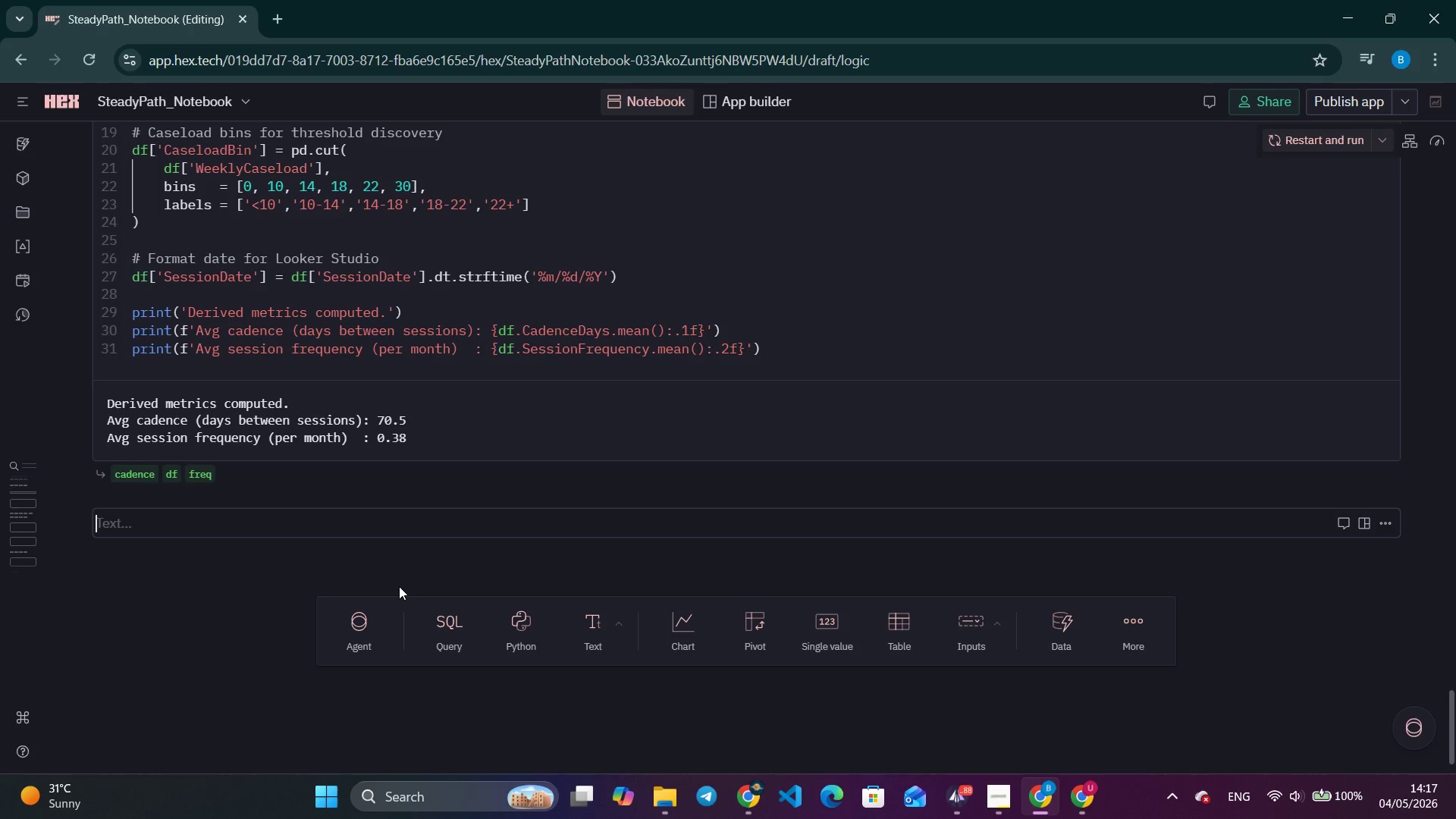 
type(### 4. Threshold Discovery)
 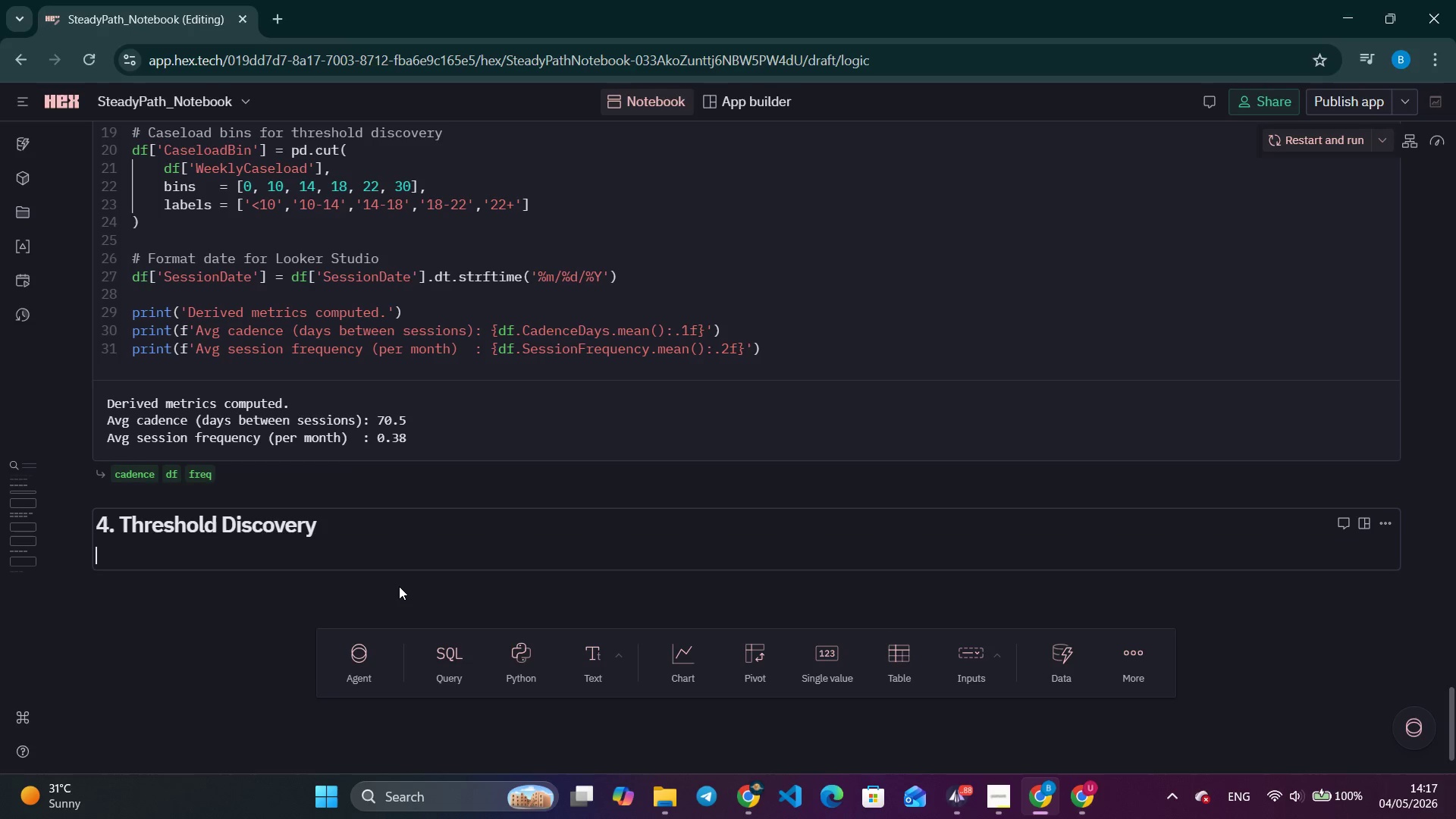 
 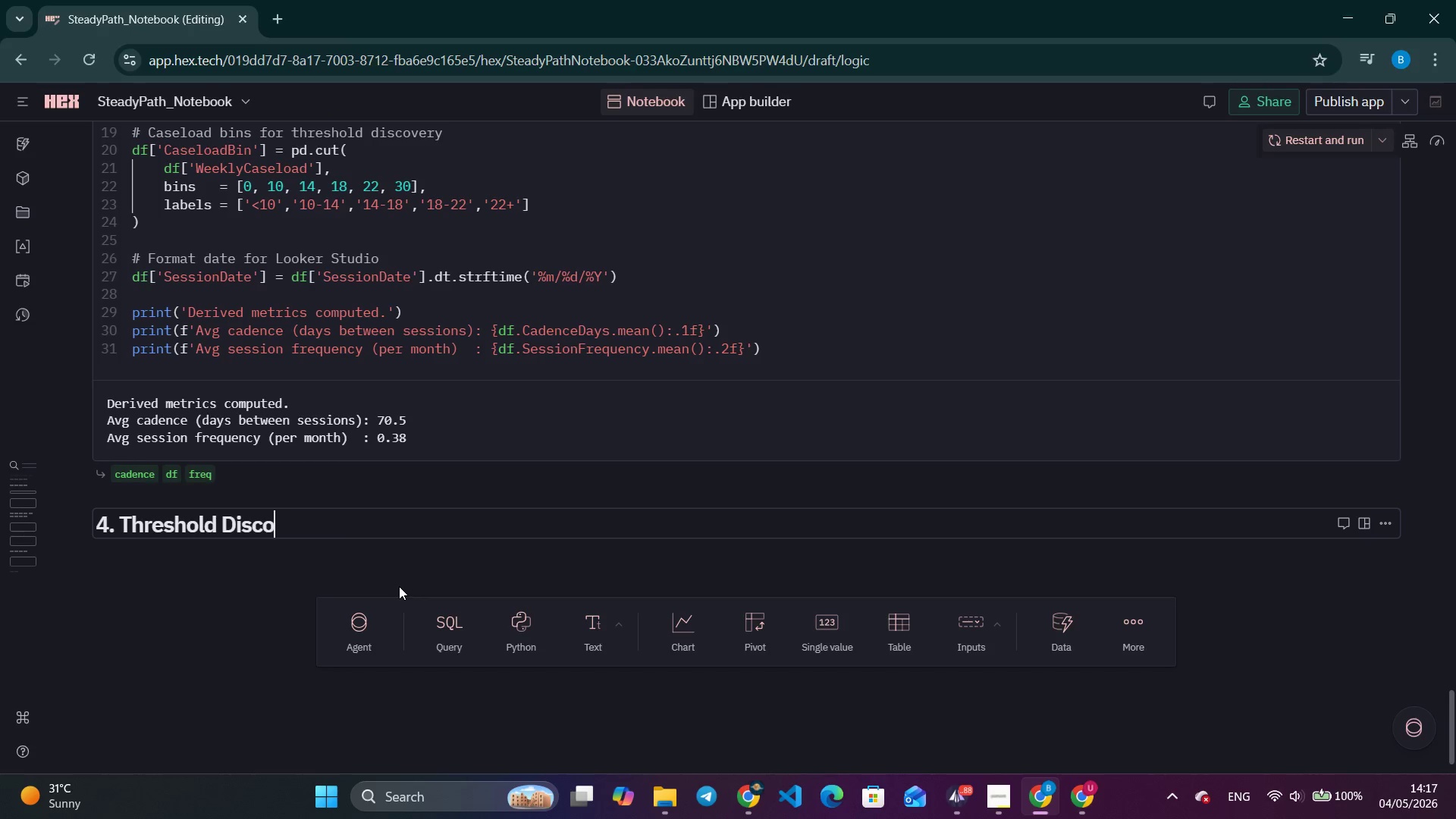 
key(Enter)
 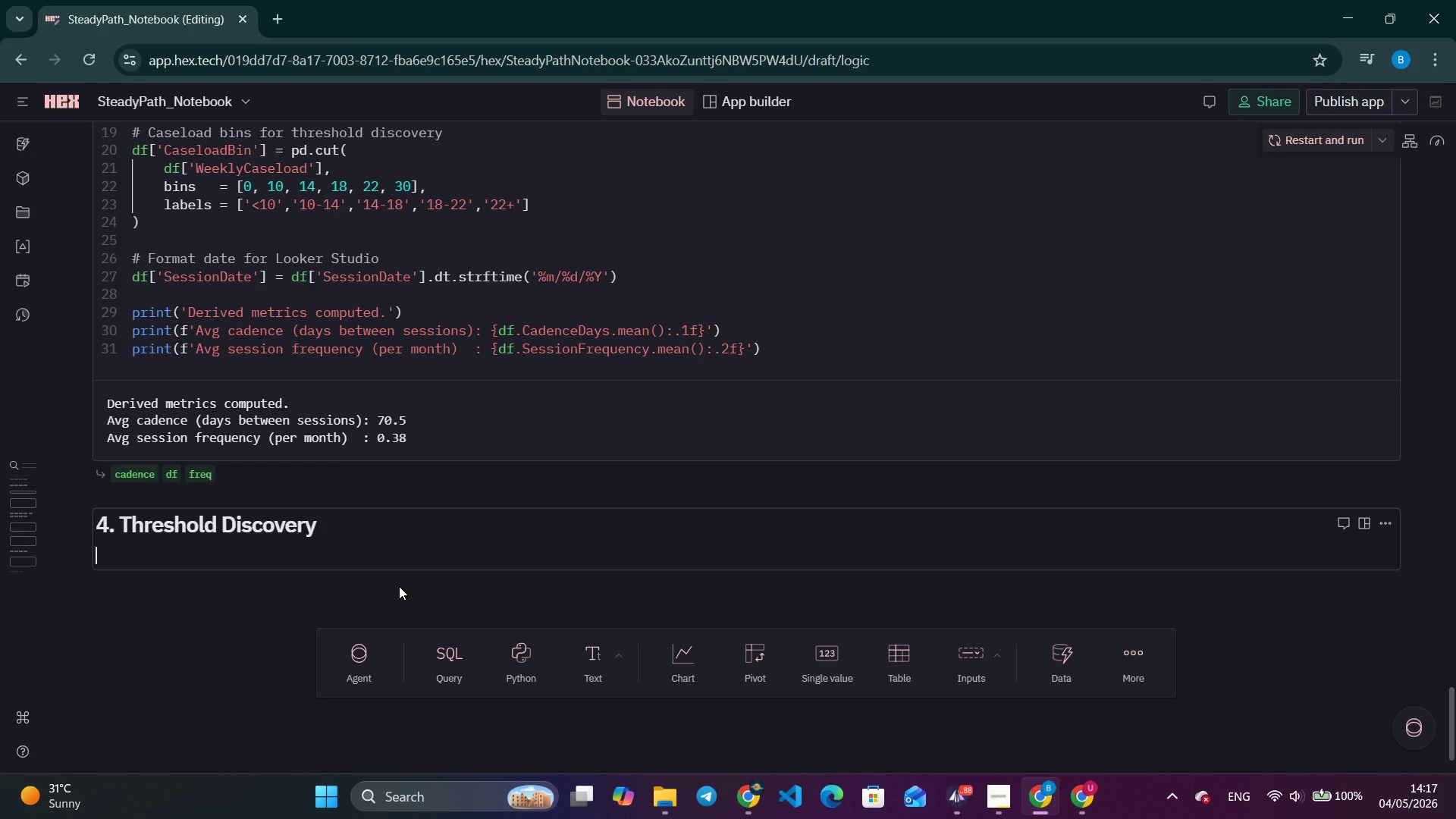 
key(Alt+Tab)
 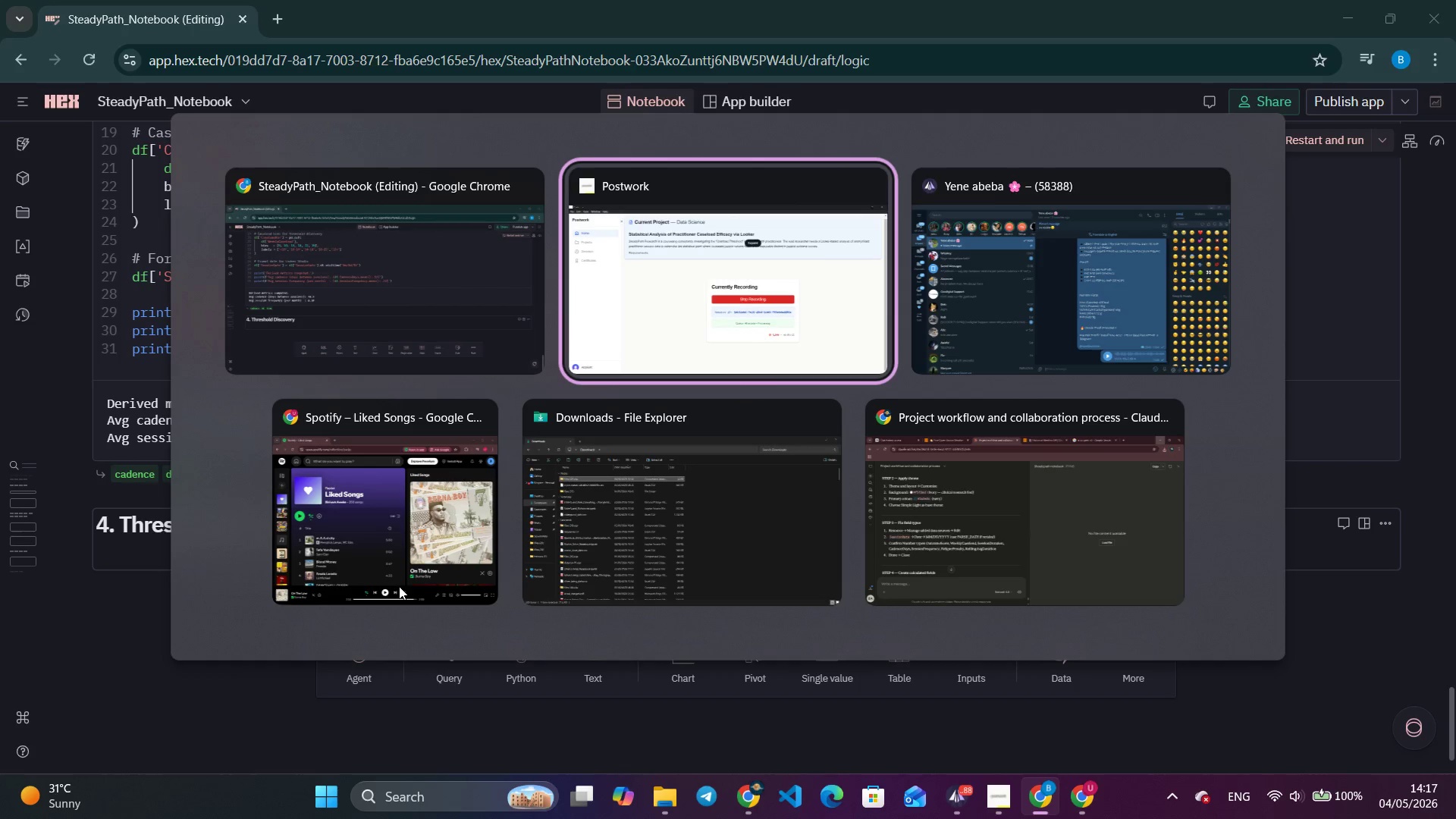 
key(Alt+Tab)
 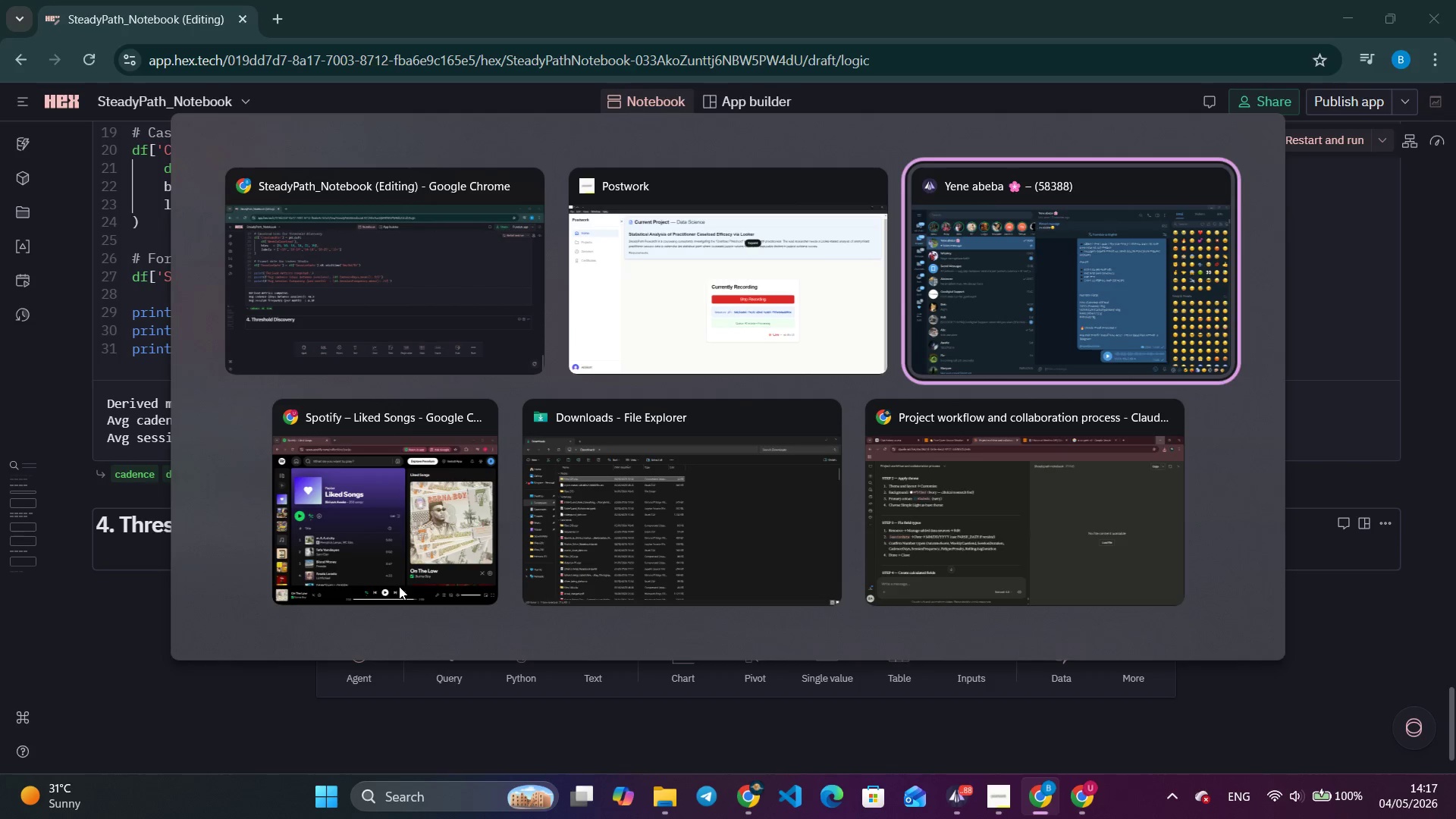 
key(Alt+Tab)
 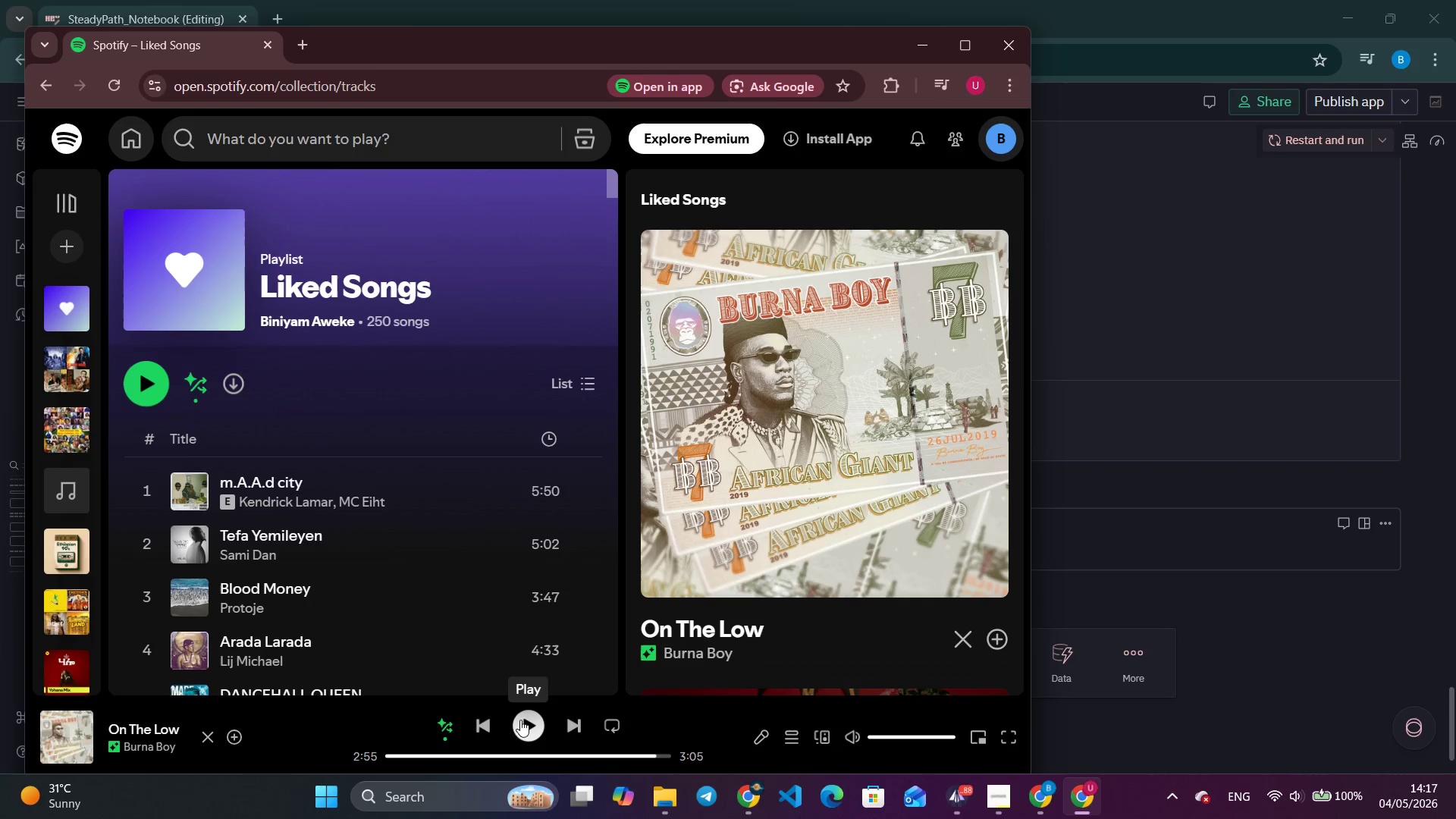 
left_click([533, 731])
 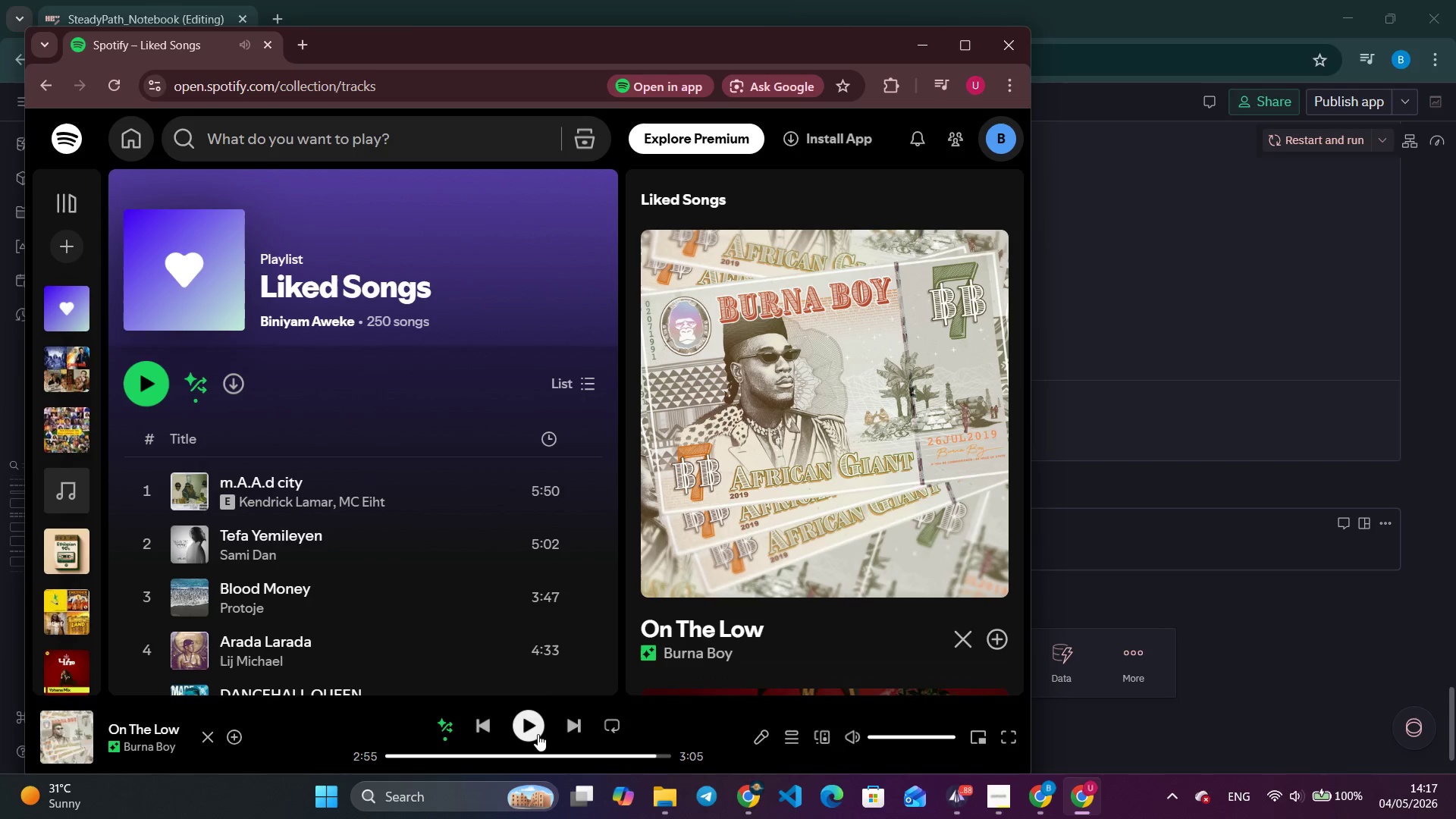 
wait(5.66)
 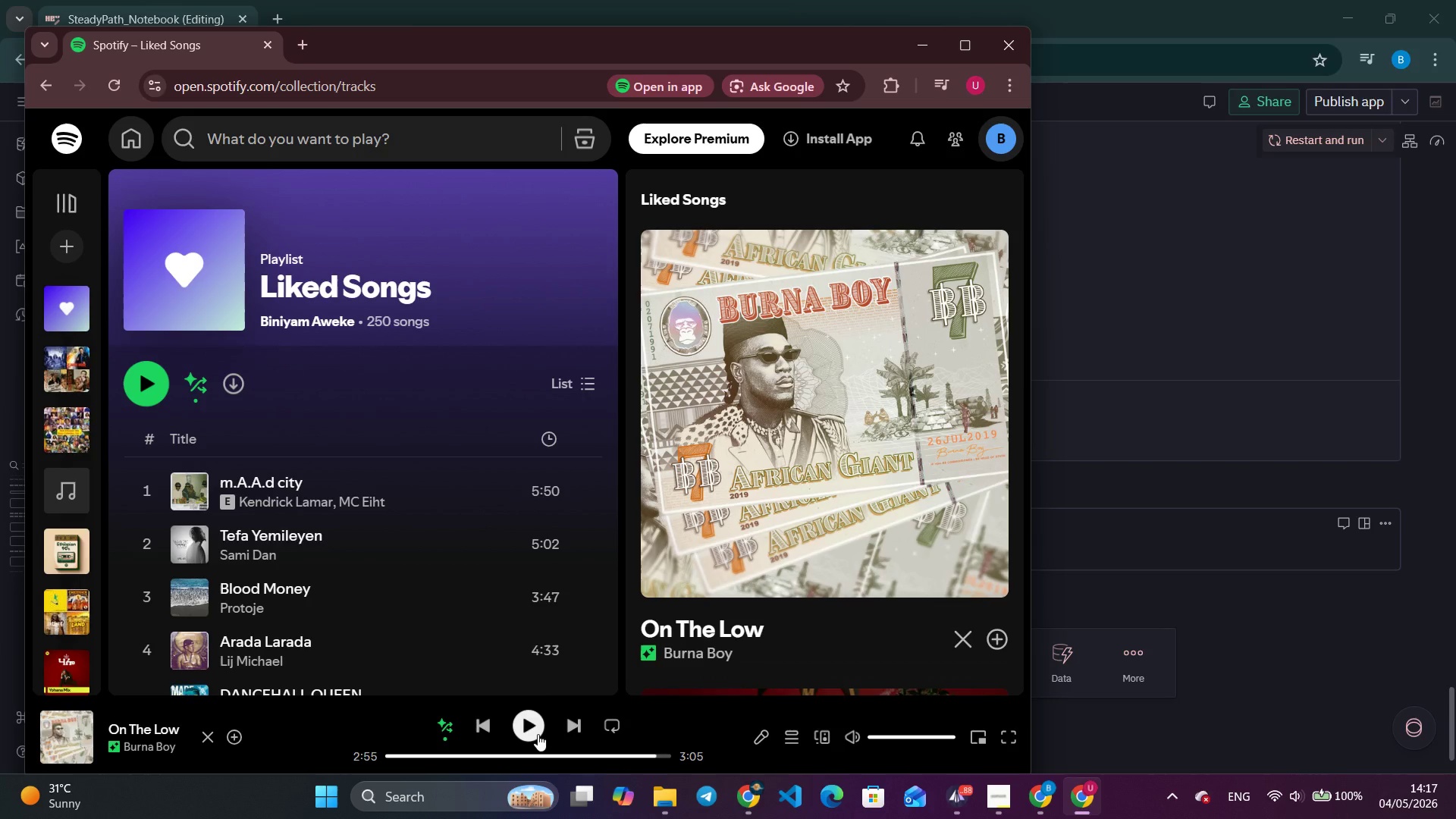 
key(Alt+AltLeft)
 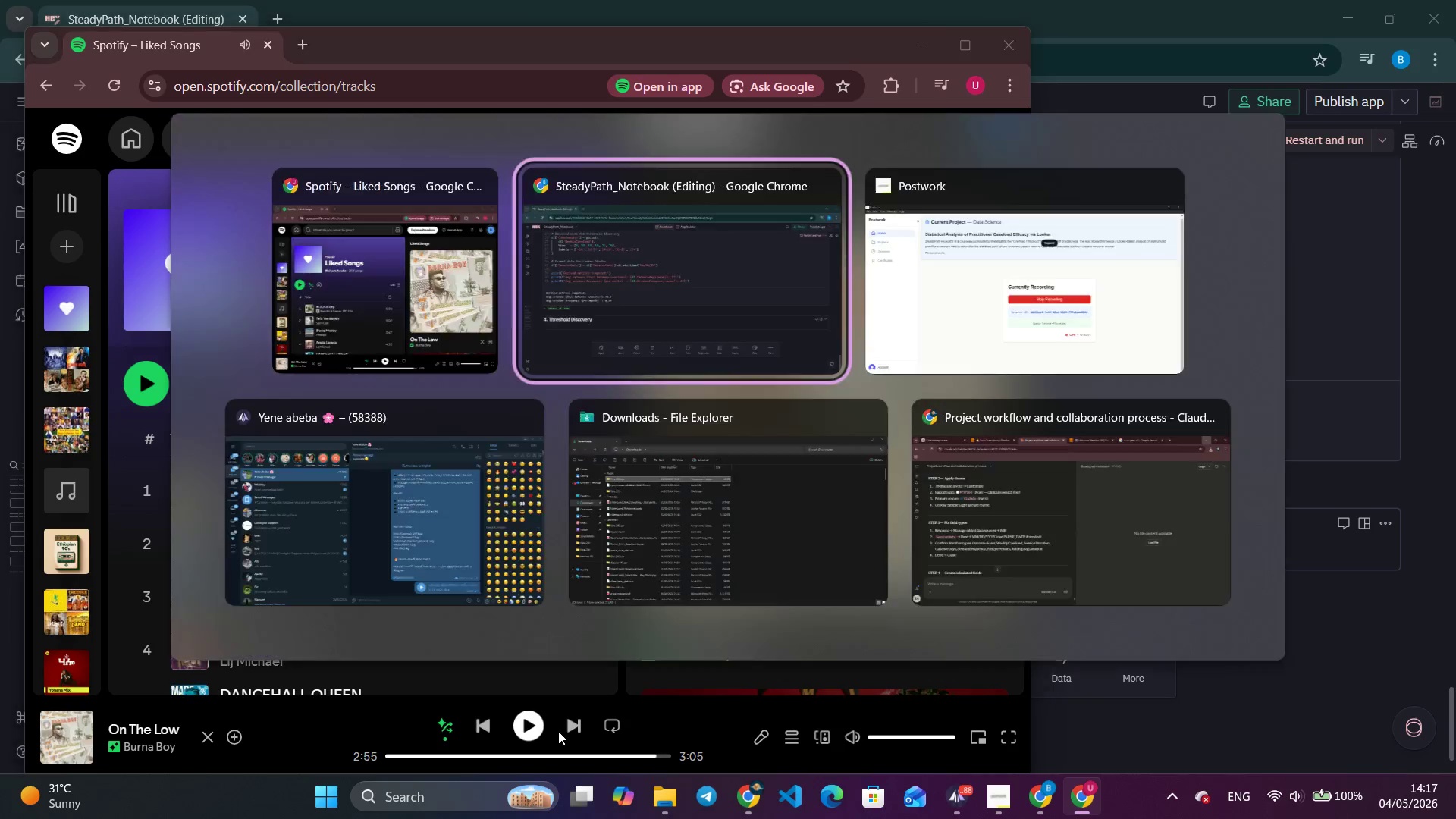 
key(Alt+Tab)
 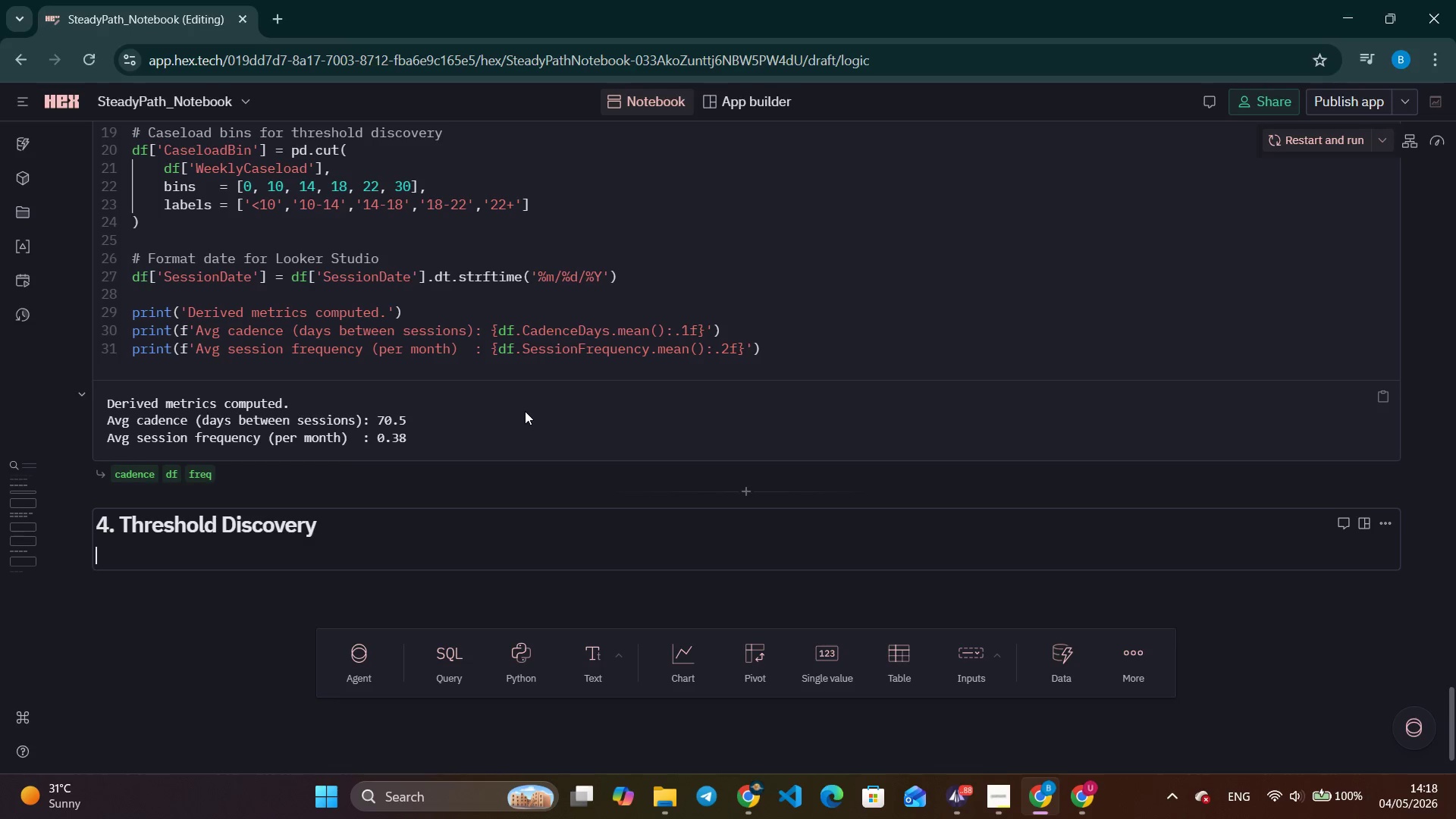 
wait(59.11)
 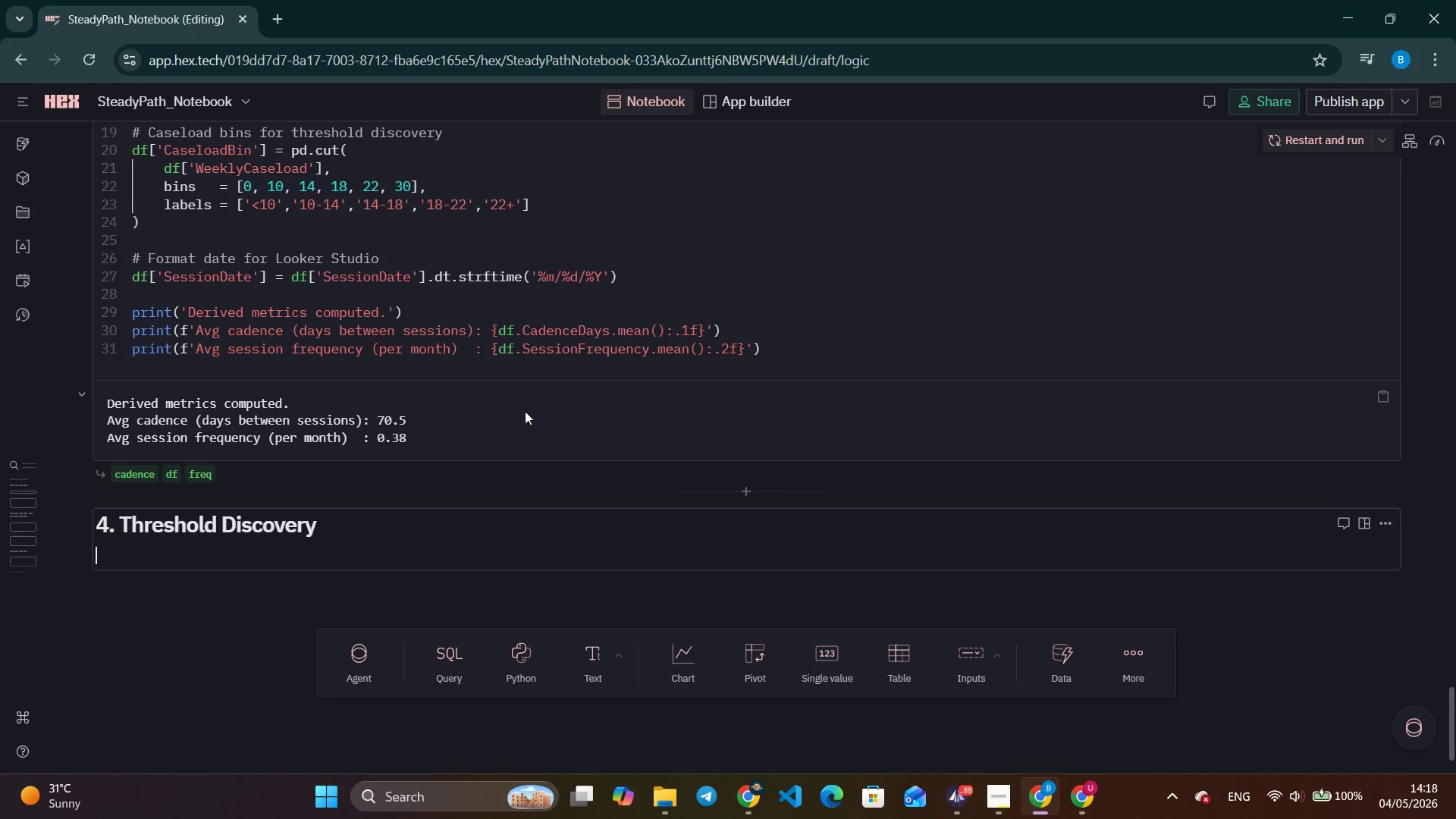 
type(The overload threshld is identified a)
key(Backspace)
type(statistically by binning practitioner)
 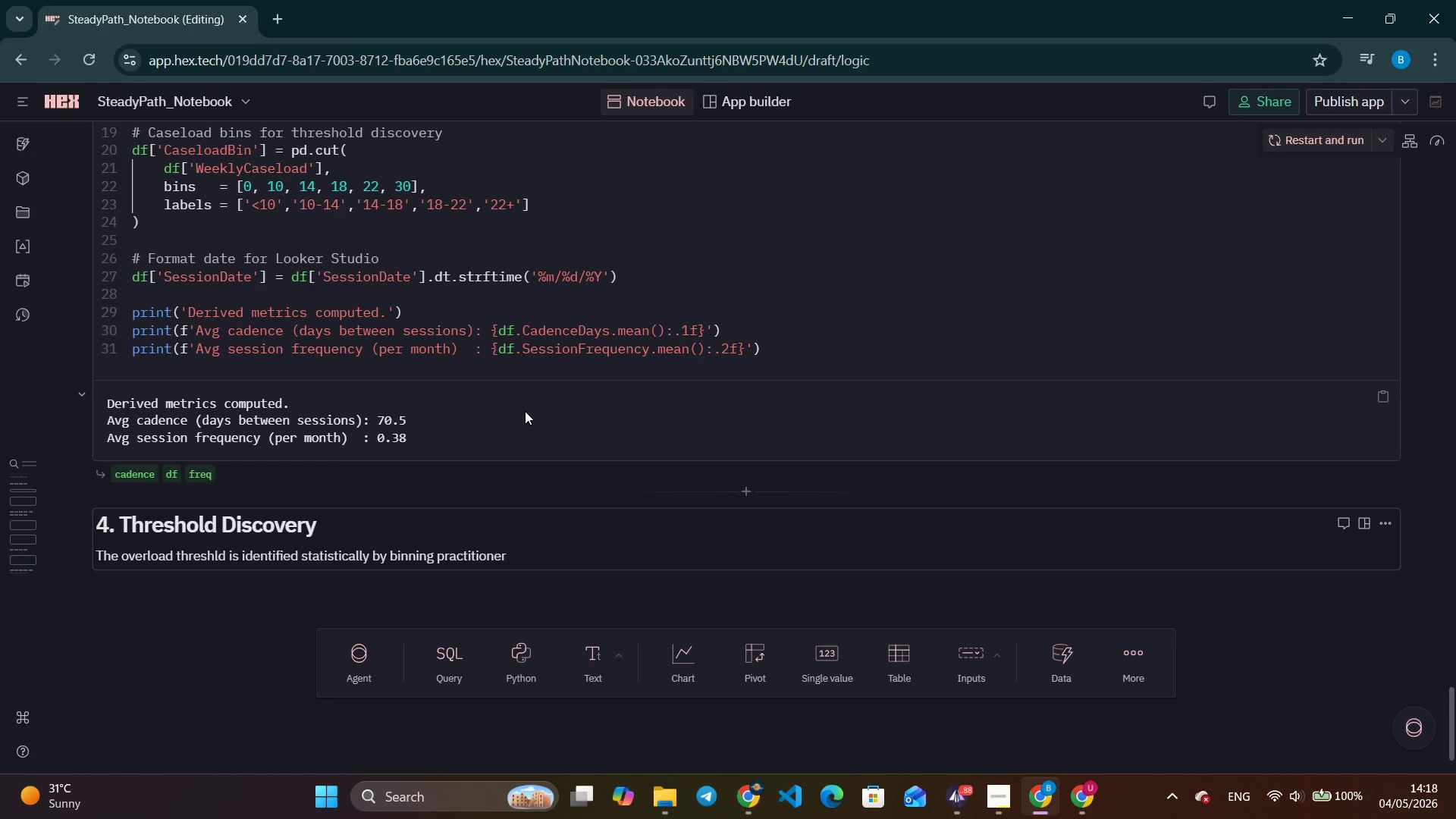 
wait(16.17)
 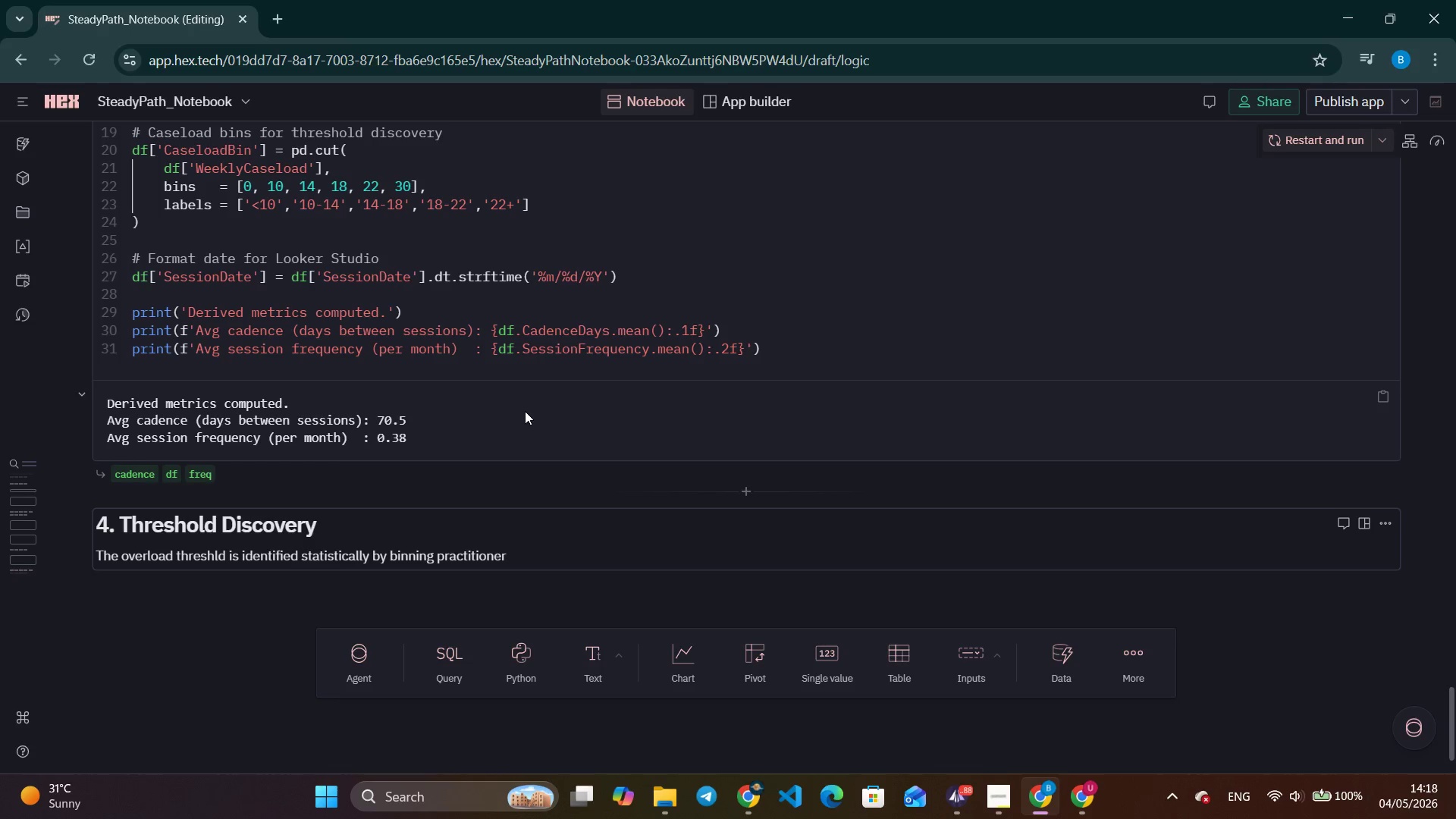 
type(s into caseload groups and observing weh)
key(Backspace)
key(Backspace)
type(here)
 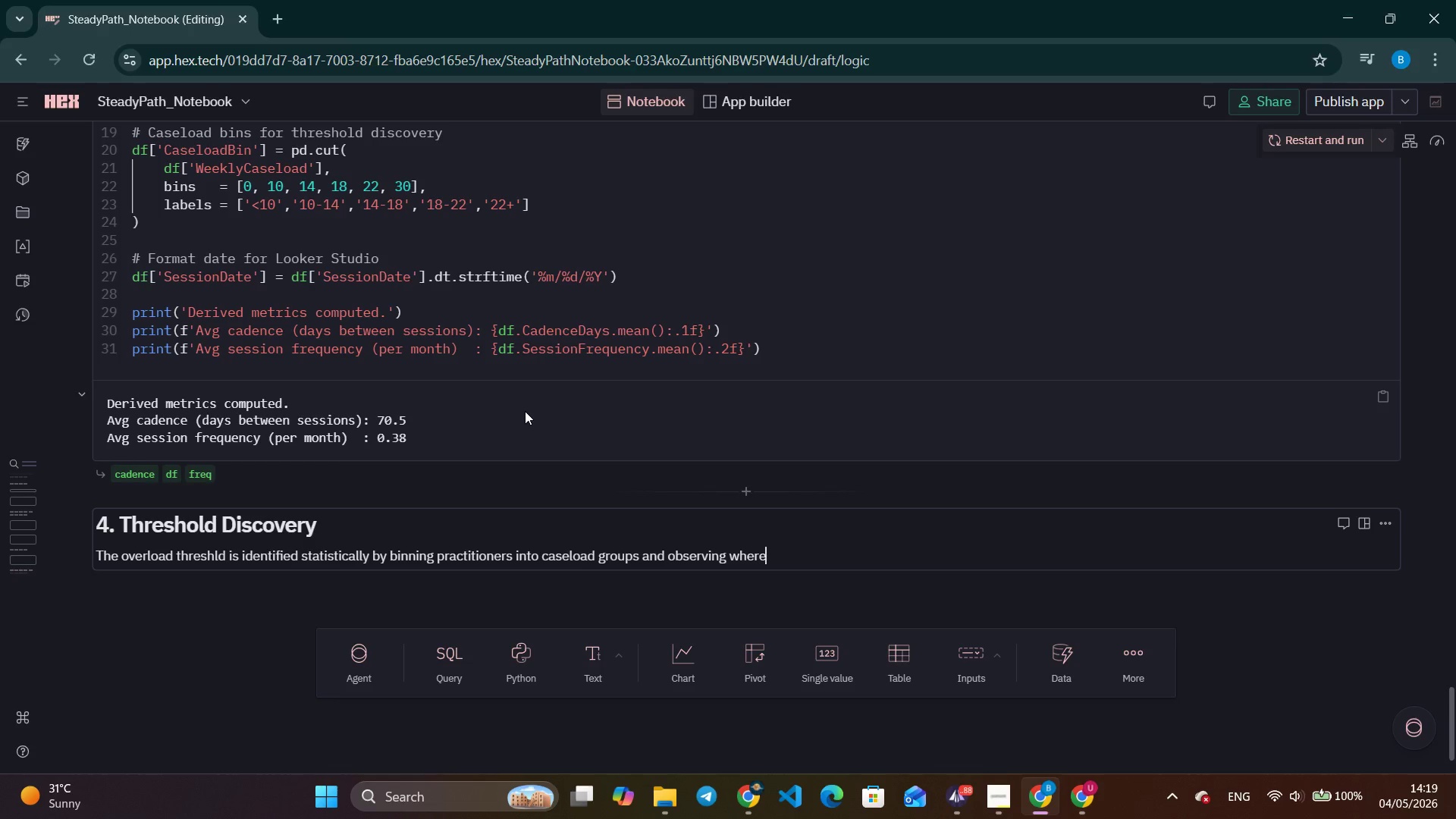 
wait(5.61)
 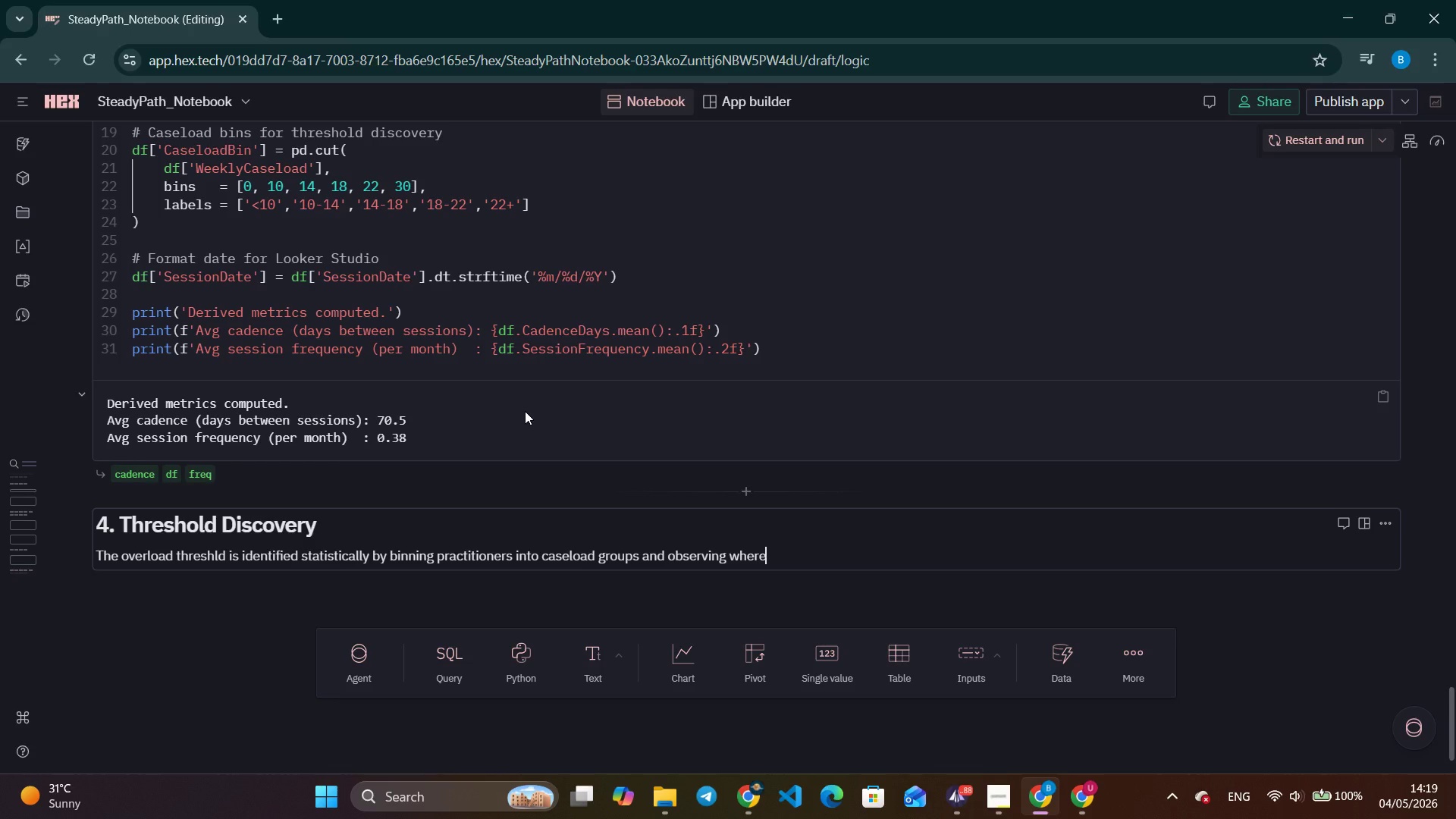 
type( mean outcome is score)
key(Backspace)
key(Backspace)
key(Backspace)
key(Backspace)
key(Backspace)
key(Backspace)
key(Backspace)
key(Backspace)
type(scored begin declining. This is a d)
key(Backspace)
type(isco)
key(Backspace)
key(Backspace)
key(Backspace)
key(Backspace)
type(dic)
key(Backspace)
type(scovery)
 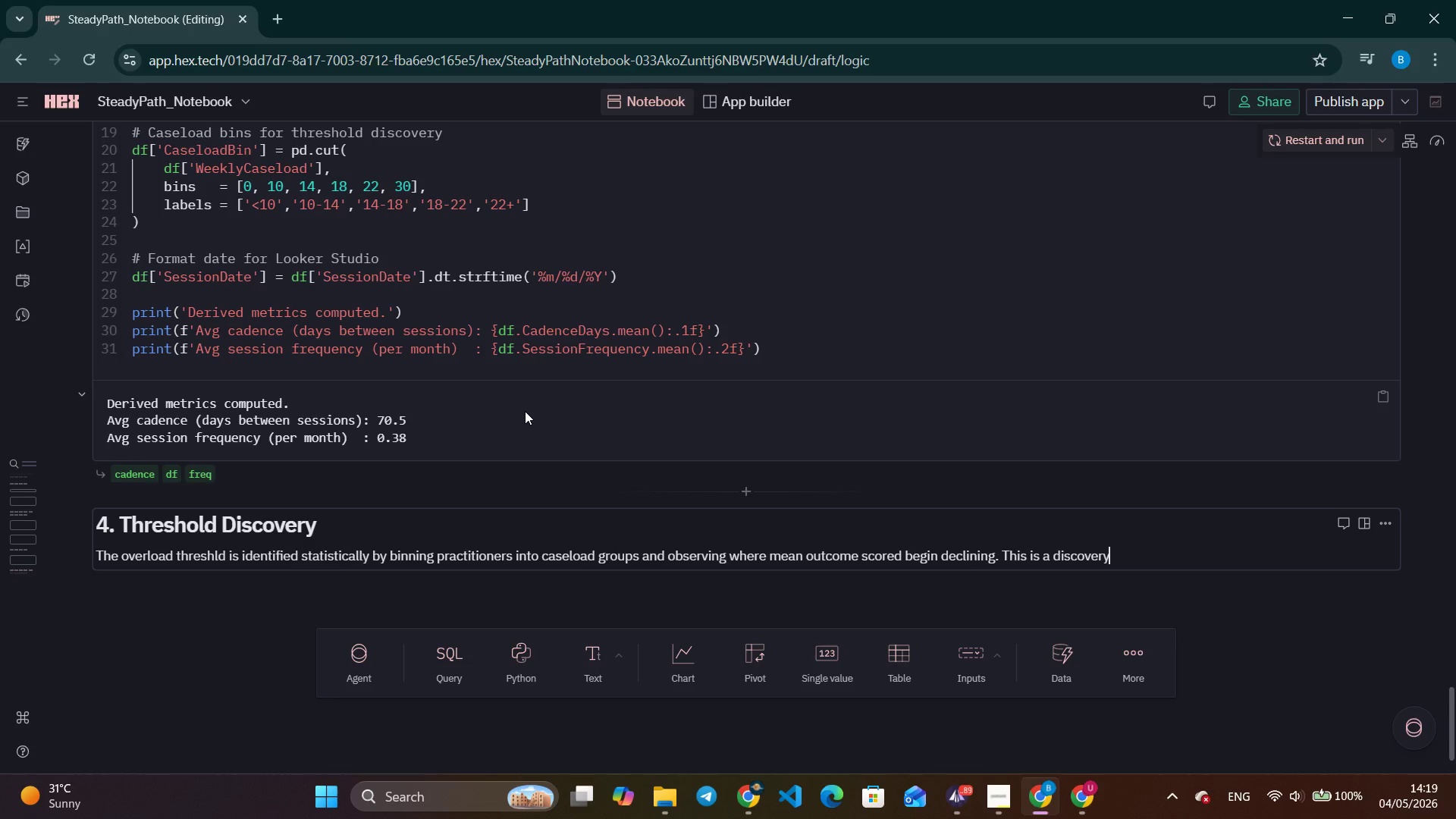 
key(Period)
 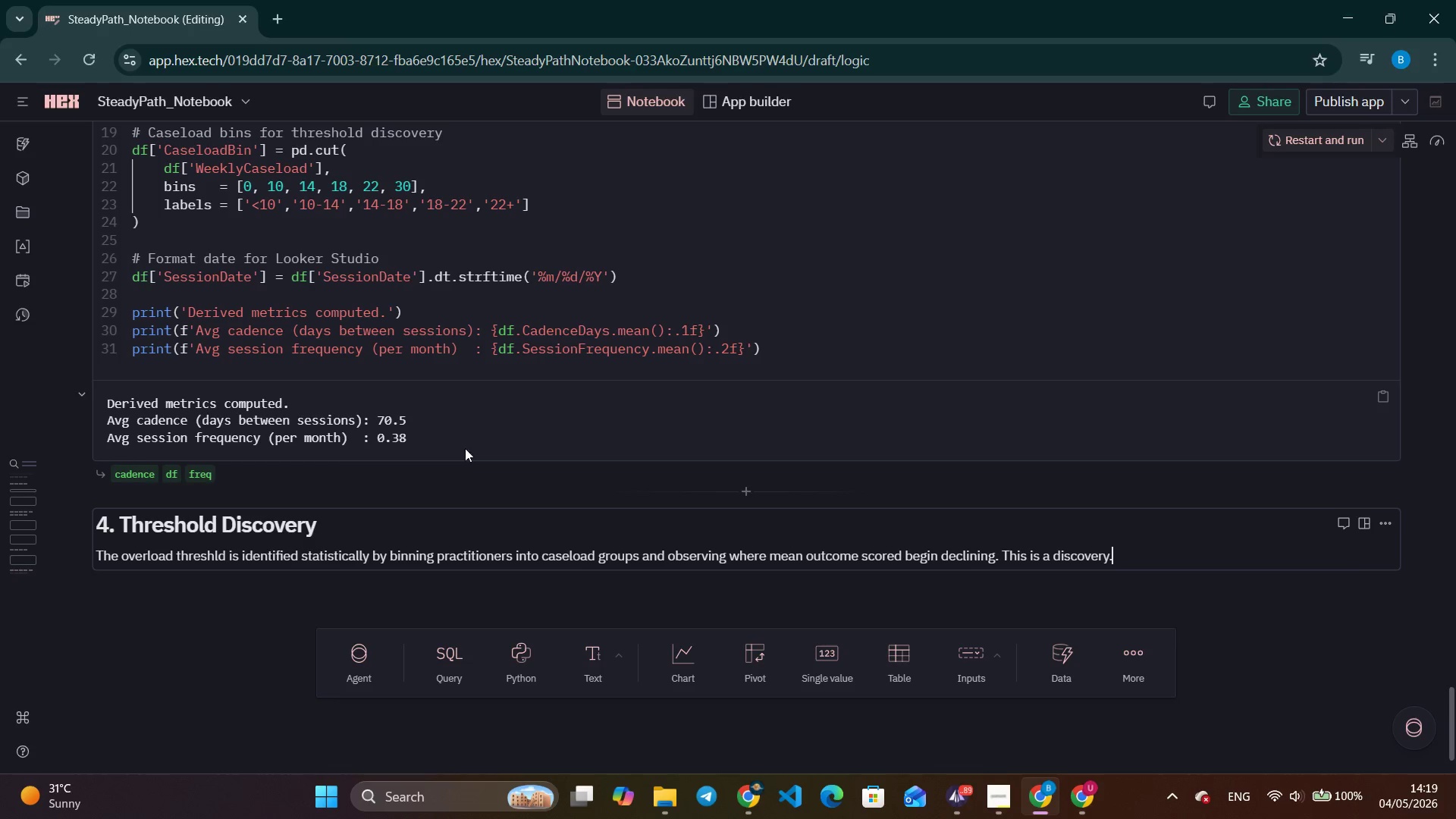 
wait(8.56)
 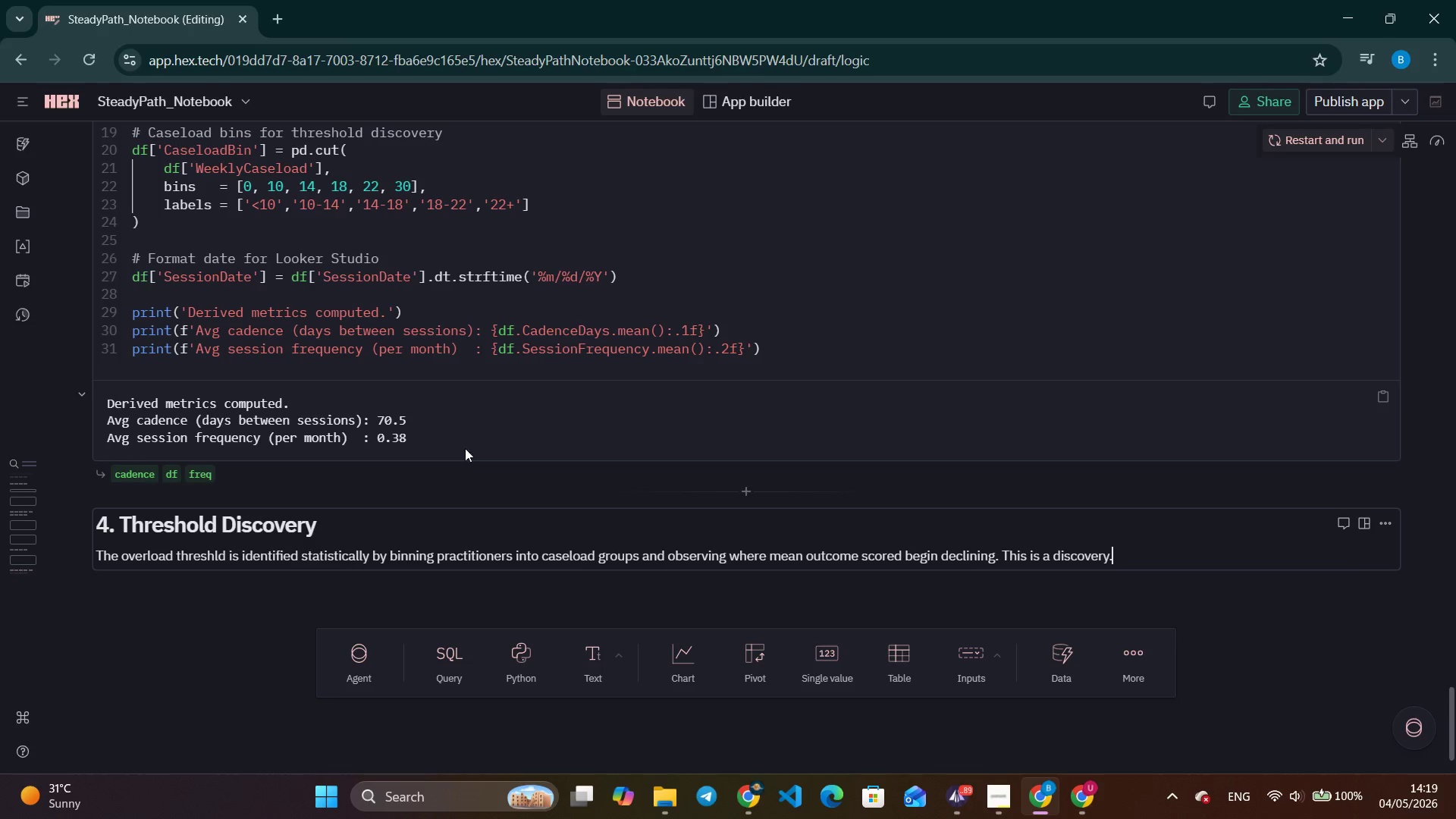 
double_click([1120, 352])
 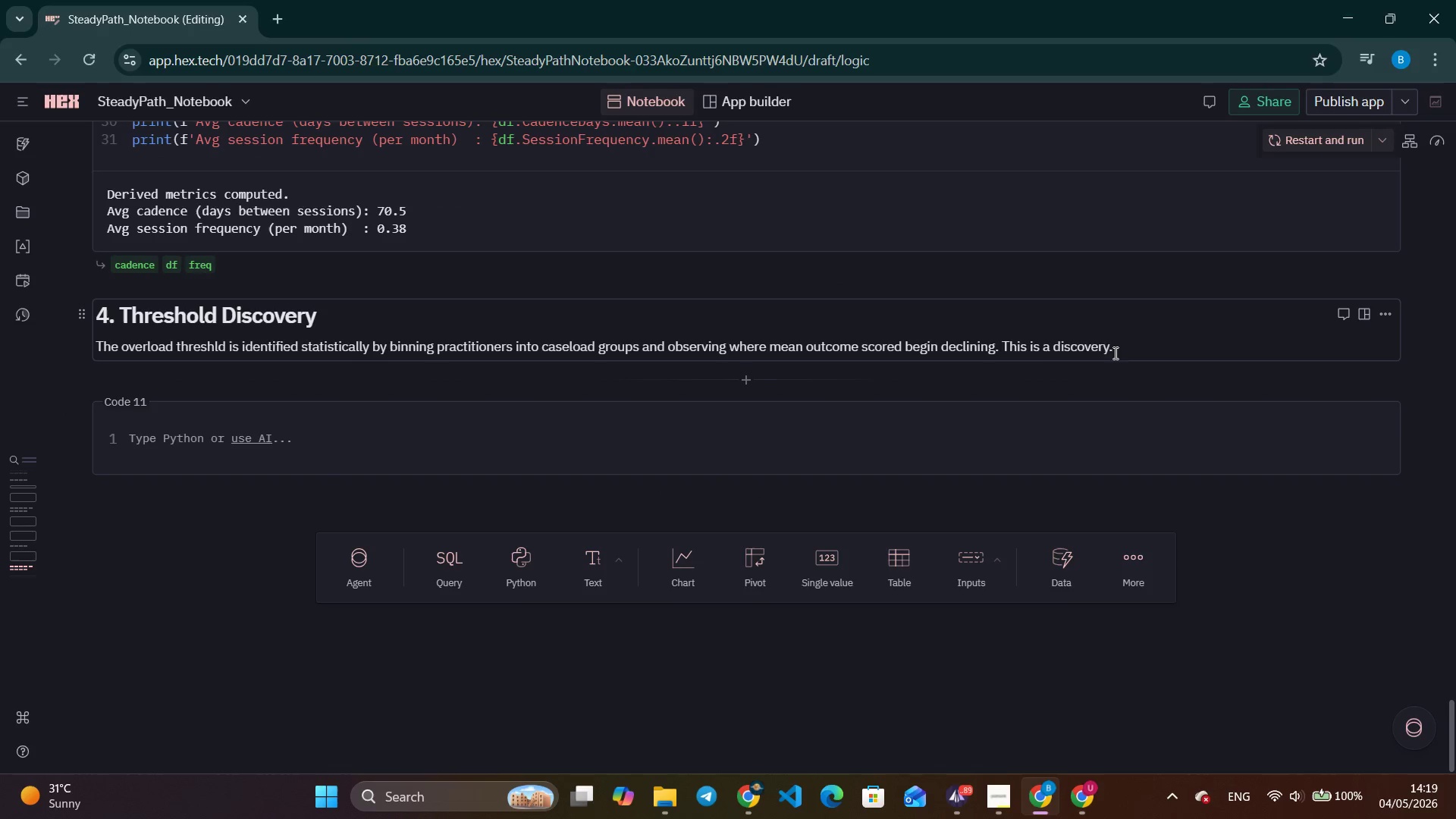 
left_click_drag(start_coordinate=[1120, 352], to_coordinate=[1008, 355])
 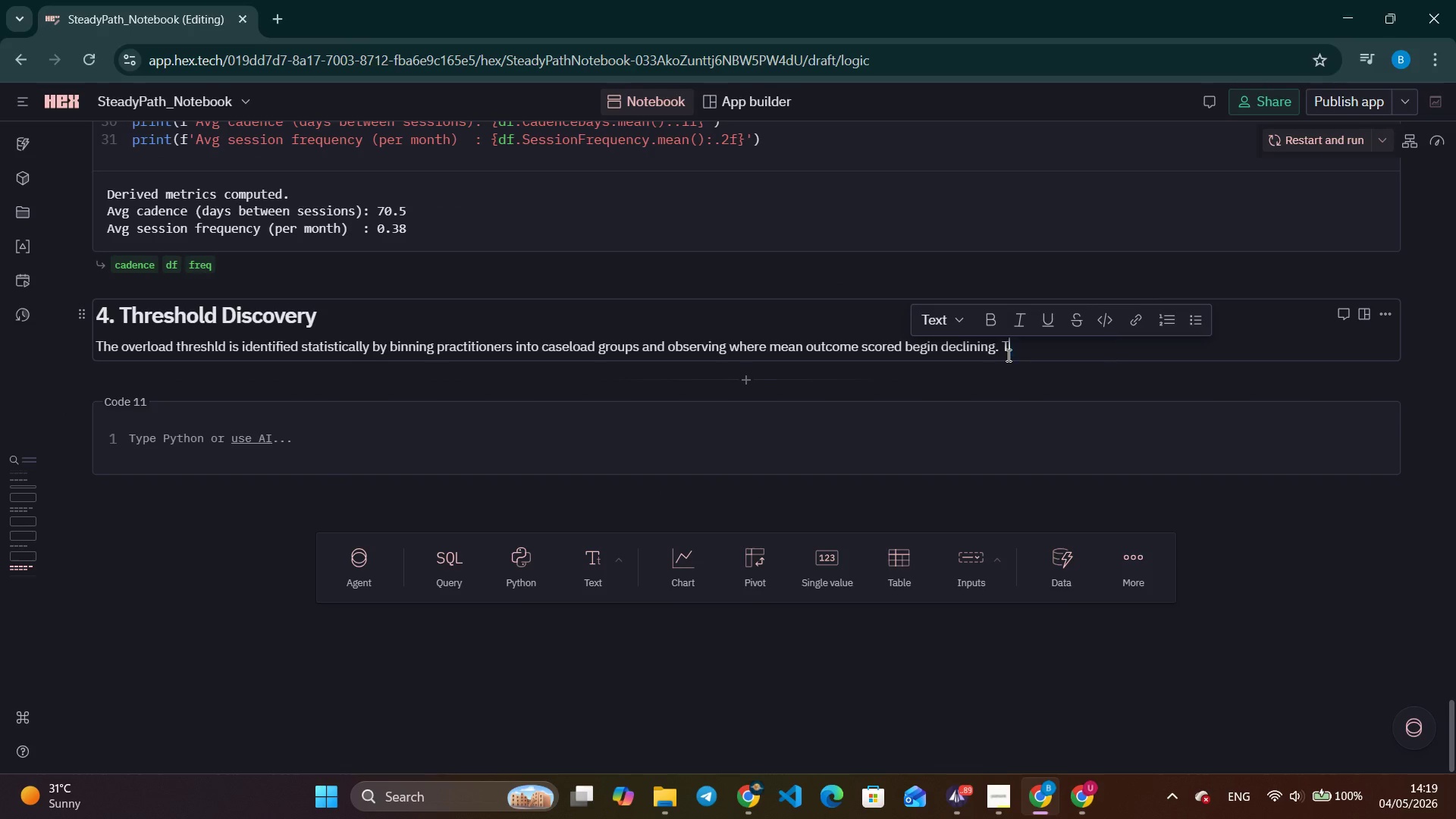 
key(Backspace)
 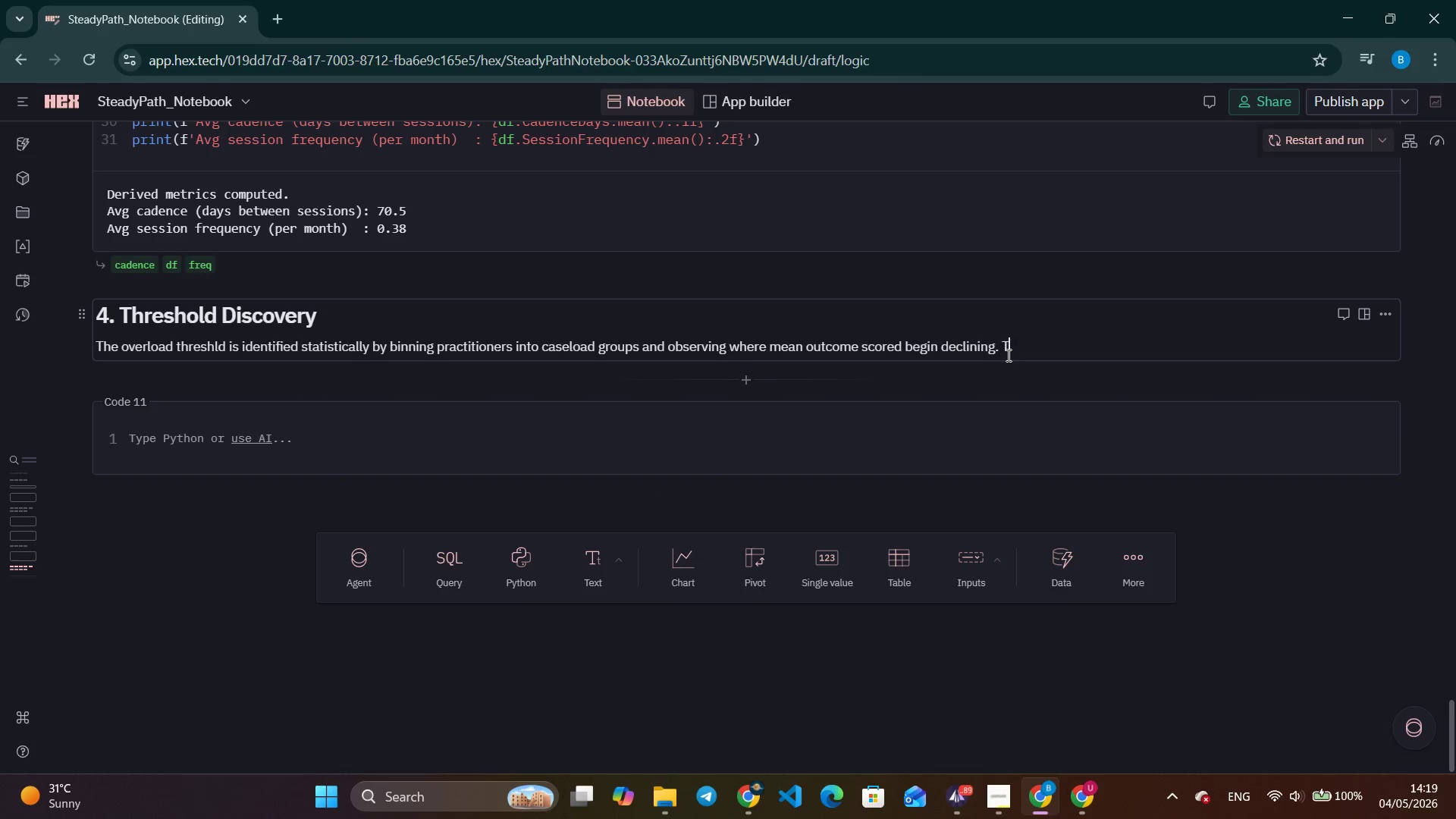 
key(Backspace)
 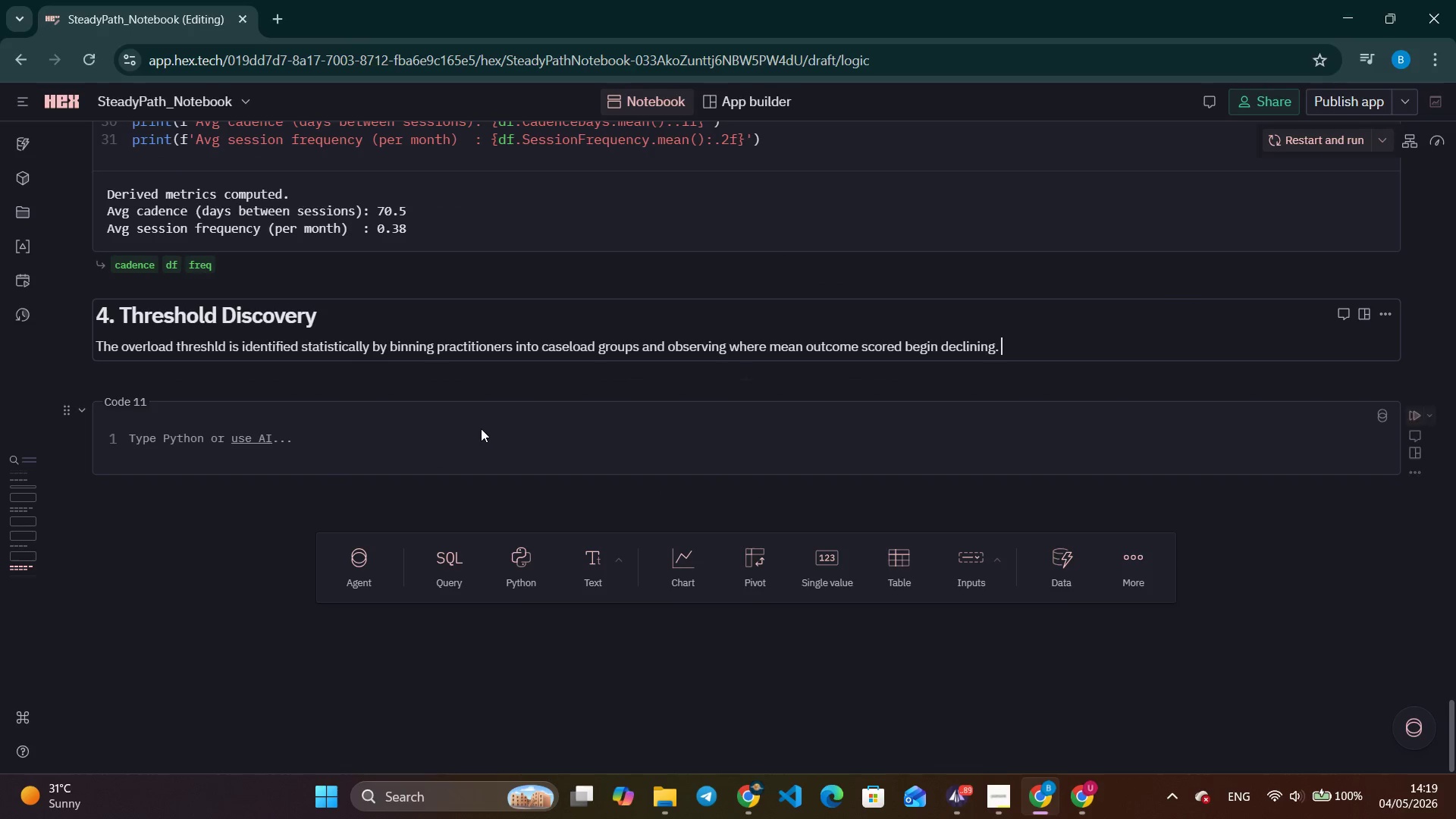 
double_click([475, 444])
 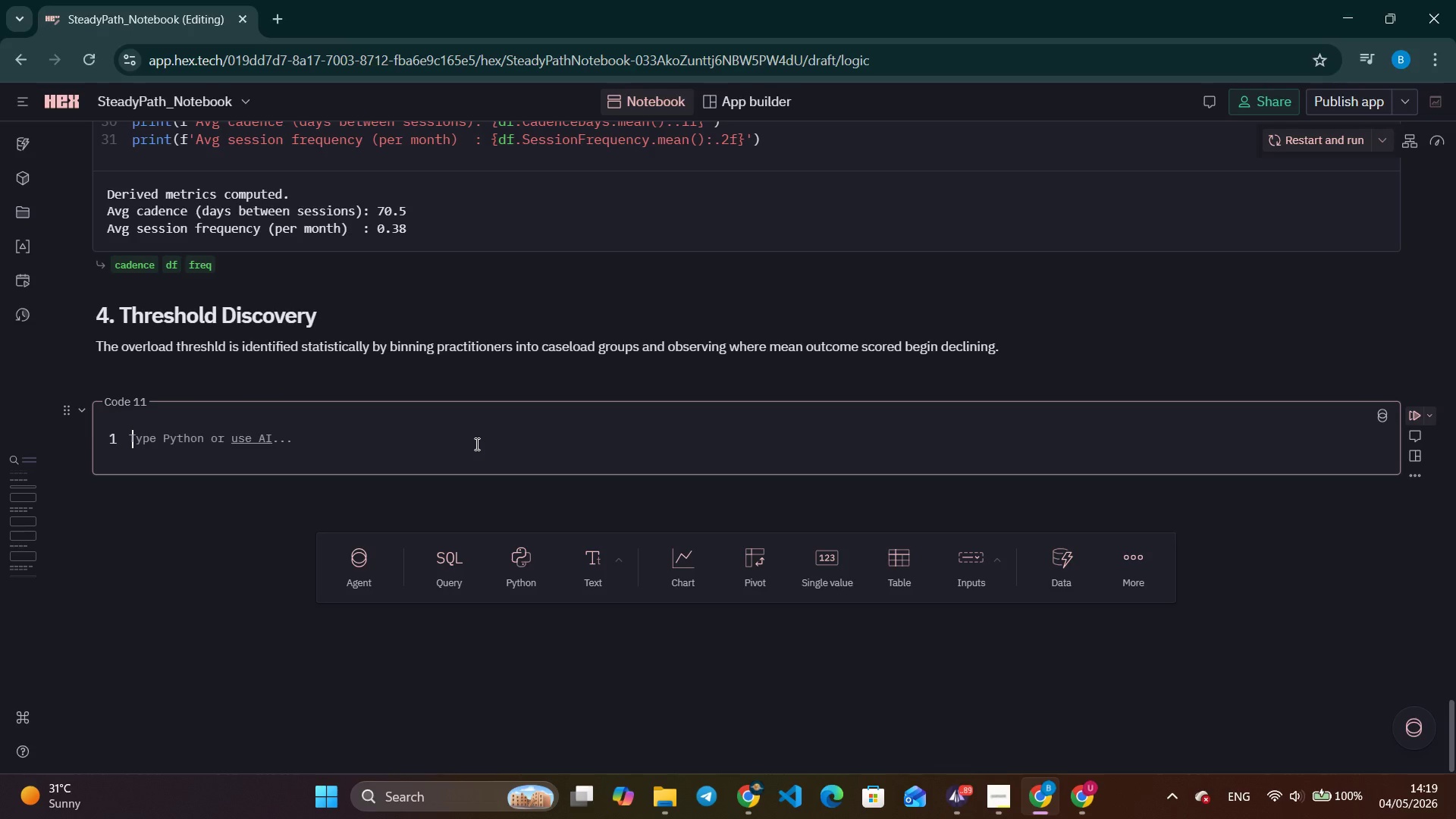 
type(print('=== OVERLOAD THRESHOLD DISCOVERY ===)
 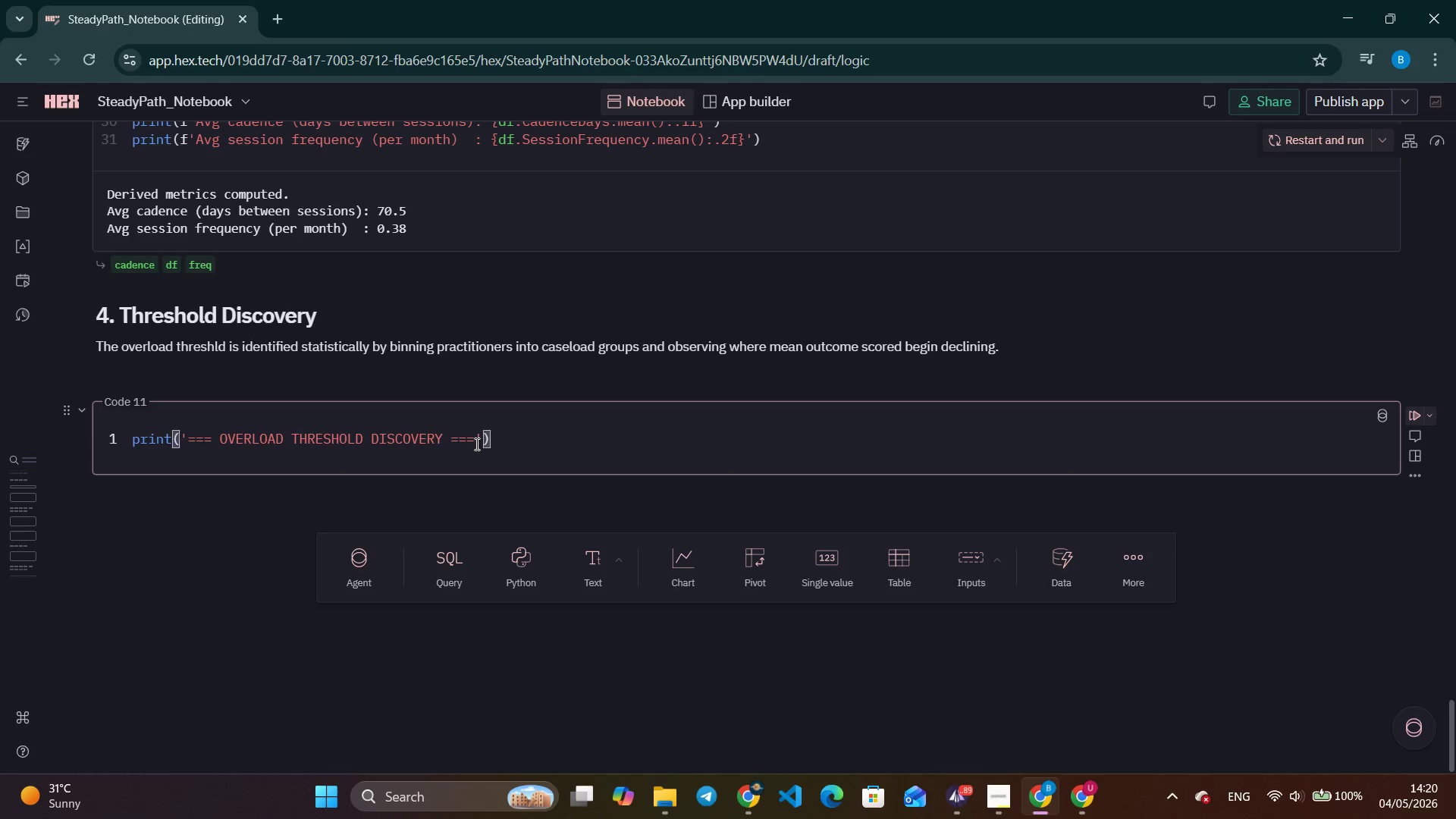 
key(ArrowRight)
 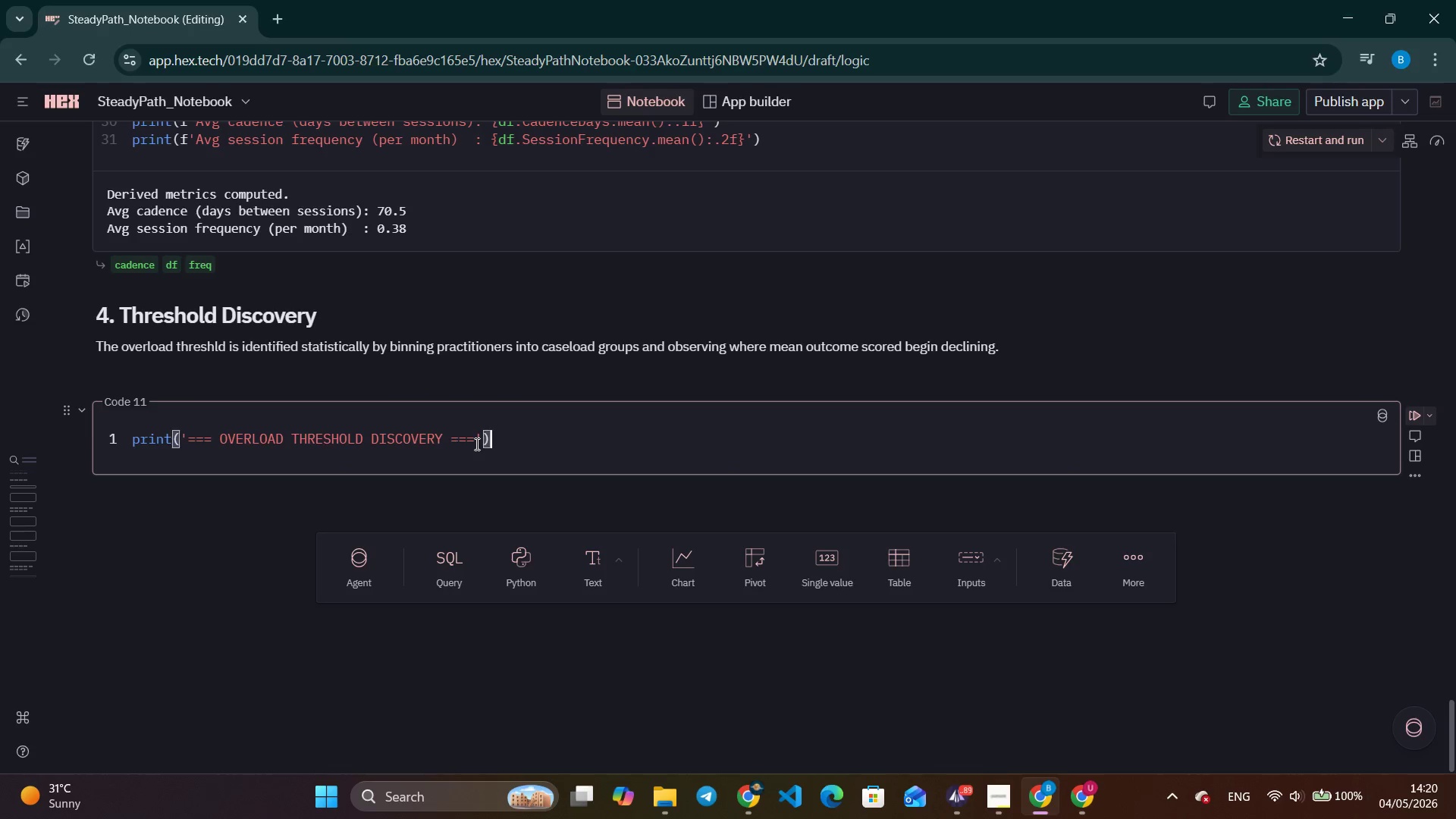 
key(ArrowRight)
 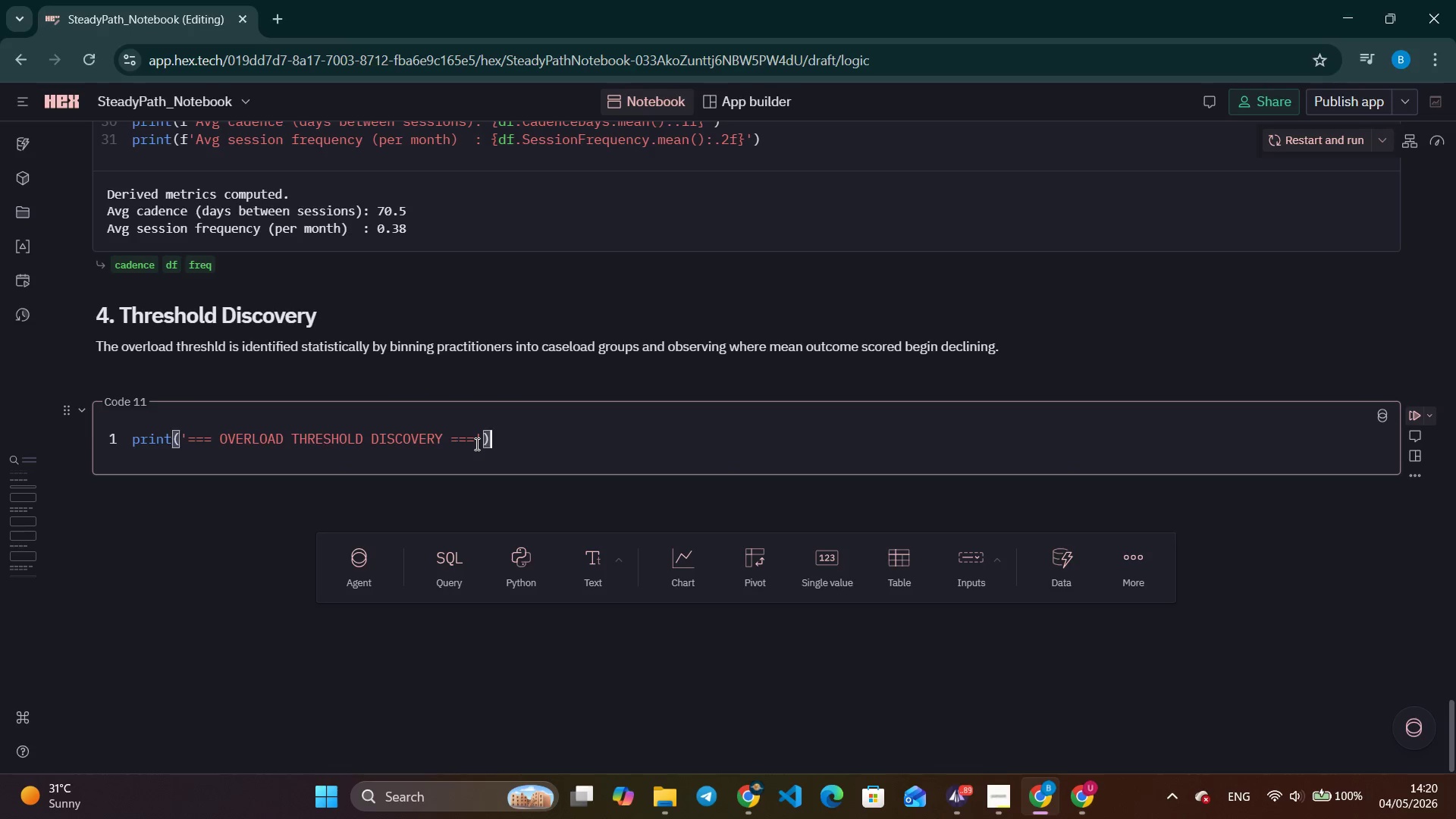 
key(Enter)
 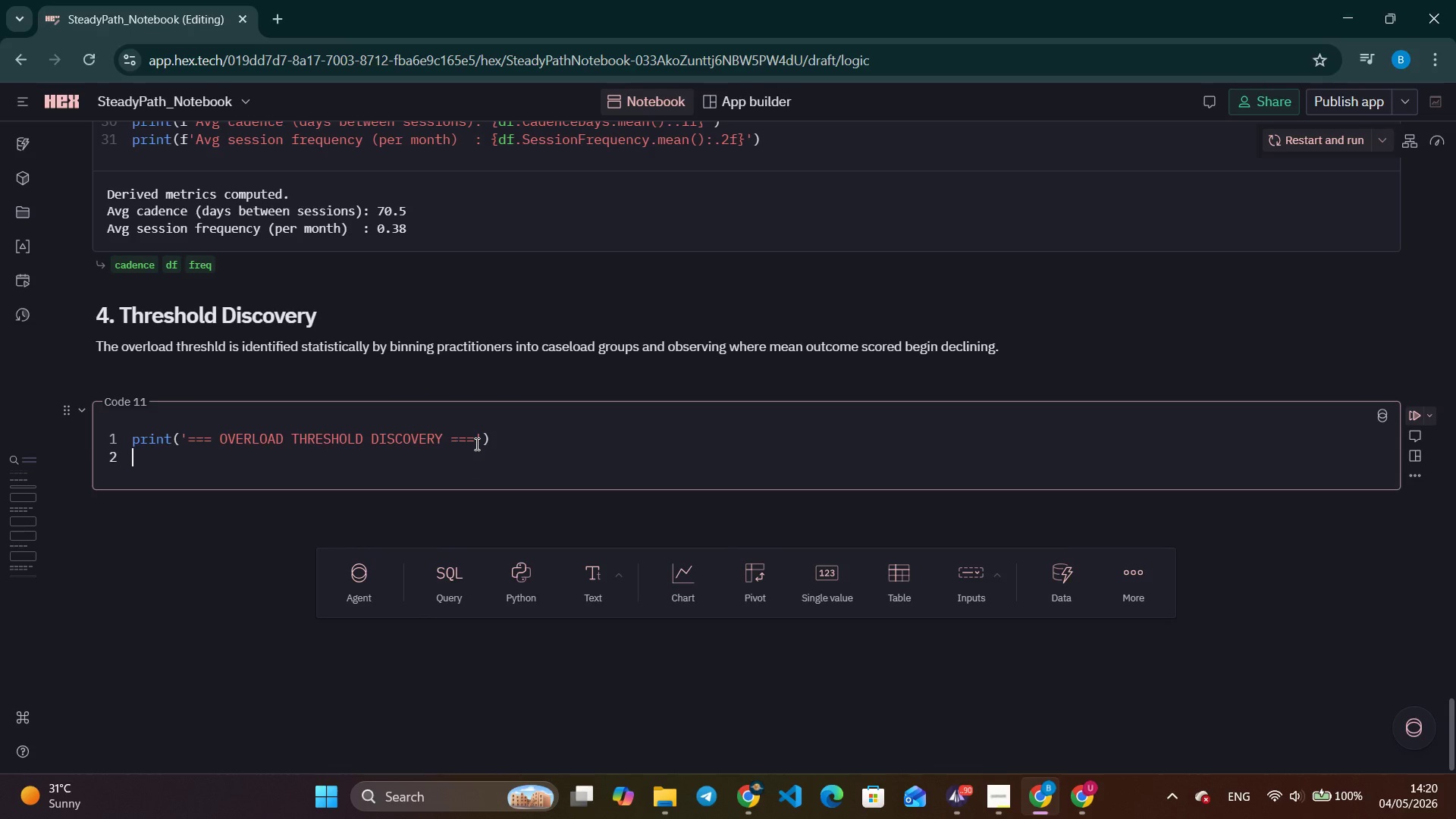 
type(print()
 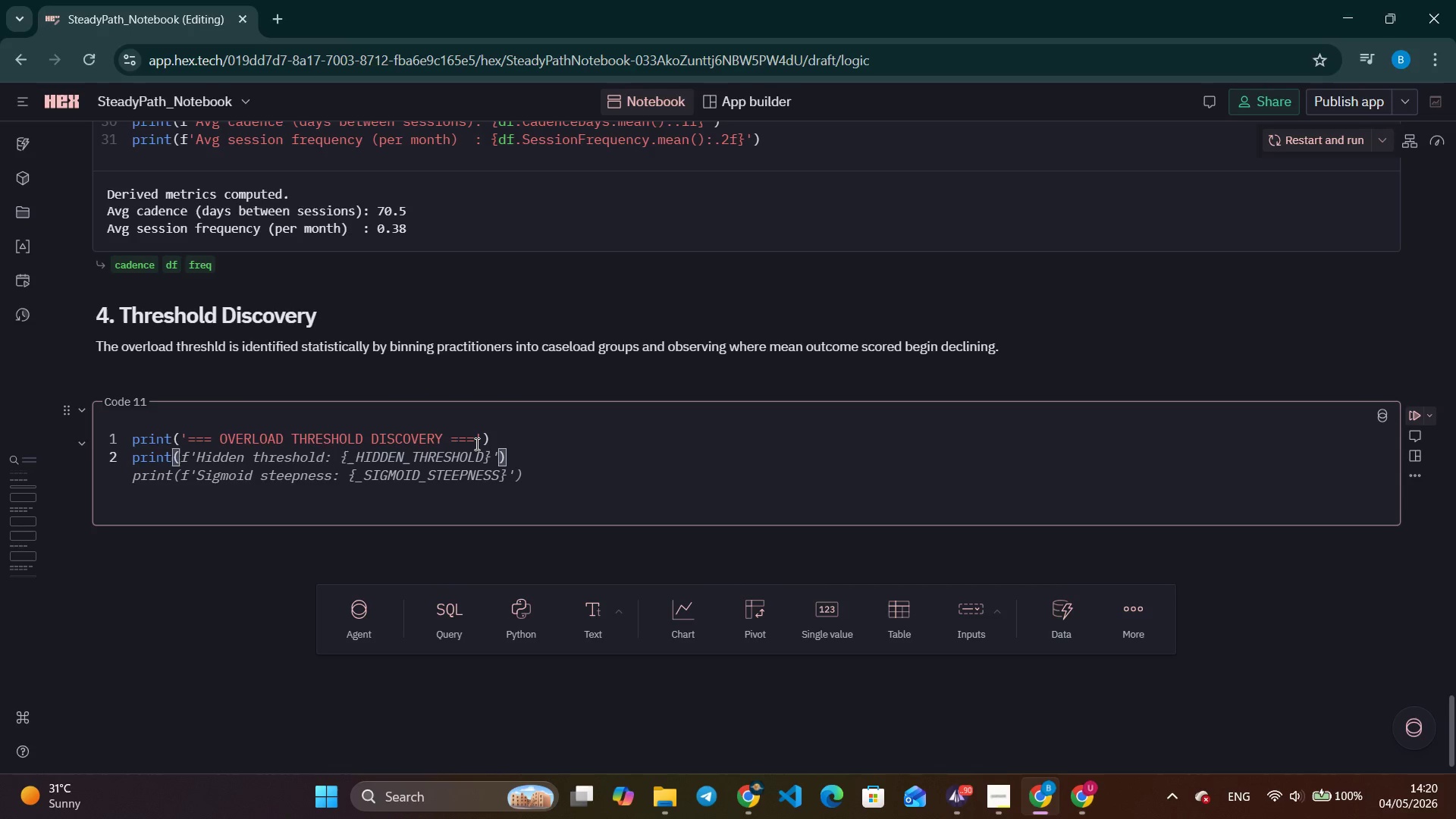 
key(ArrowRight)
 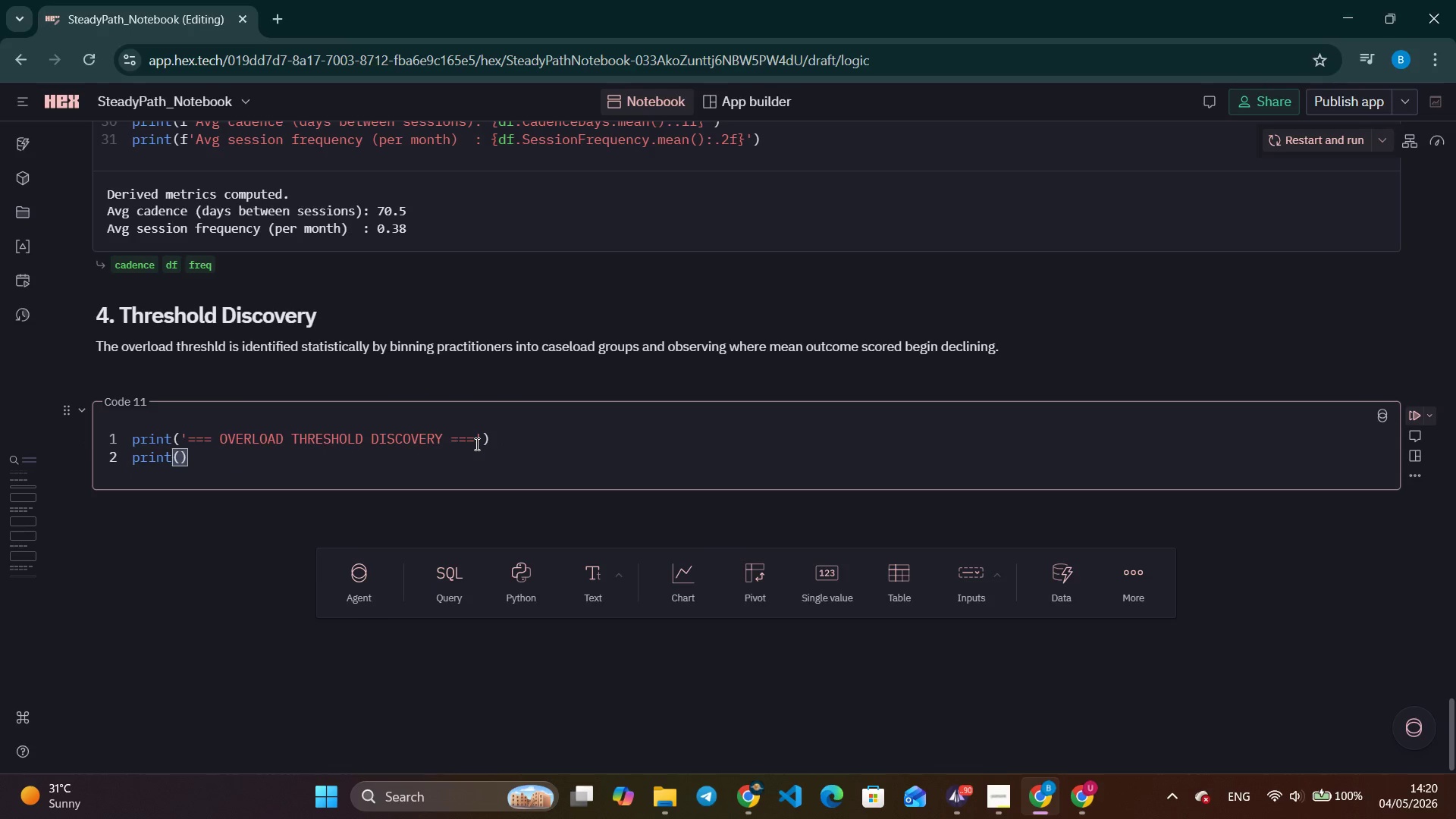 
key(Enter)
 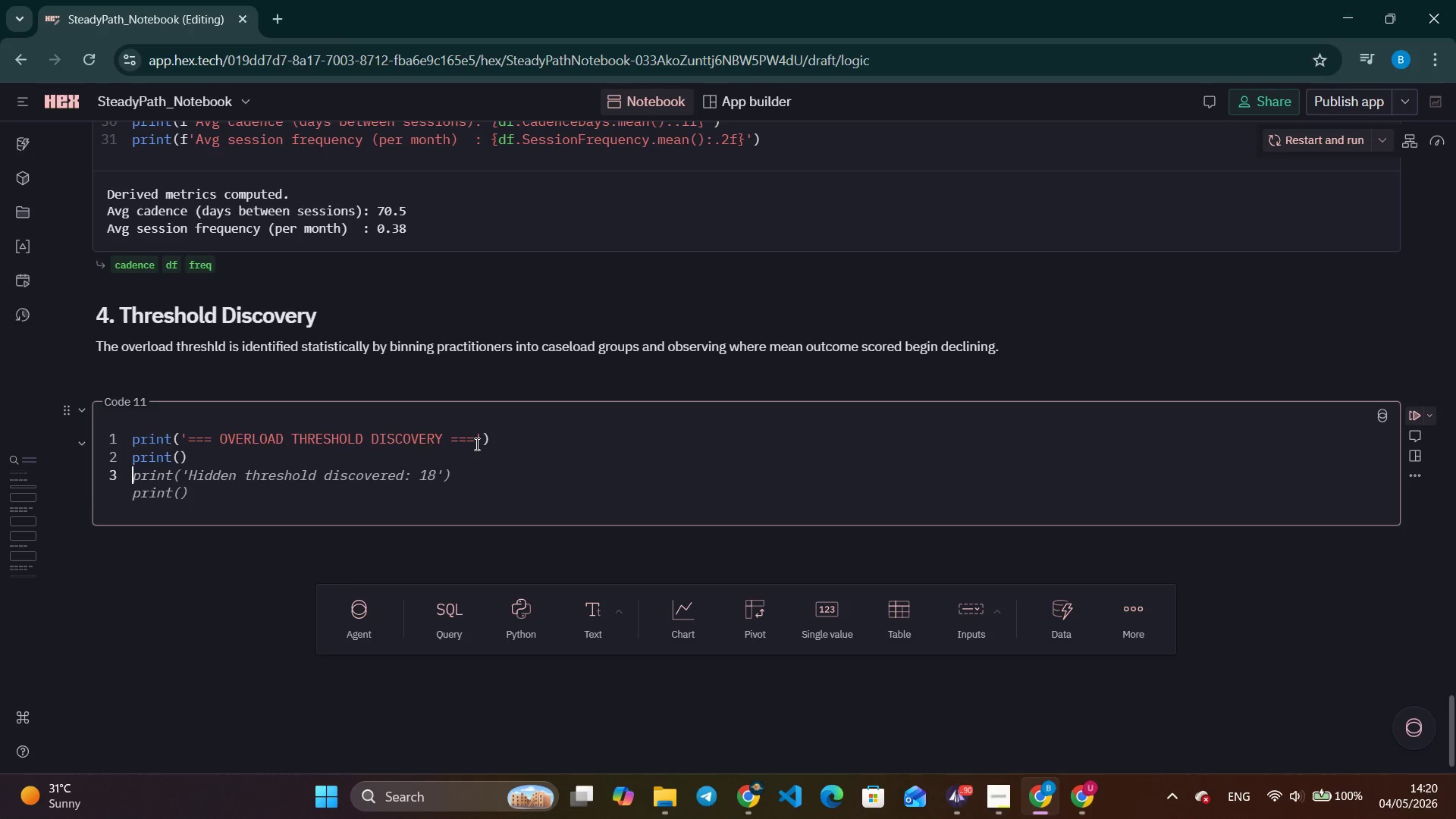 
type(threshld)
key(Backspace)
key(Backspace)
type(old_+)
key(Backspace)
type(anals)
key(Backspace)
type(s)
key(Backspace)
type(ysis = df.grouppb)
key(Backspace)
key(Backspace)
type(by('CaseloadBin)
 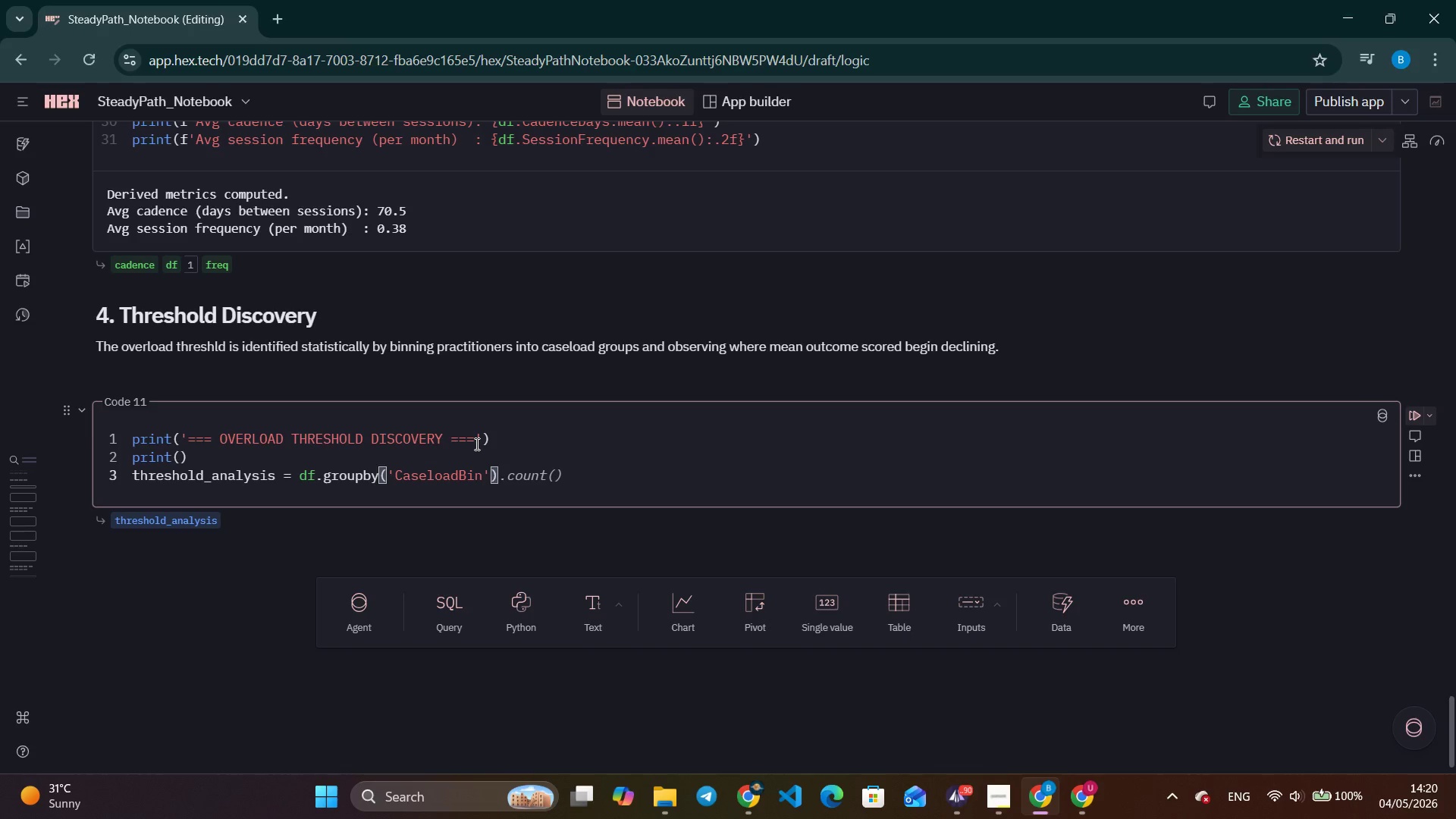 
key(ArrowRight)
 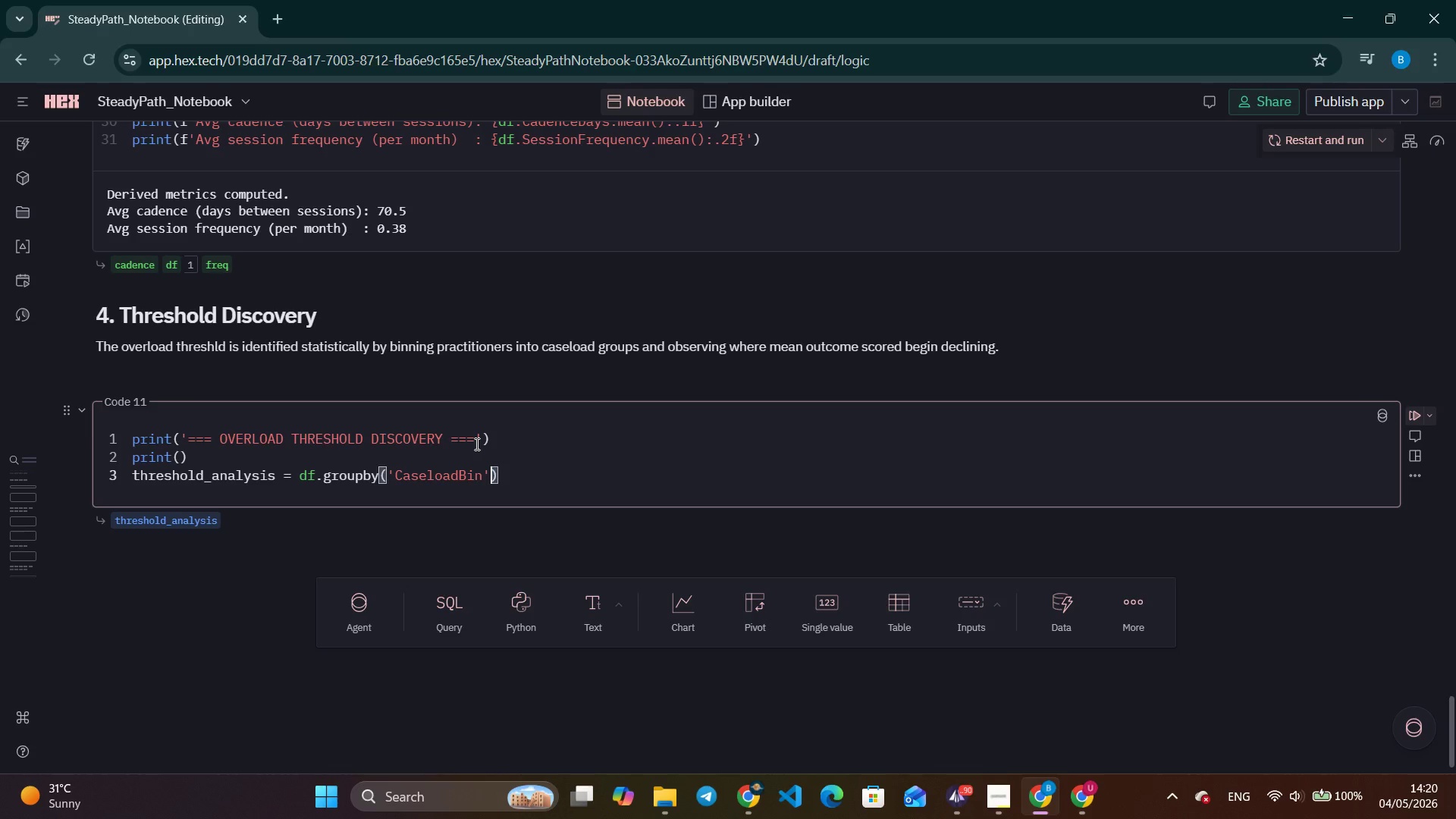 
key(ArrowRight)
 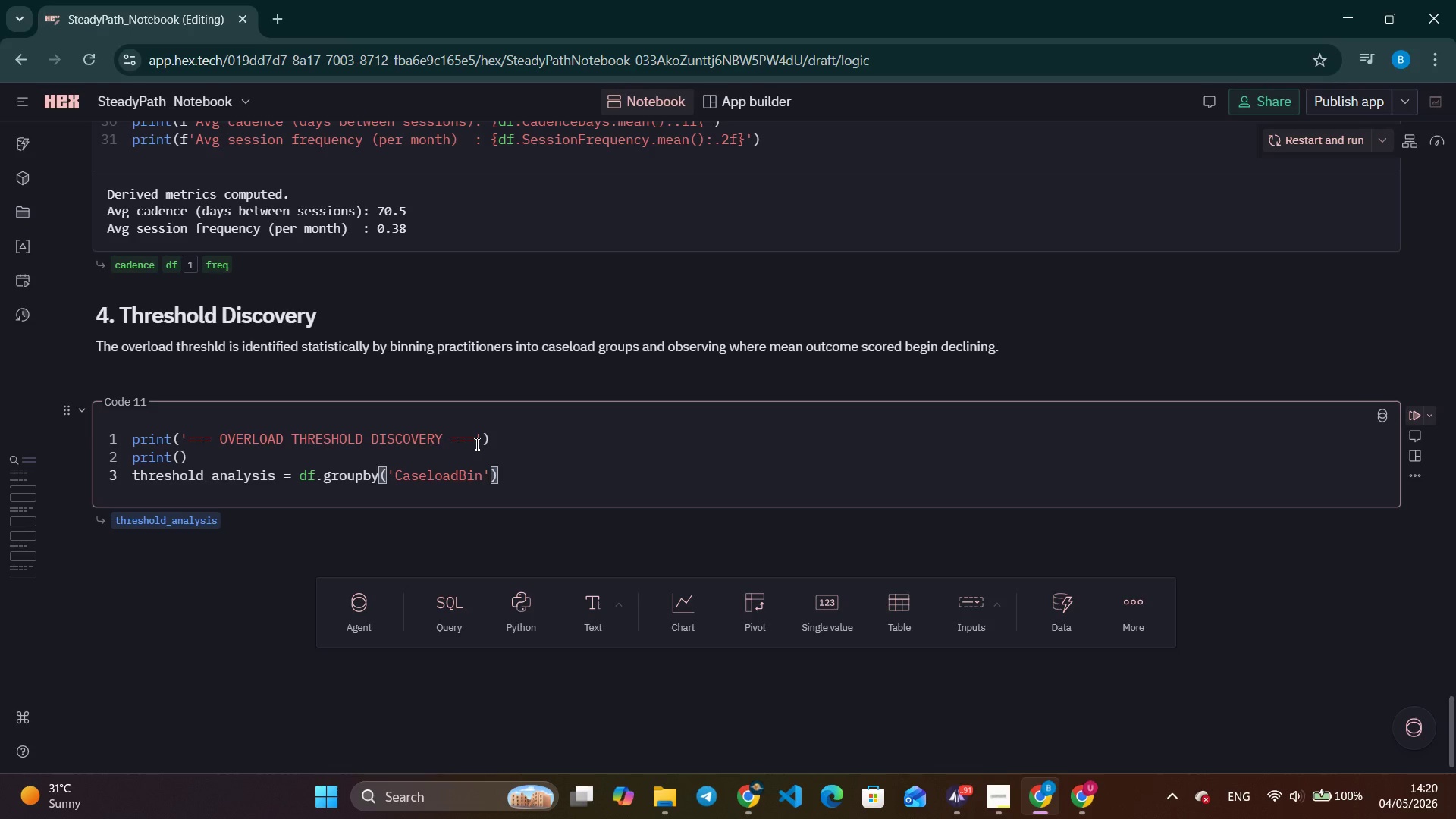 
wait(16.59)
 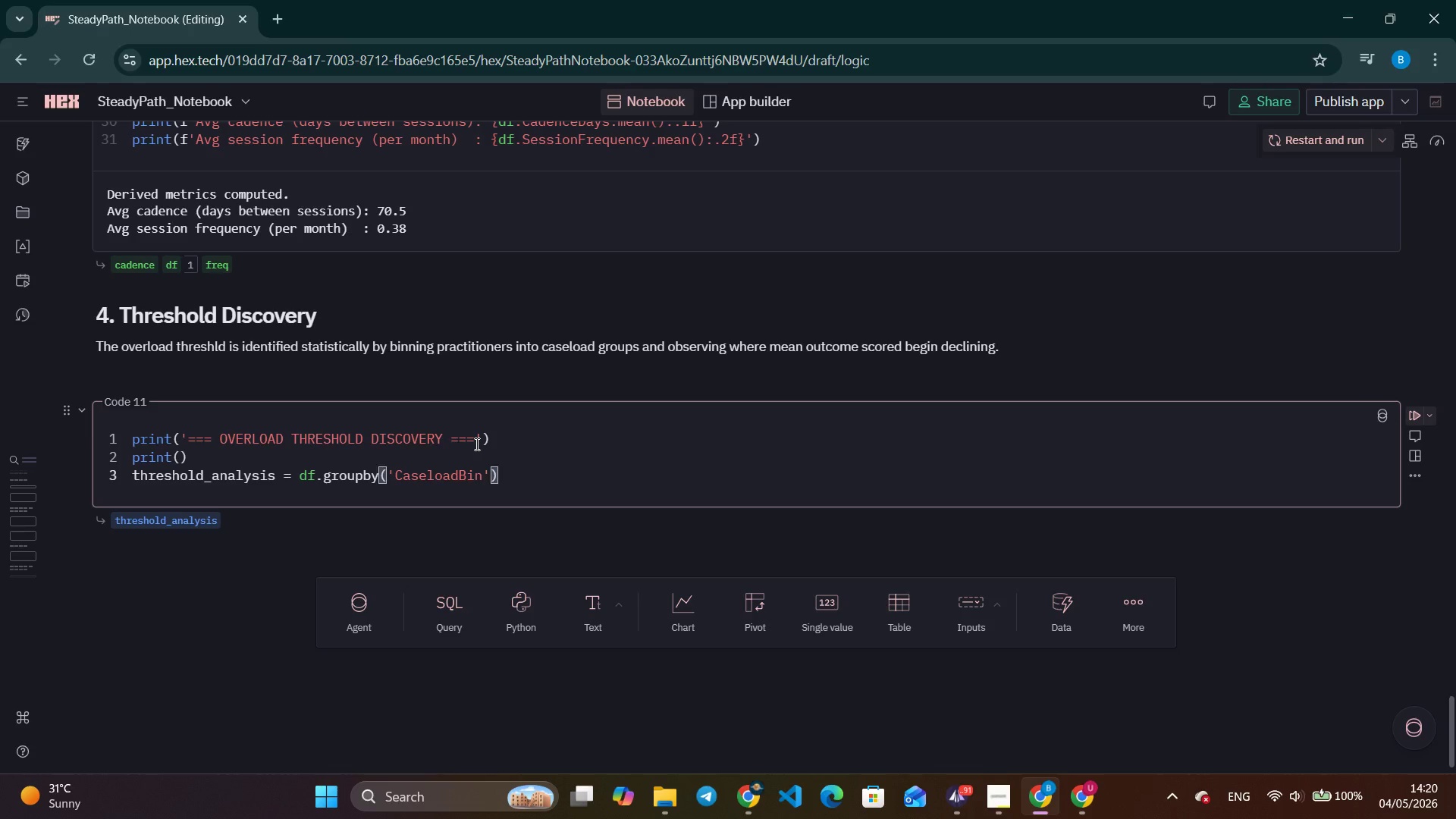 
key(ArrowLeft)
 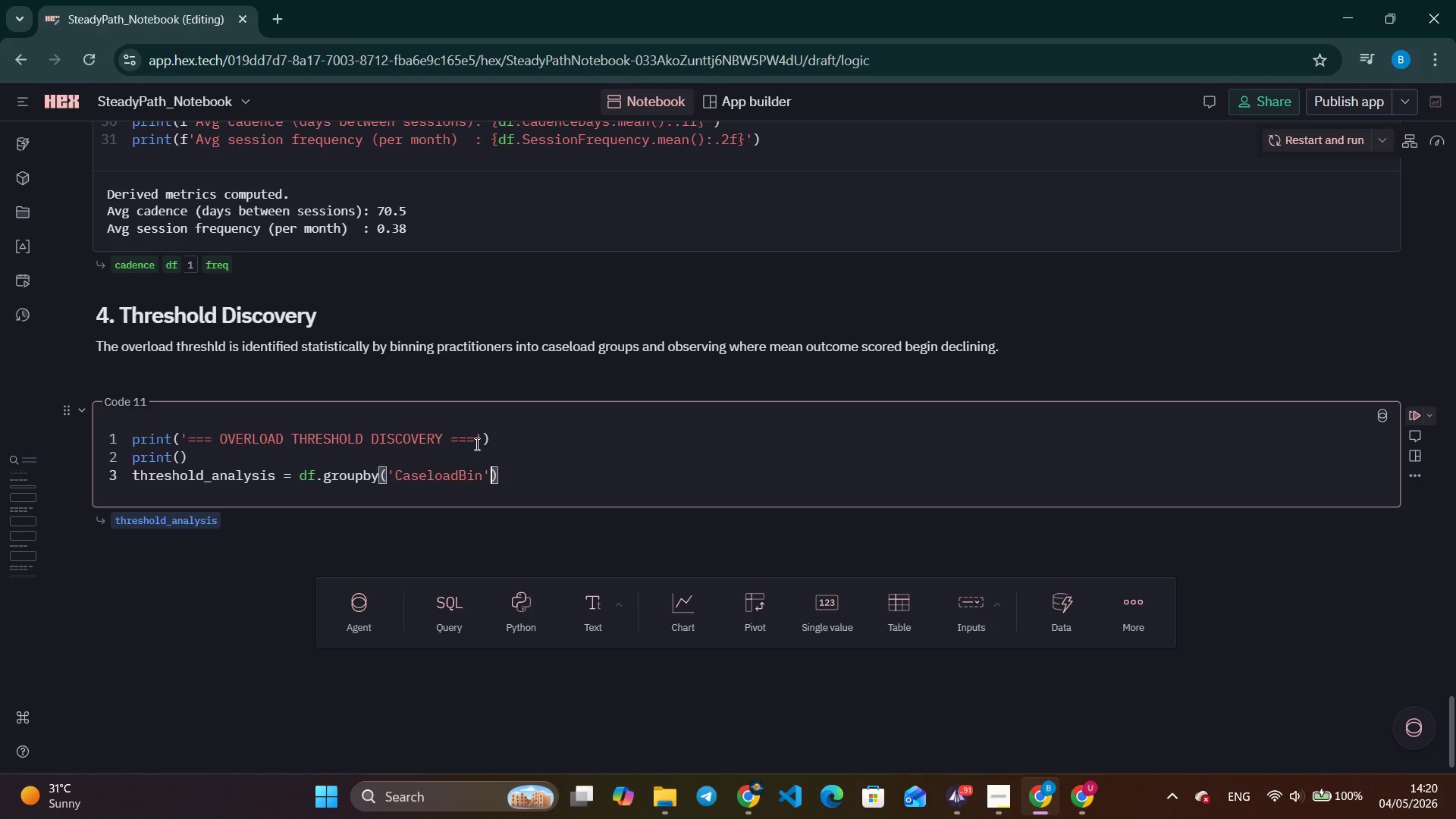 
type(, observed)
 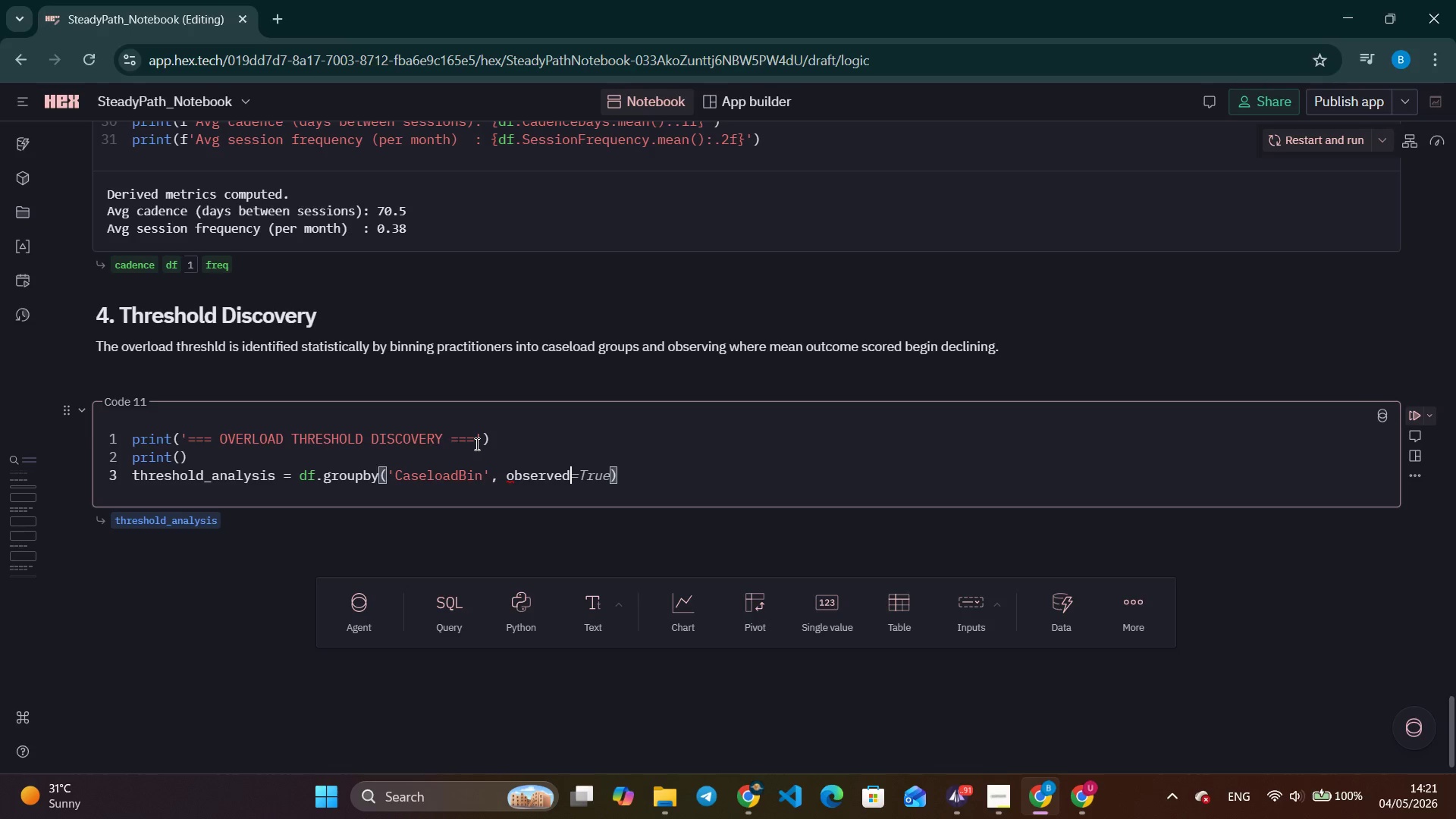 
key(Control+ArrowRight)
 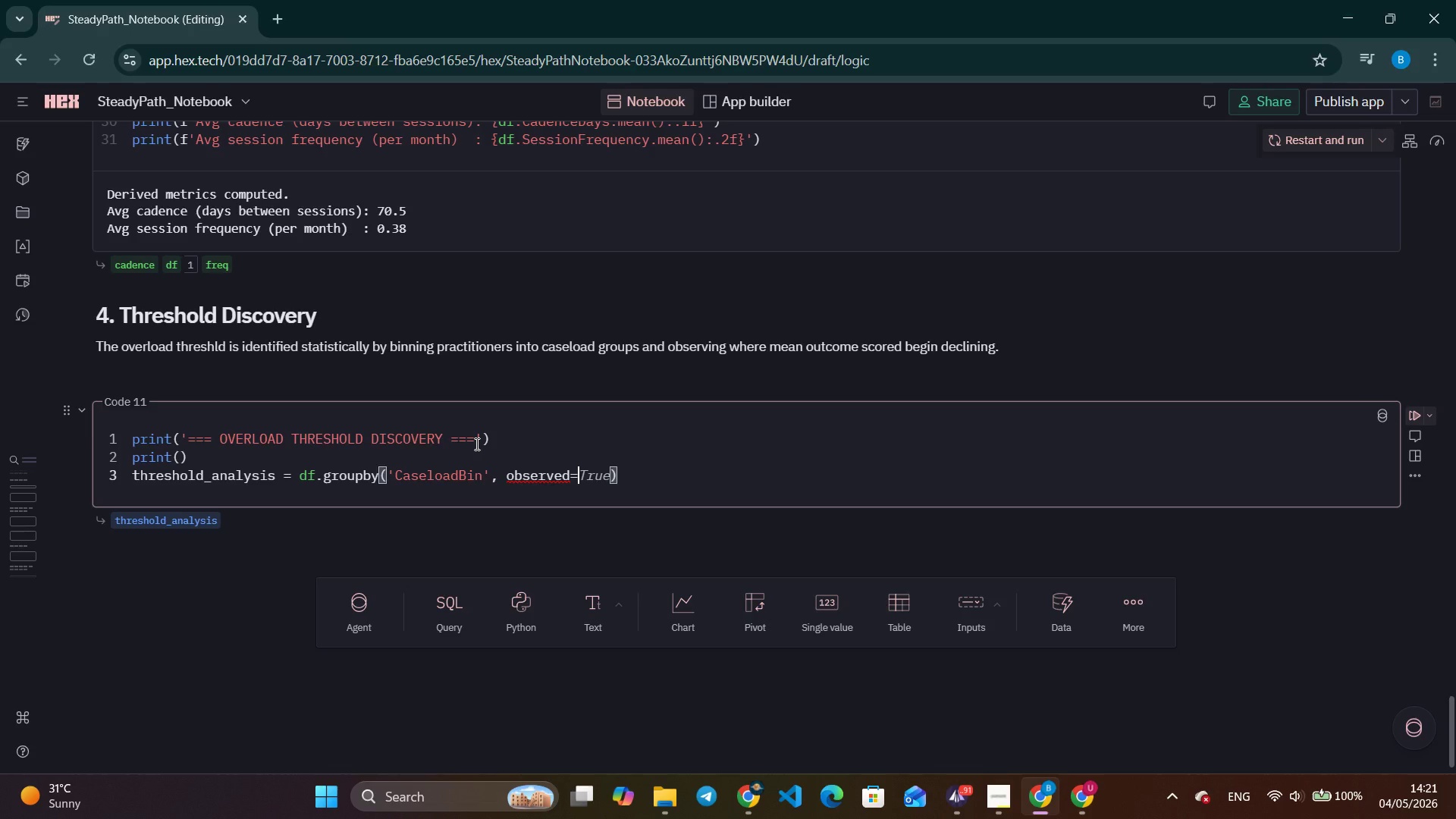 
key(Control+ArrowRight)
 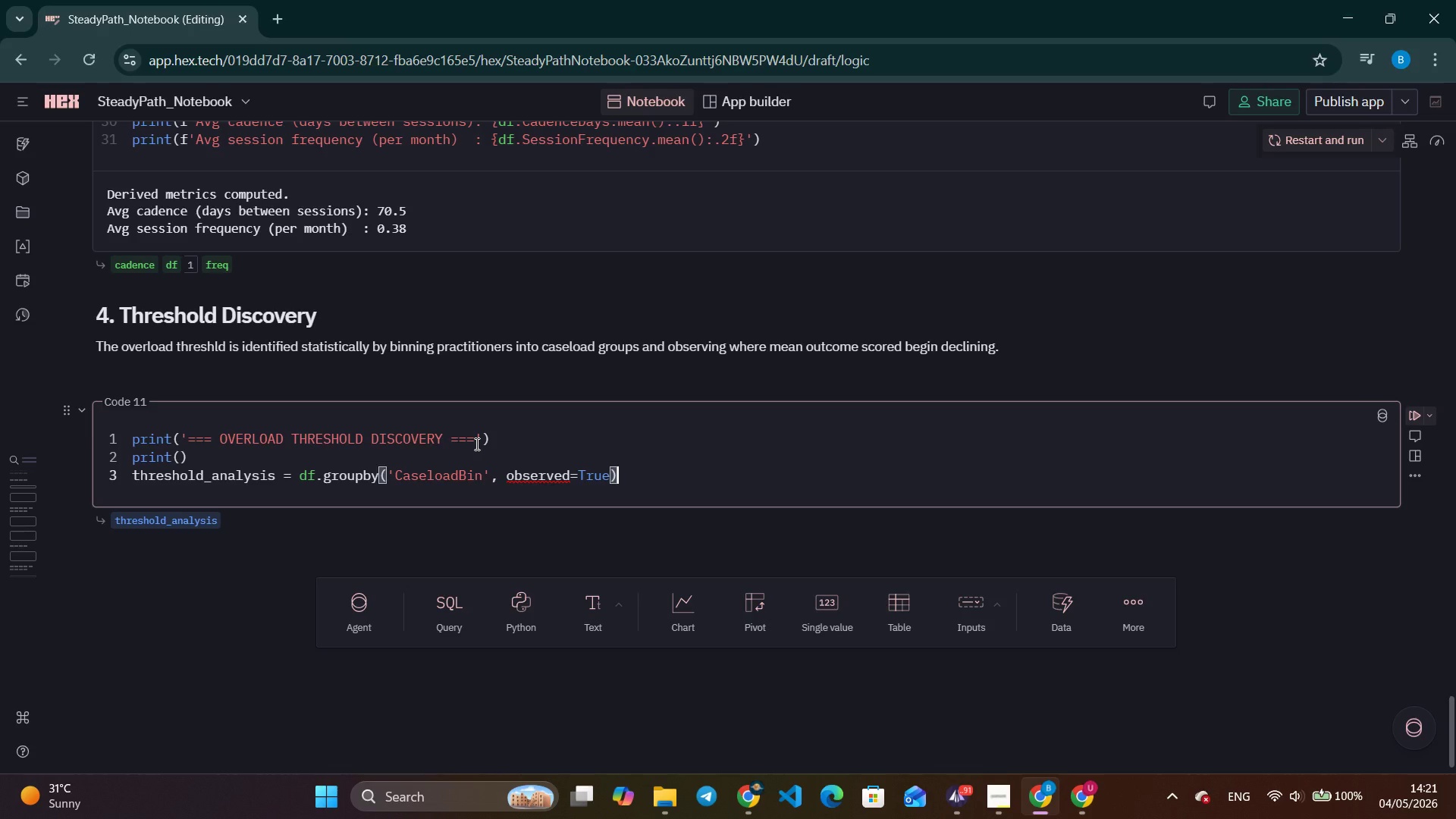 
key(Control+ArrowRight)
 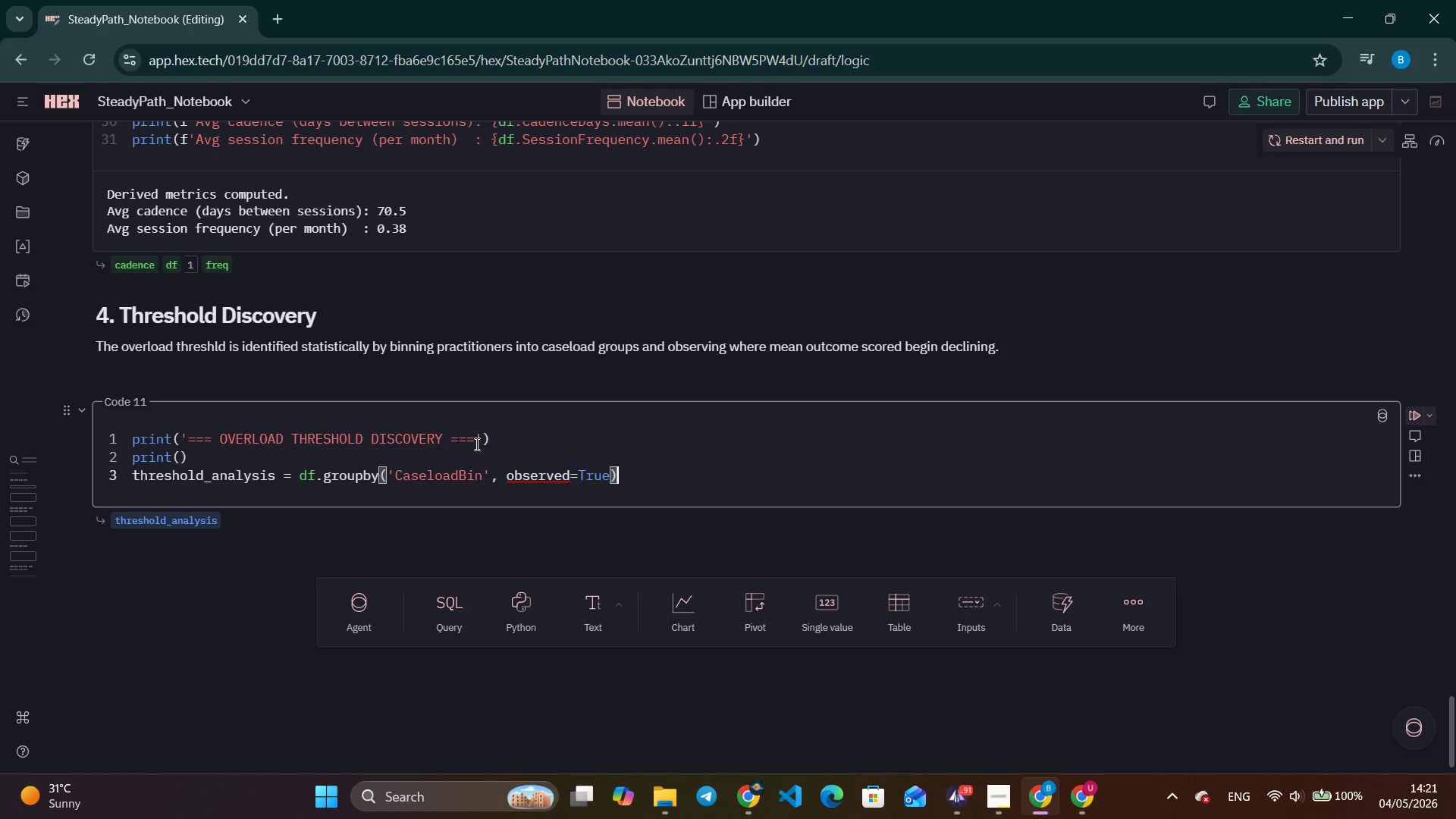 
type(.agg()
 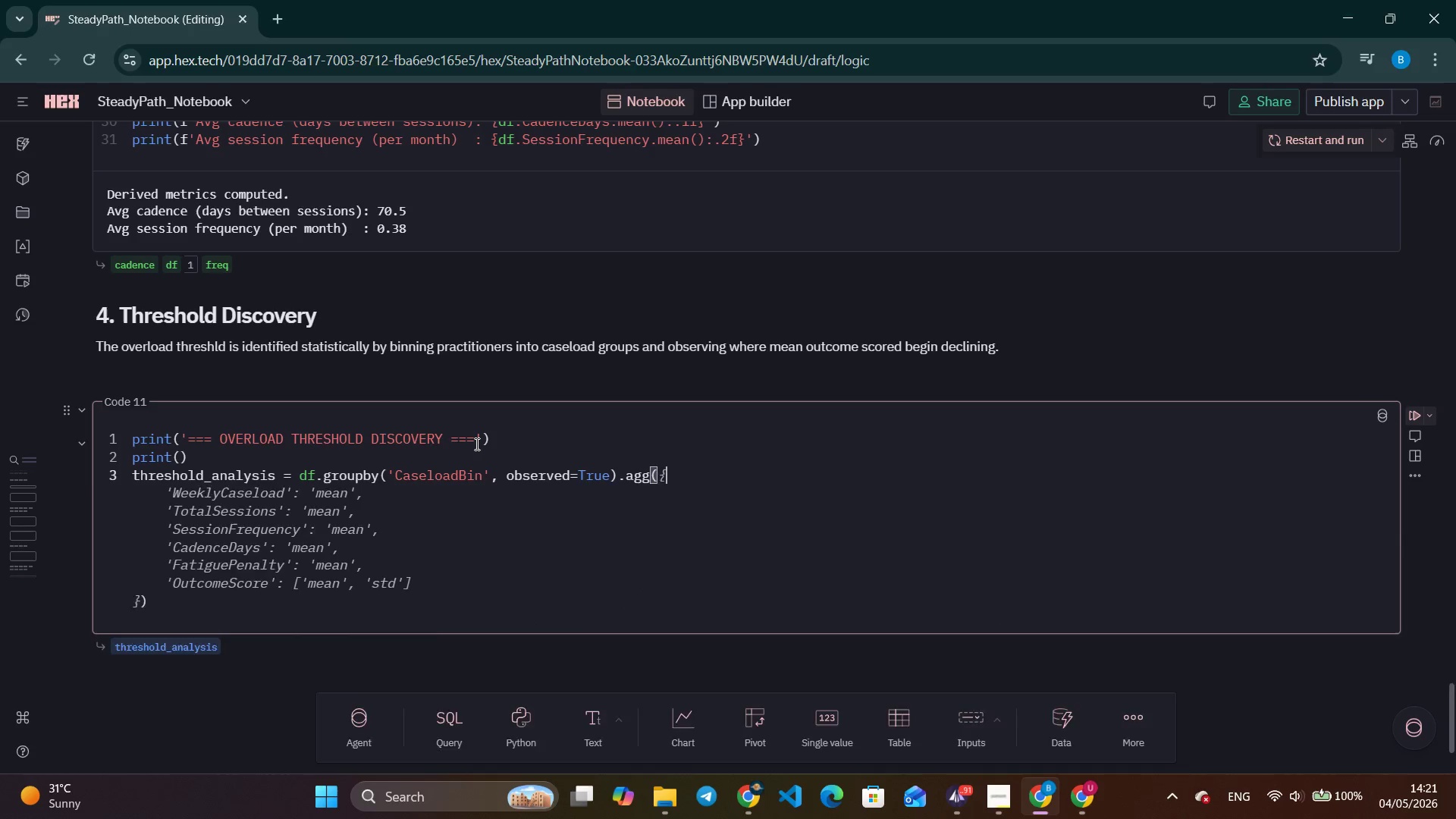 
 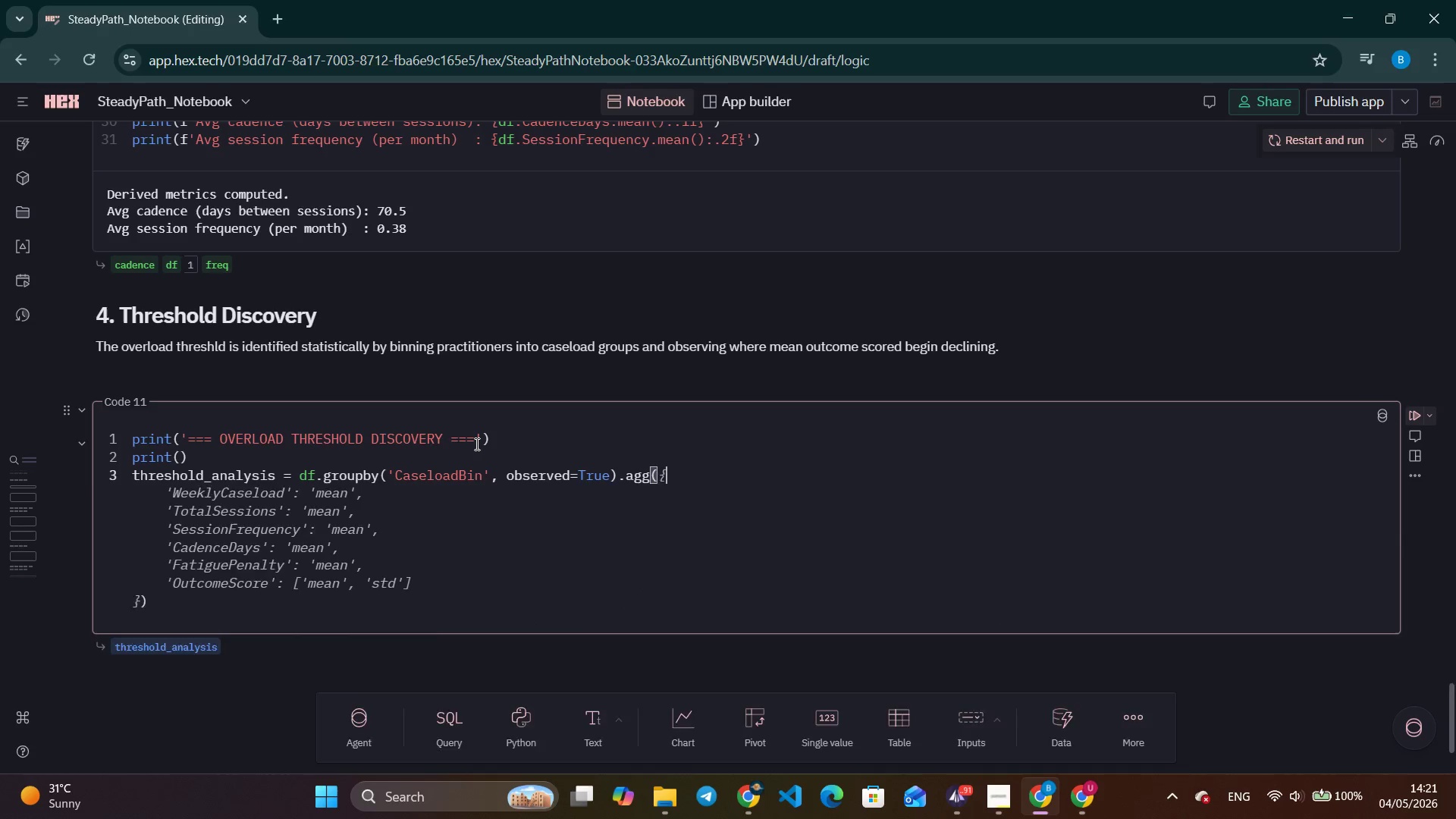 
key(Enter)
 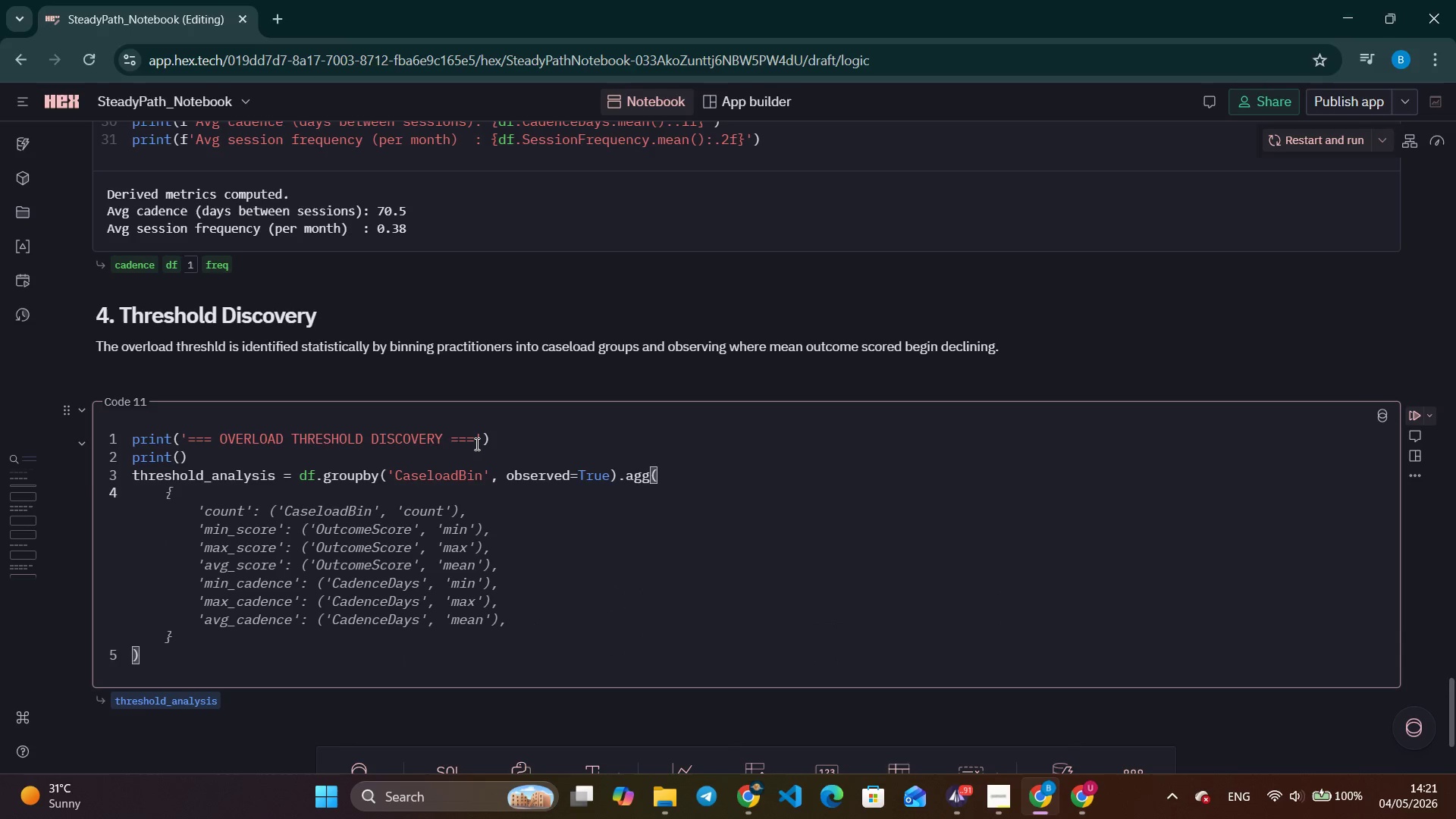 
type(Sessions   =)
key(Backspace)
type(   = ('SessionID)
key(Tab)
type(,)
 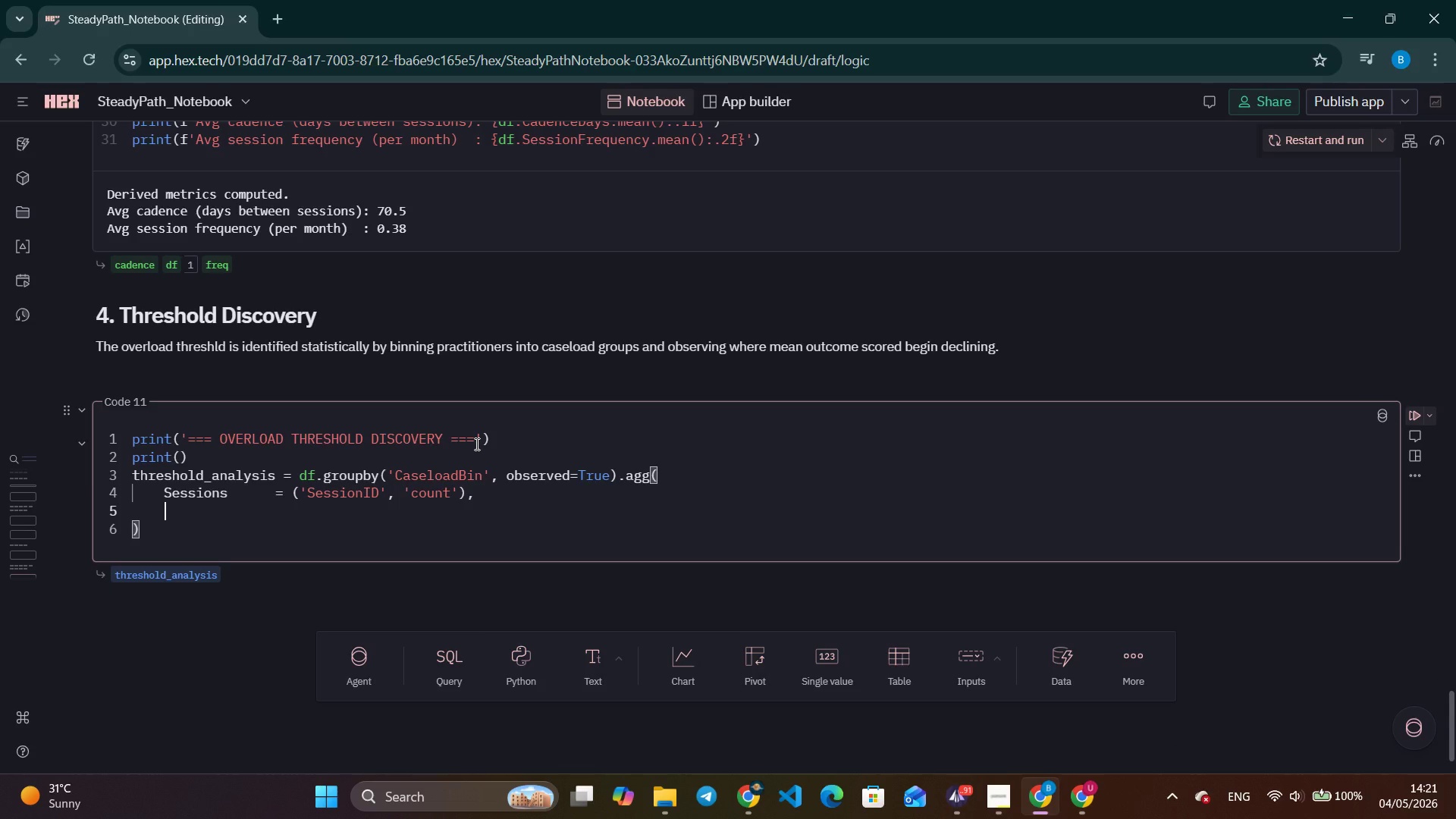 
 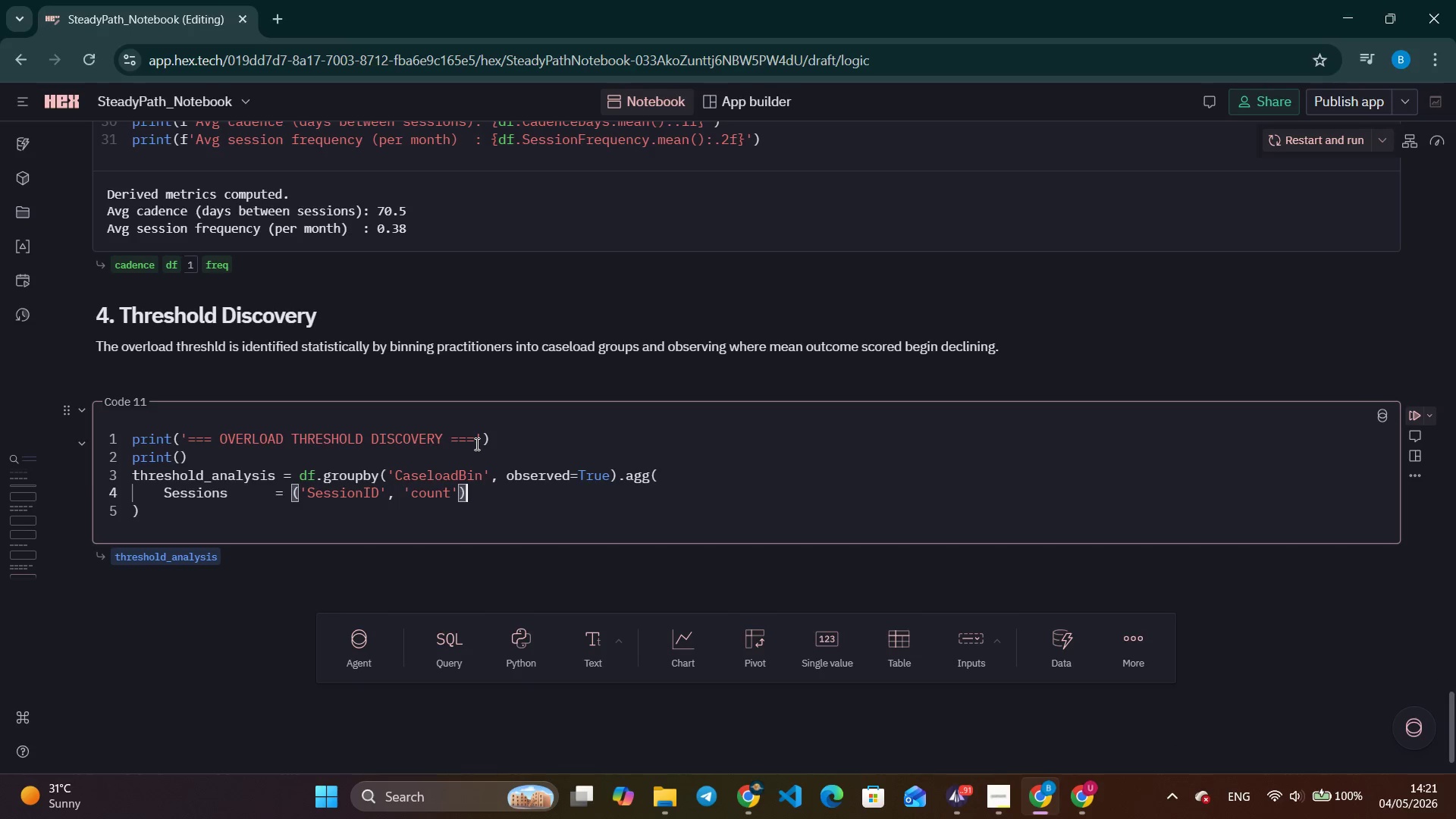 
key(Enter)
 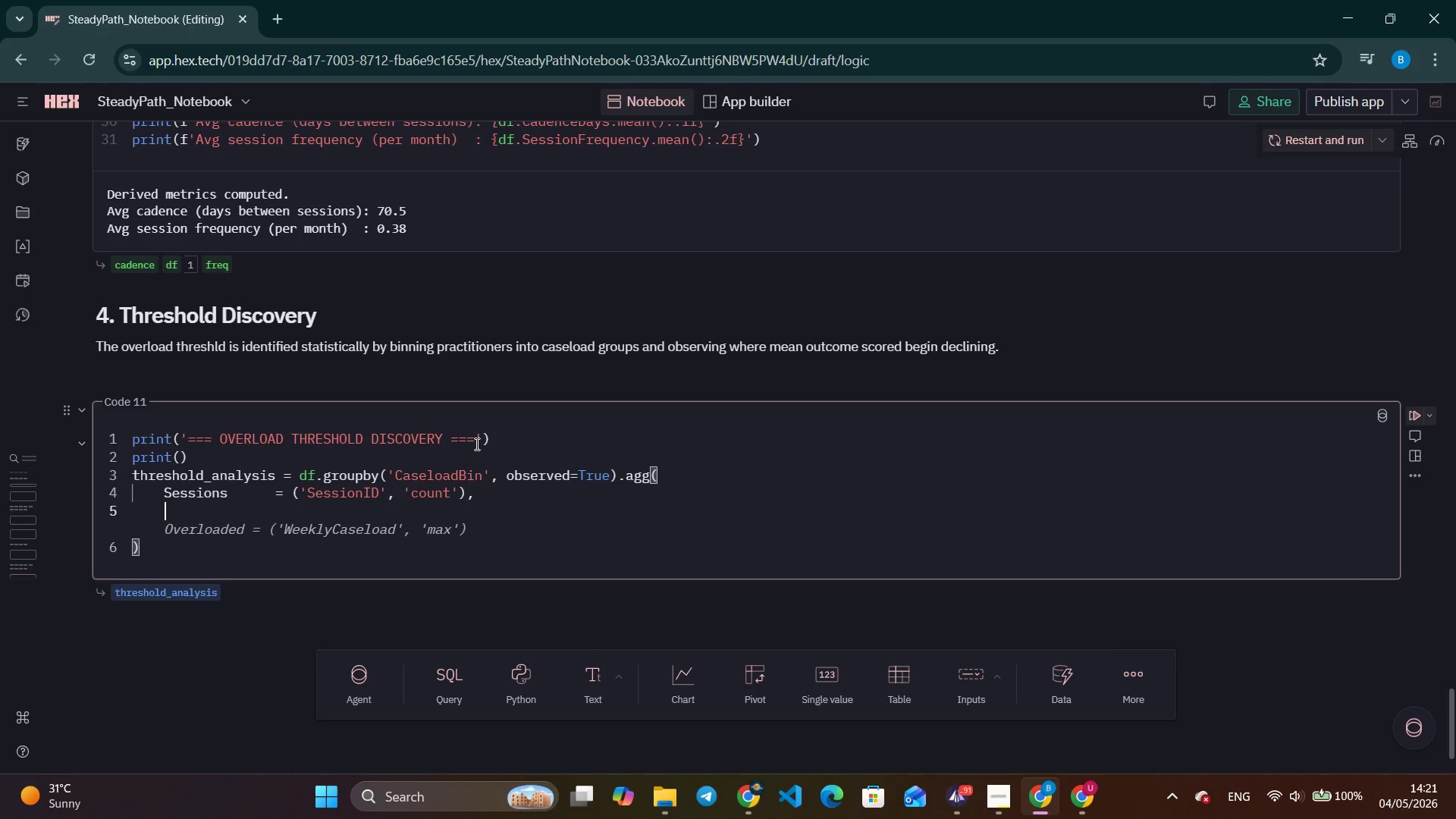 
type(AvgOutcome    = )
 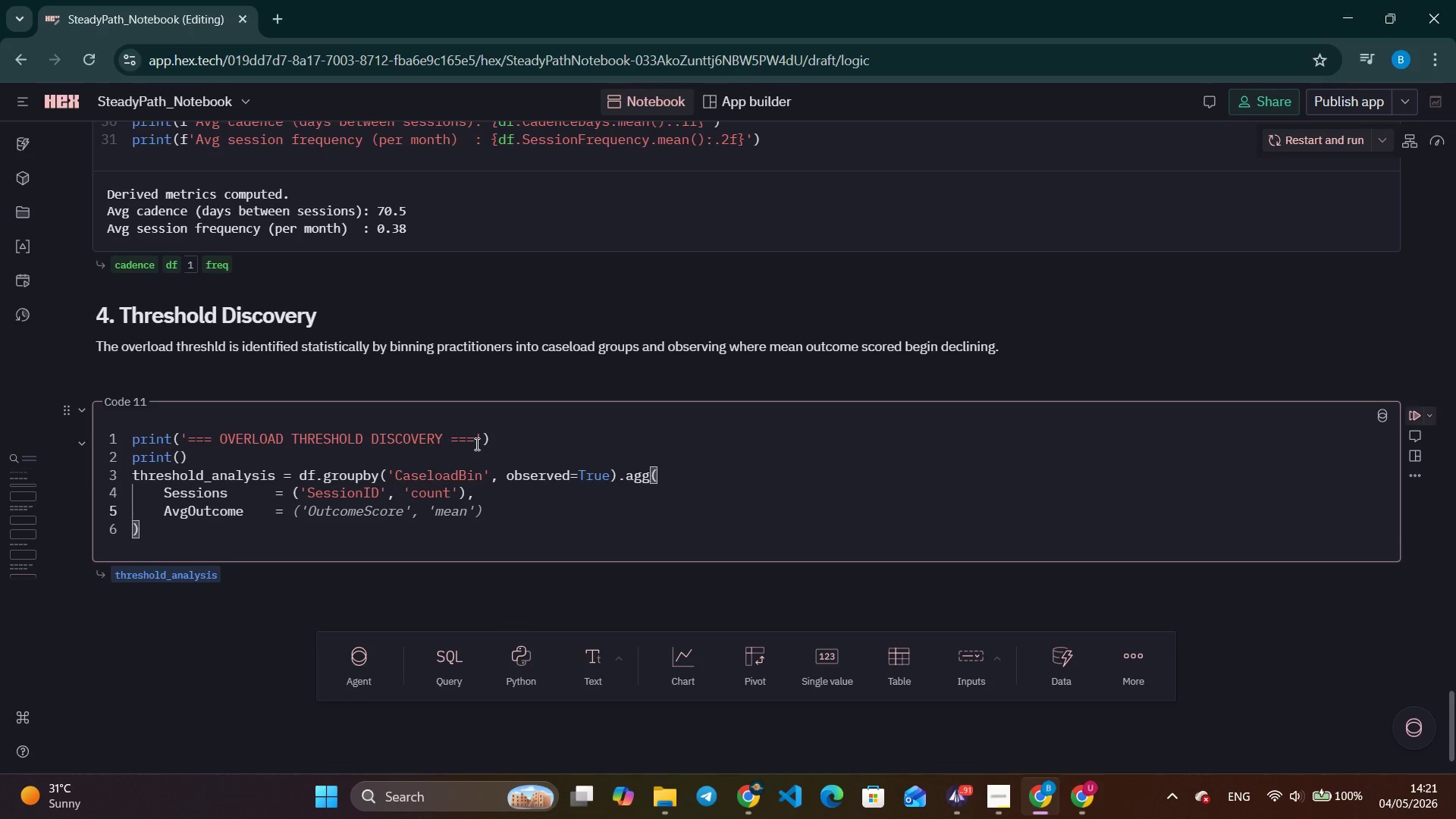 
key(Tab)
 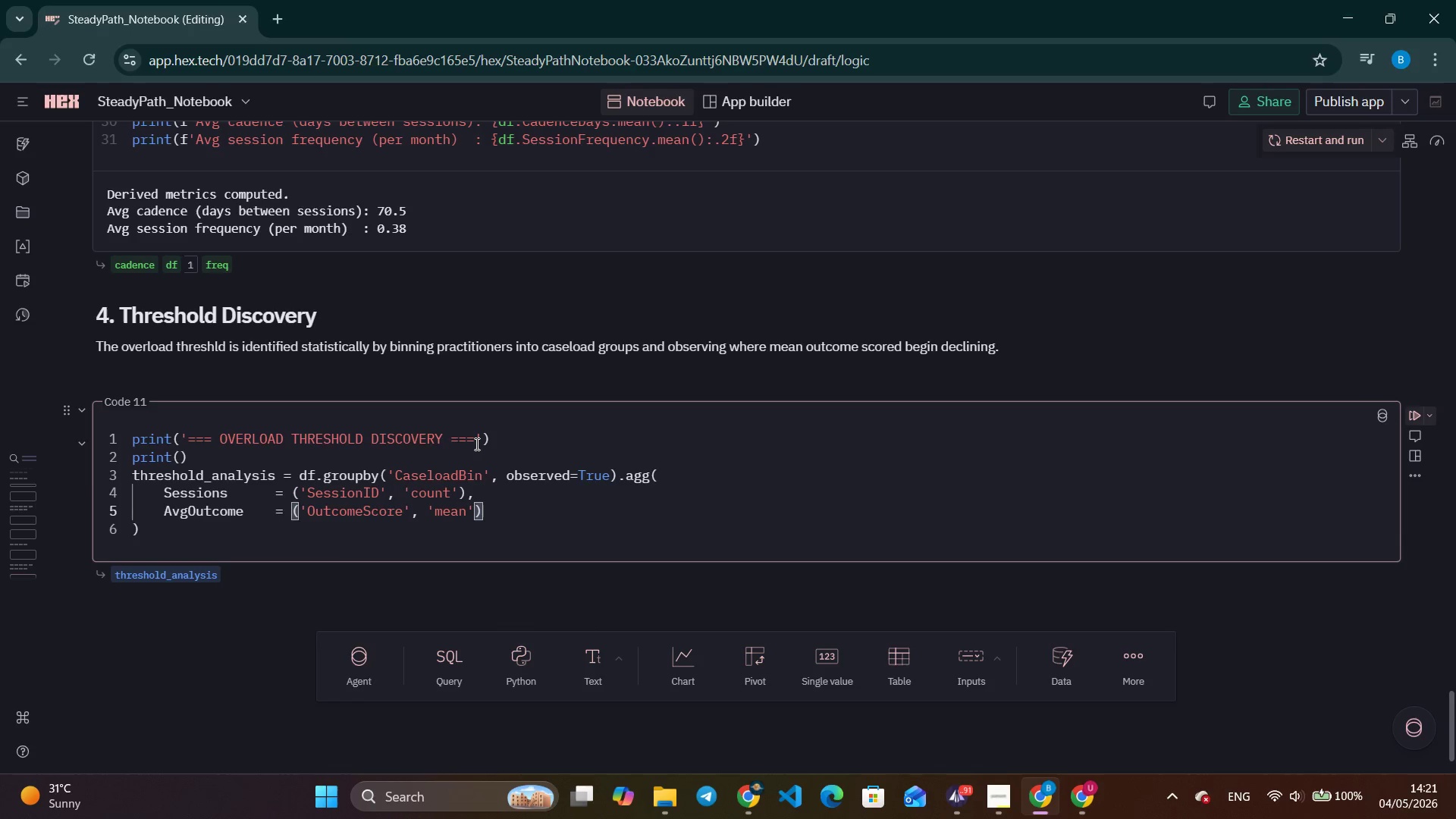 
key(Comma)
 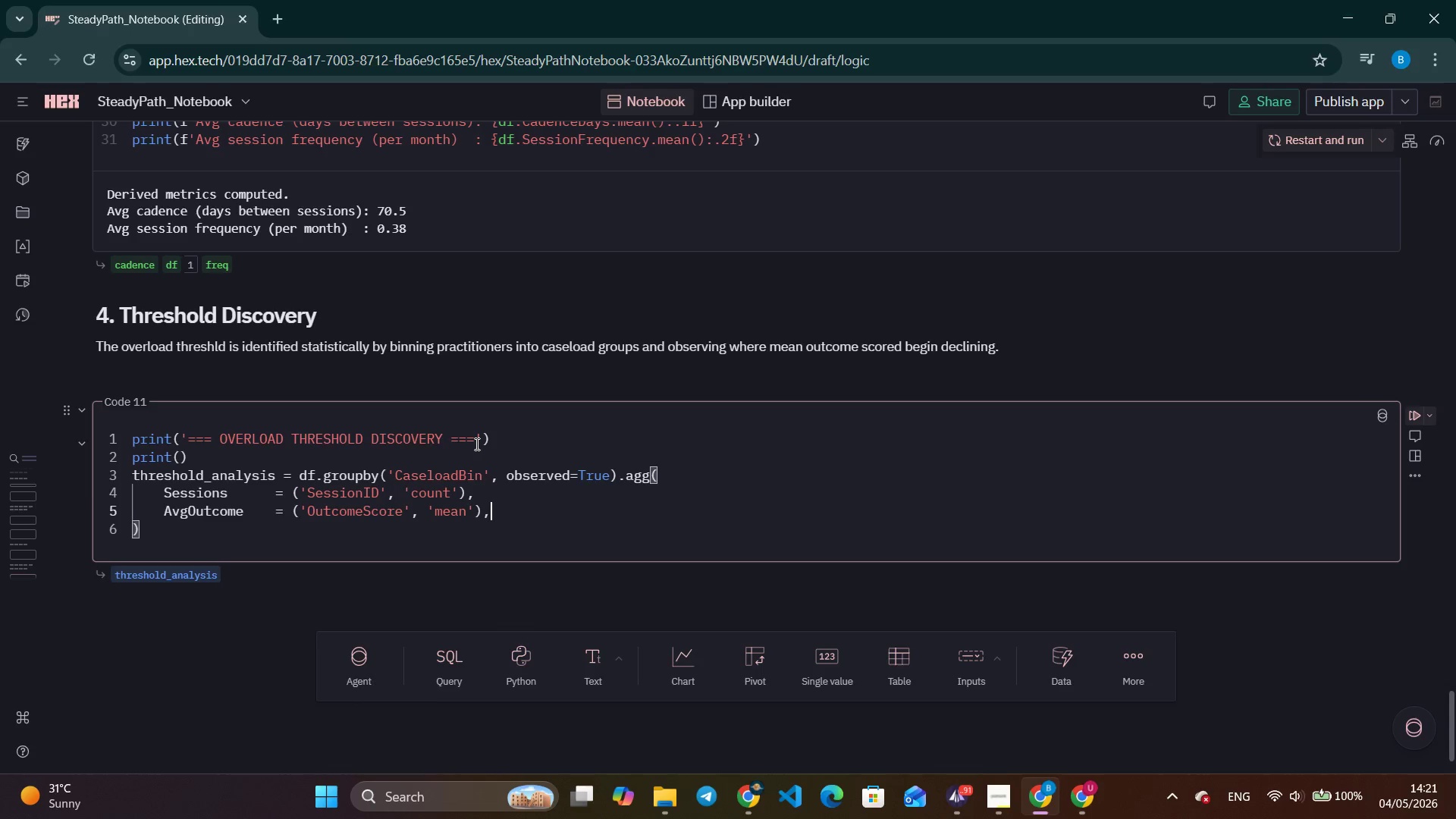 
key(Enter)
 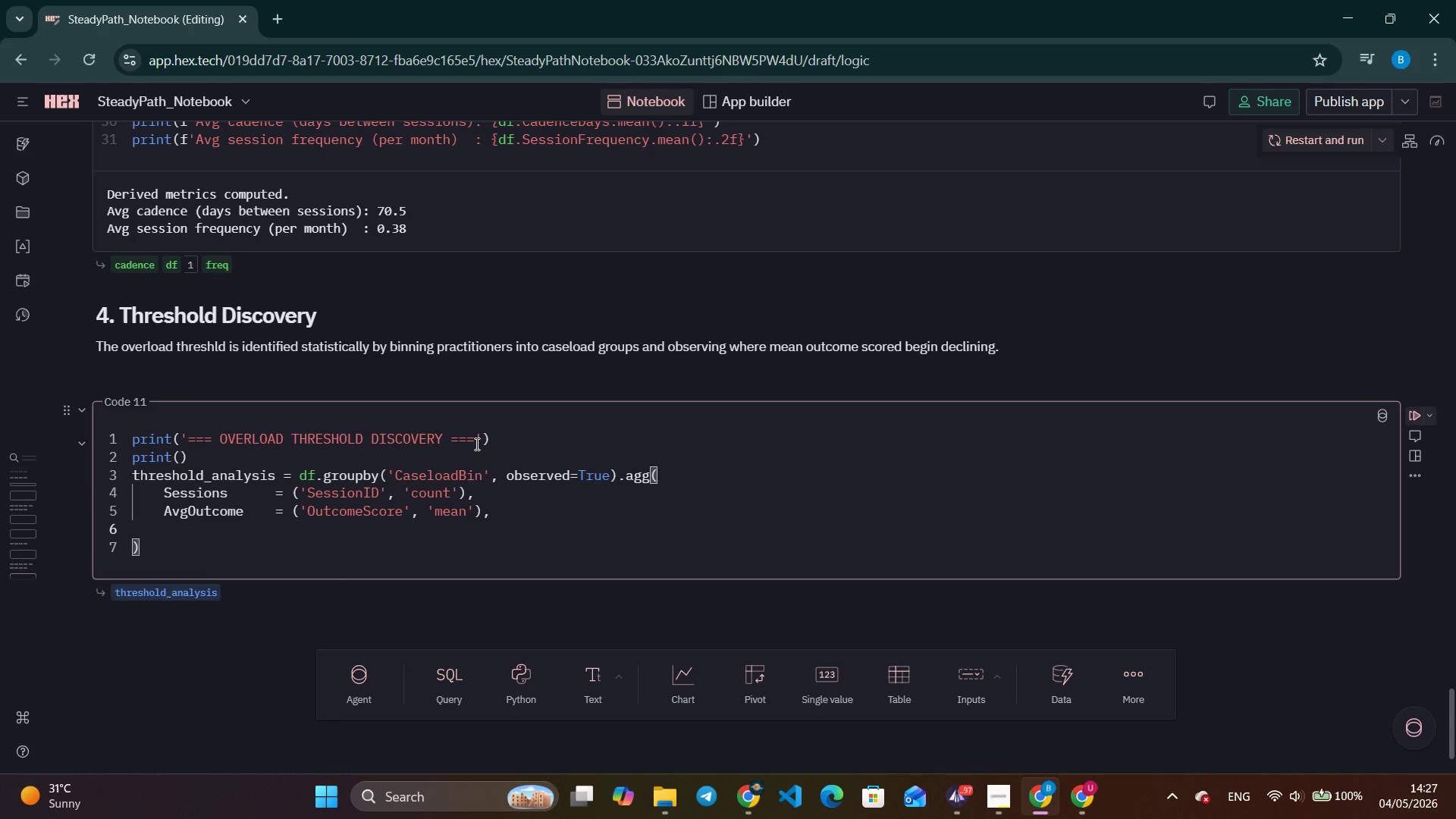 
wait(347.59)
 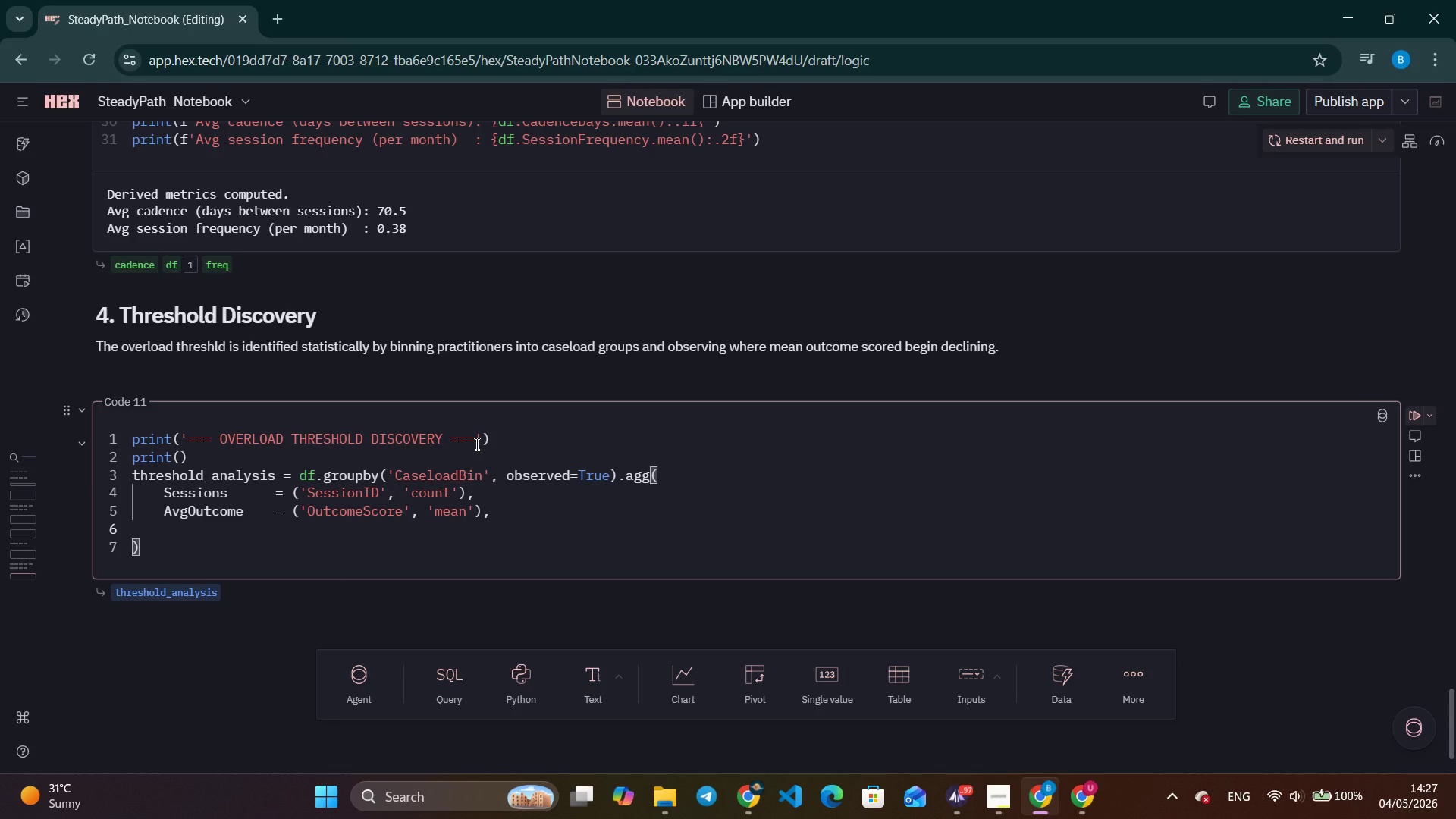 
type(StdDevOutcome =)
key(Tab)
key(Tab)
key(Tab)
 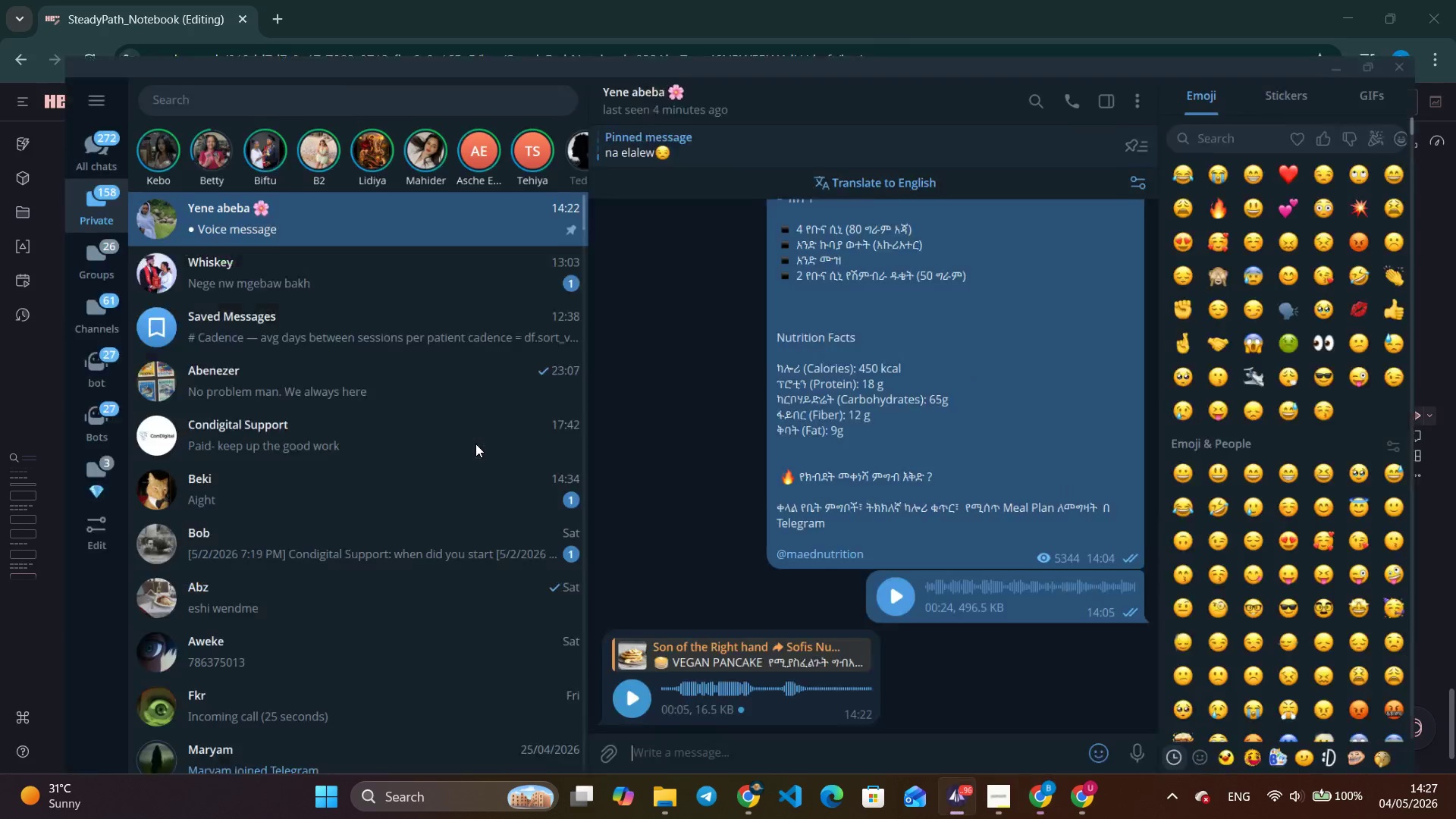 
hold_key(key=AltLeft, duration=1.56)
 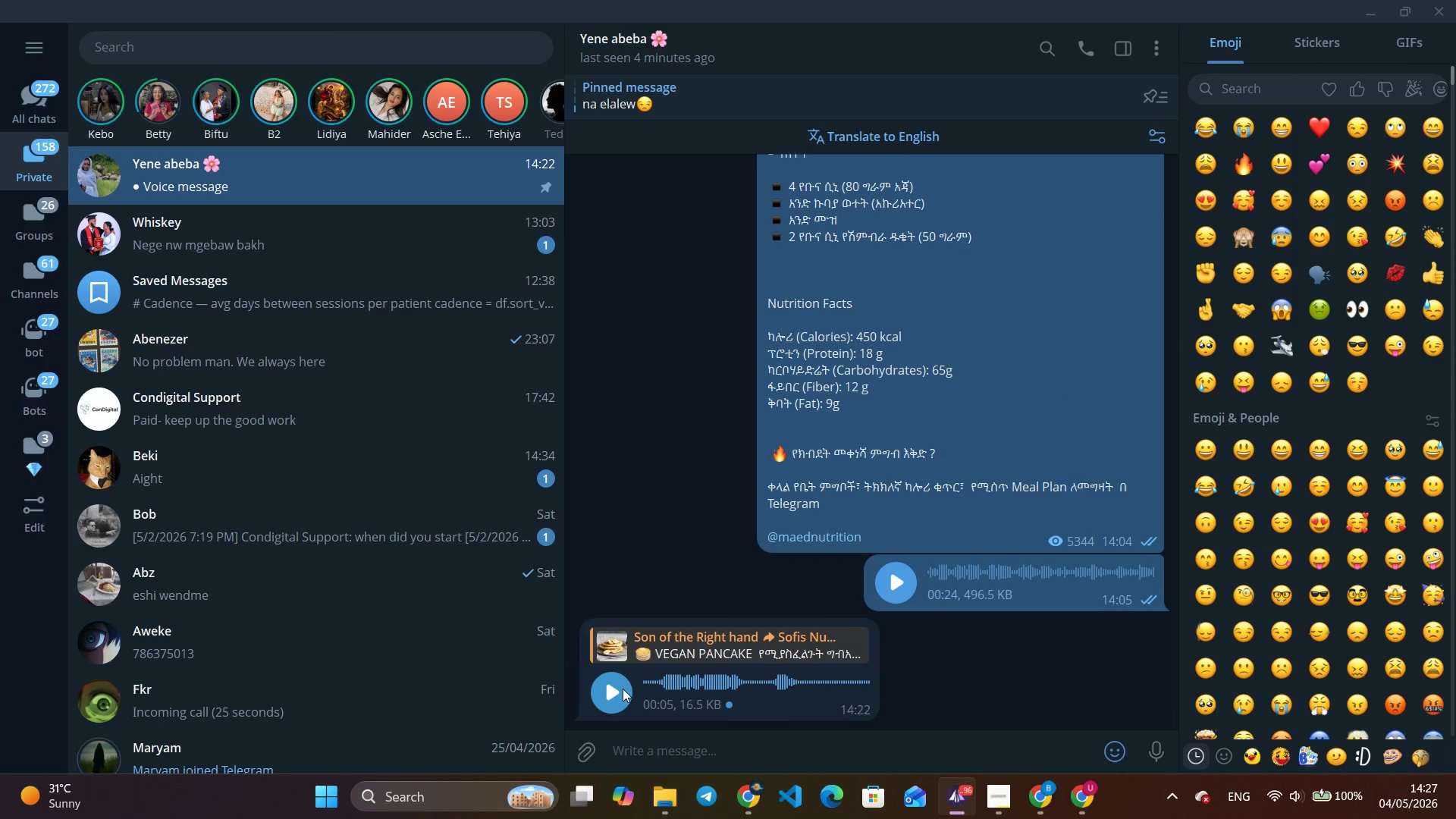 
wait(5.12)
 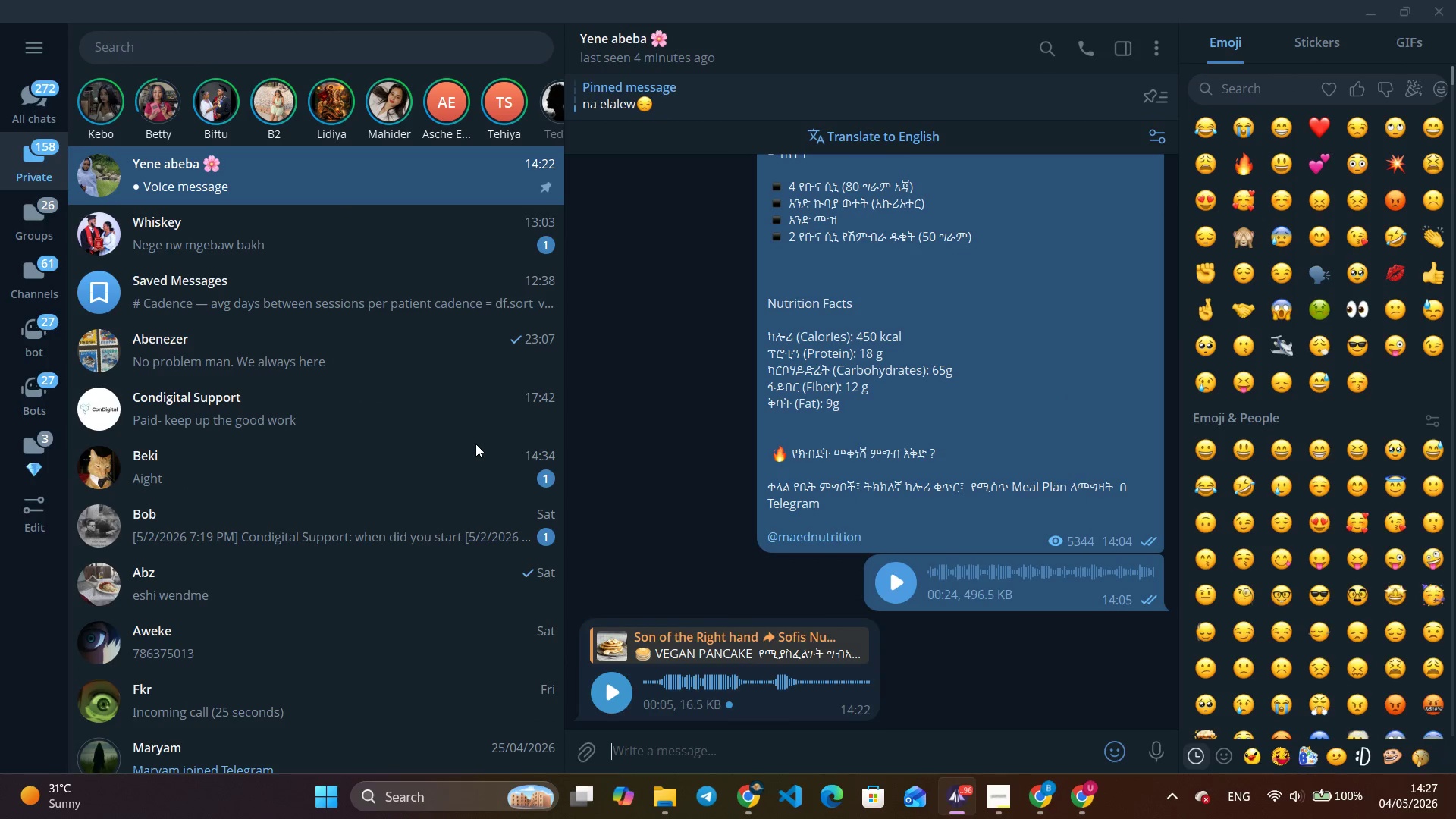 
left_click([1040, 808])
 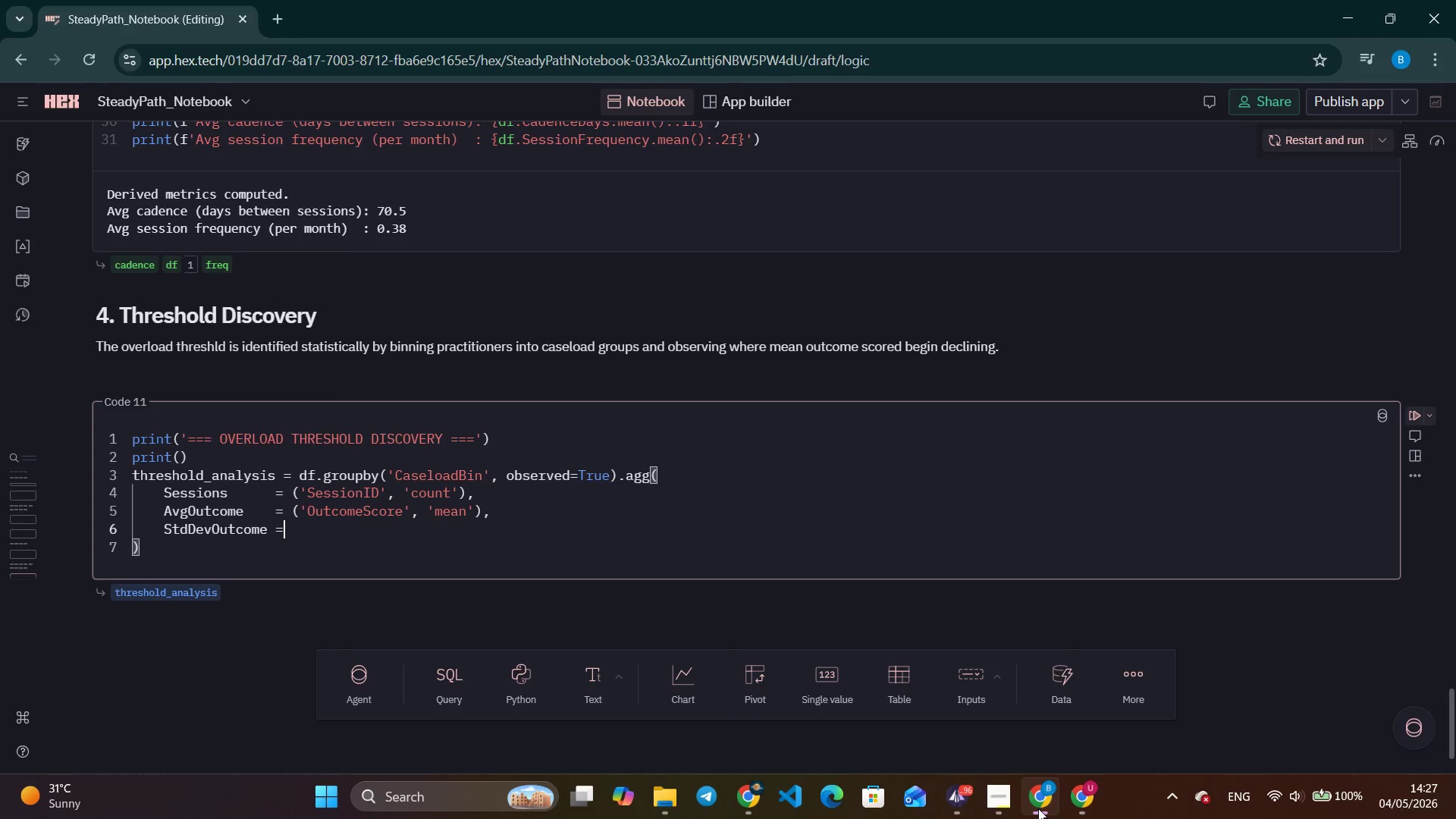 
key(Space)
 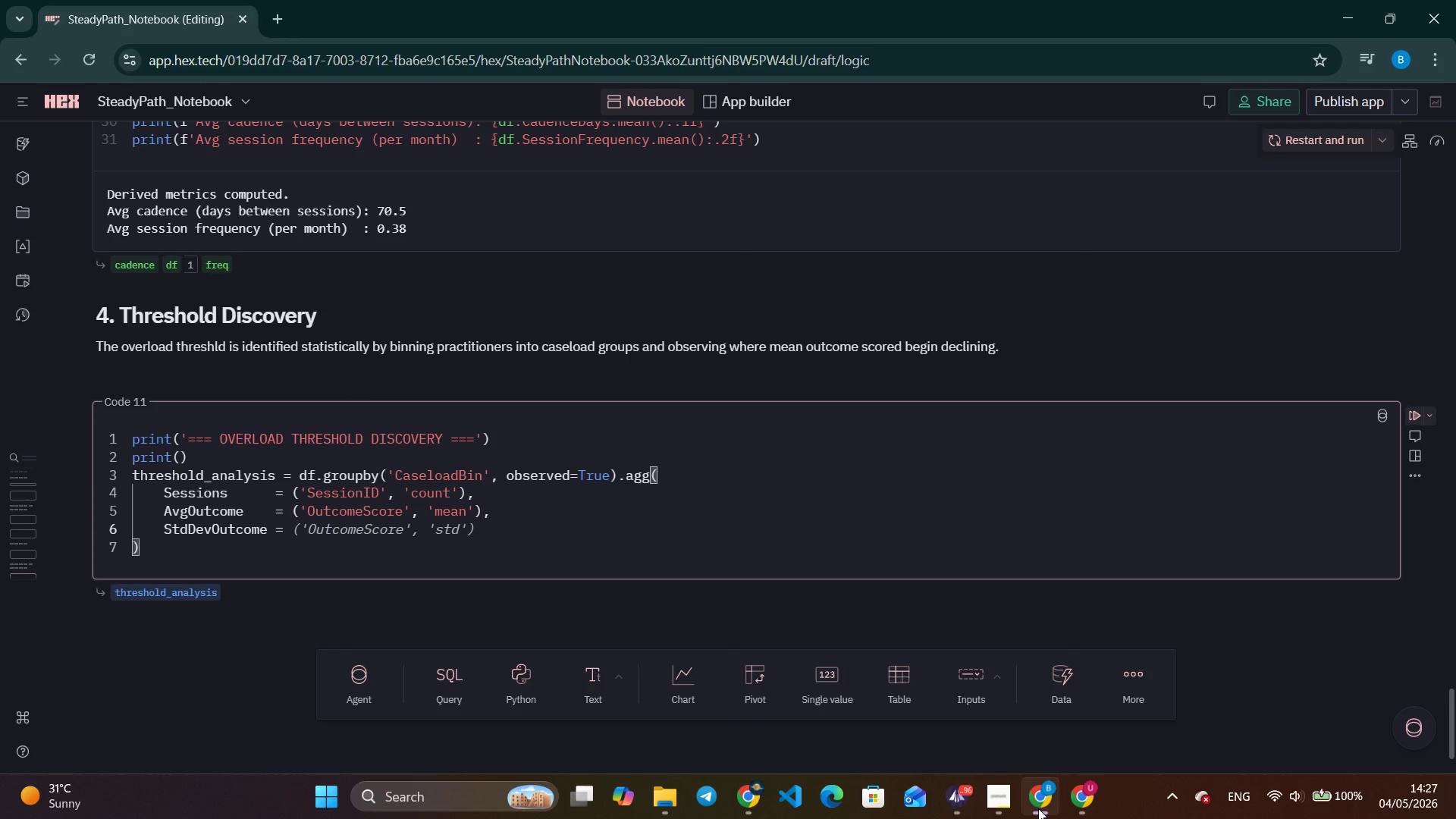 
left_click([1038, 808])
 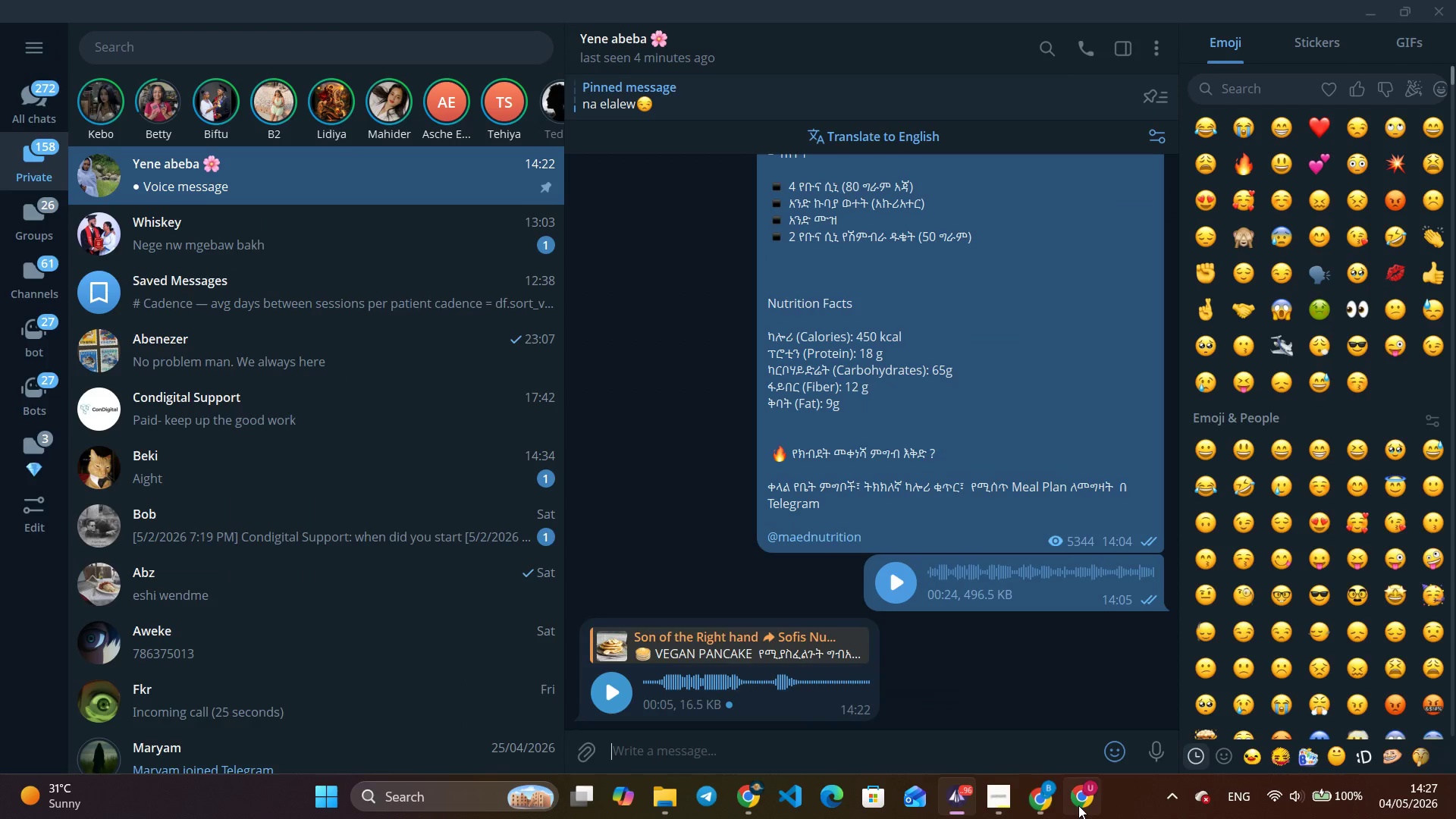 
left_click([1078, 805])
 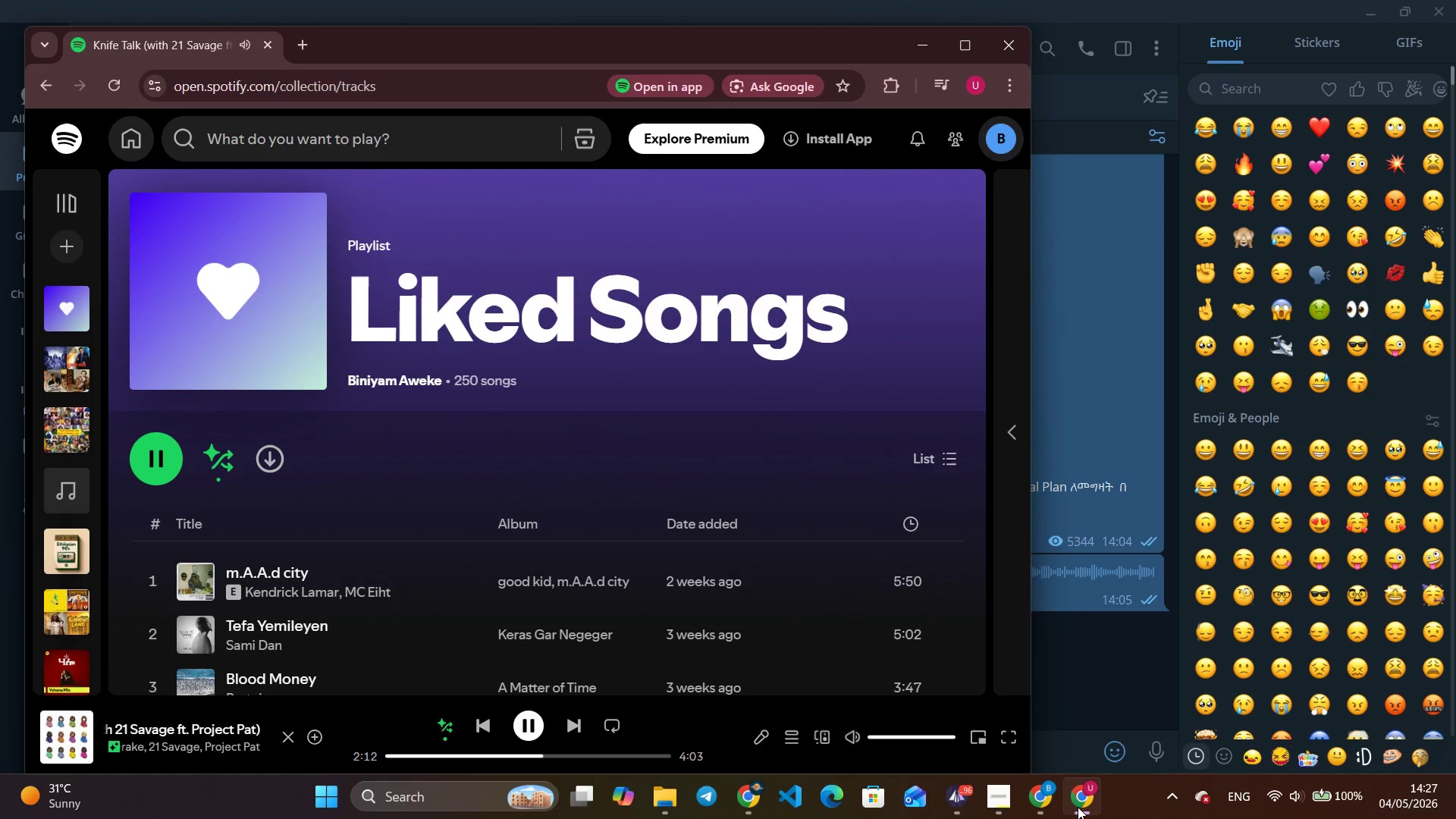 
key(Space)
 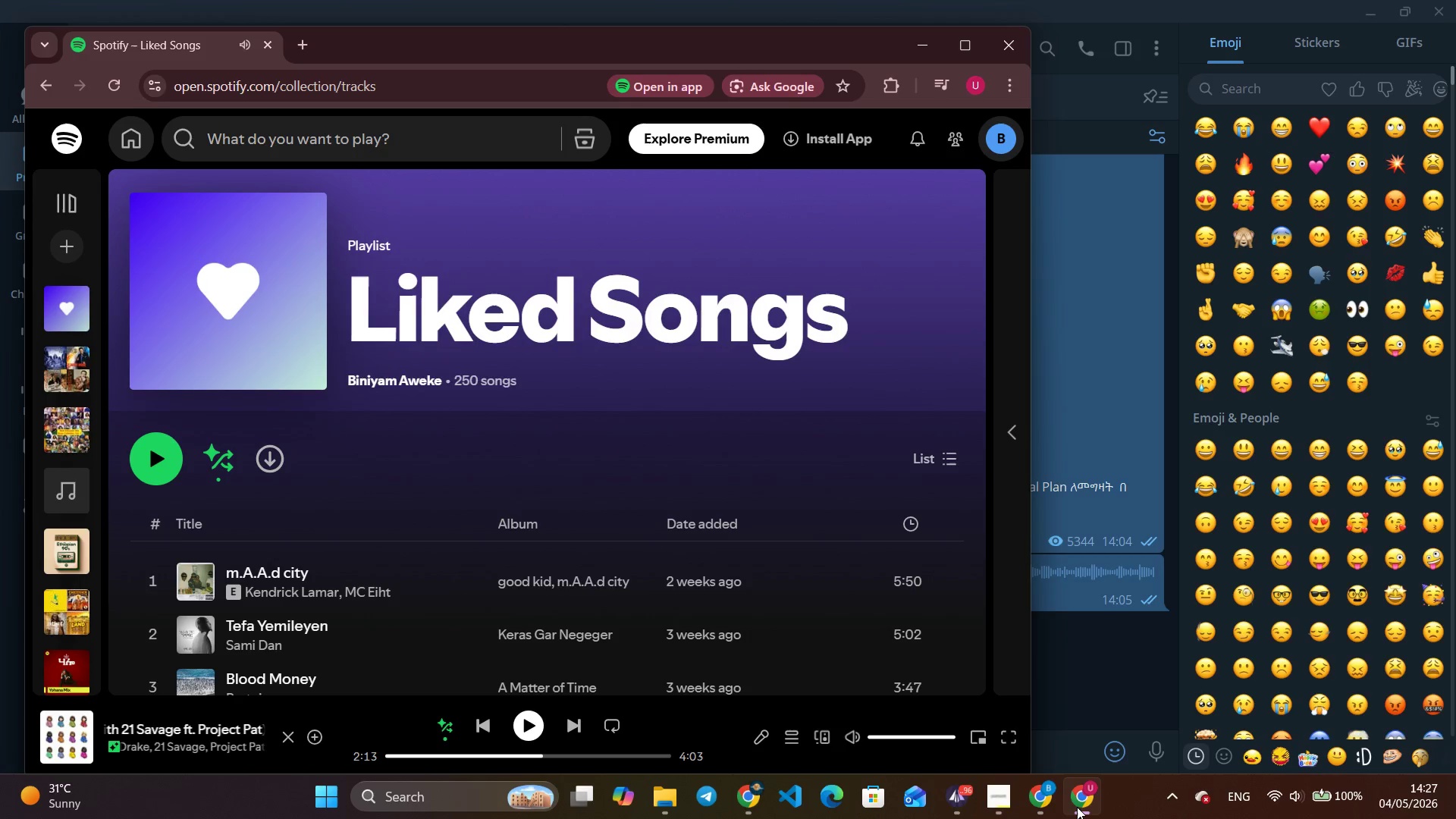 
hold_key(key=AltLeft, duration=0.83)
 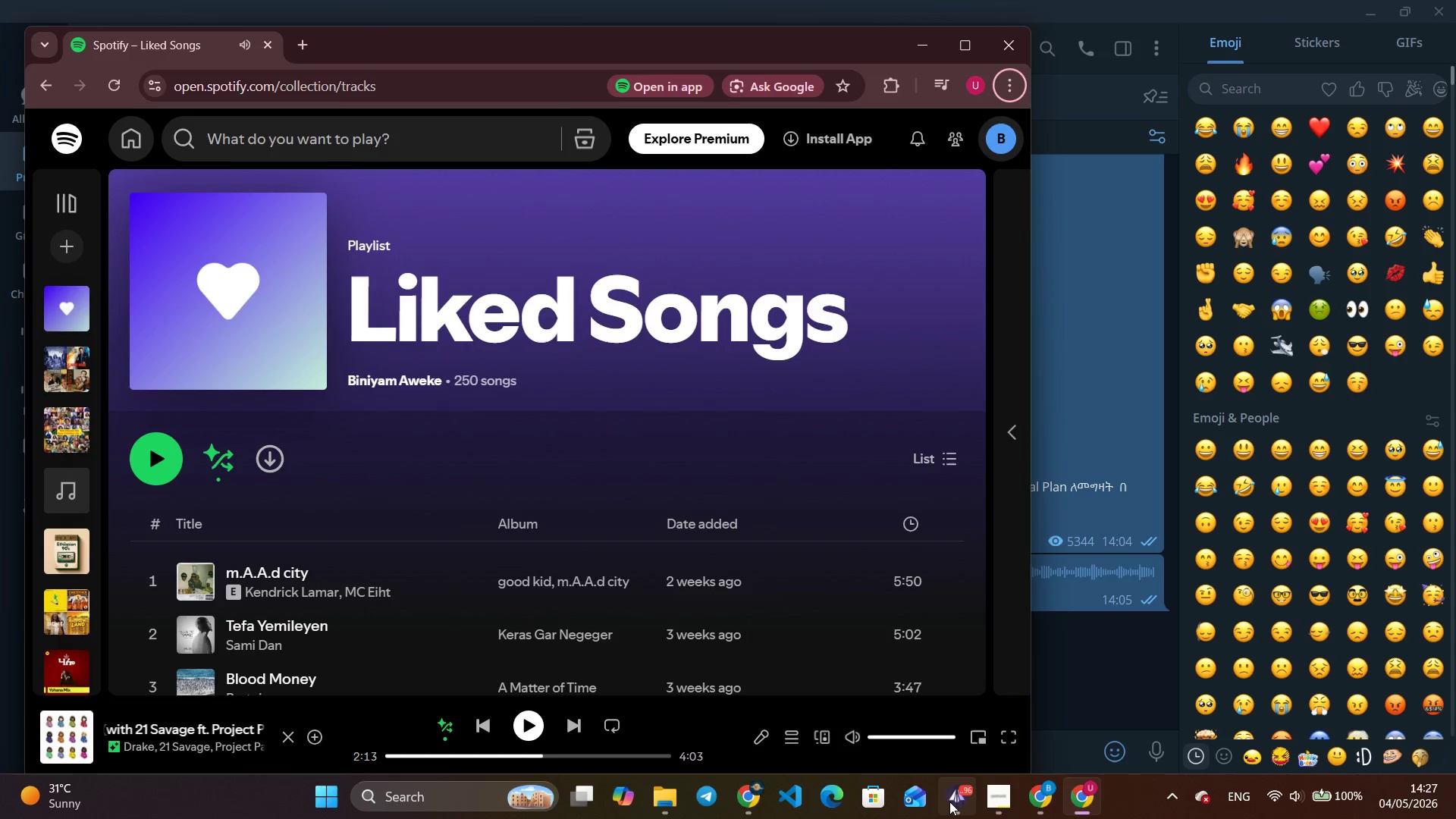 
left_click([951, 801])
 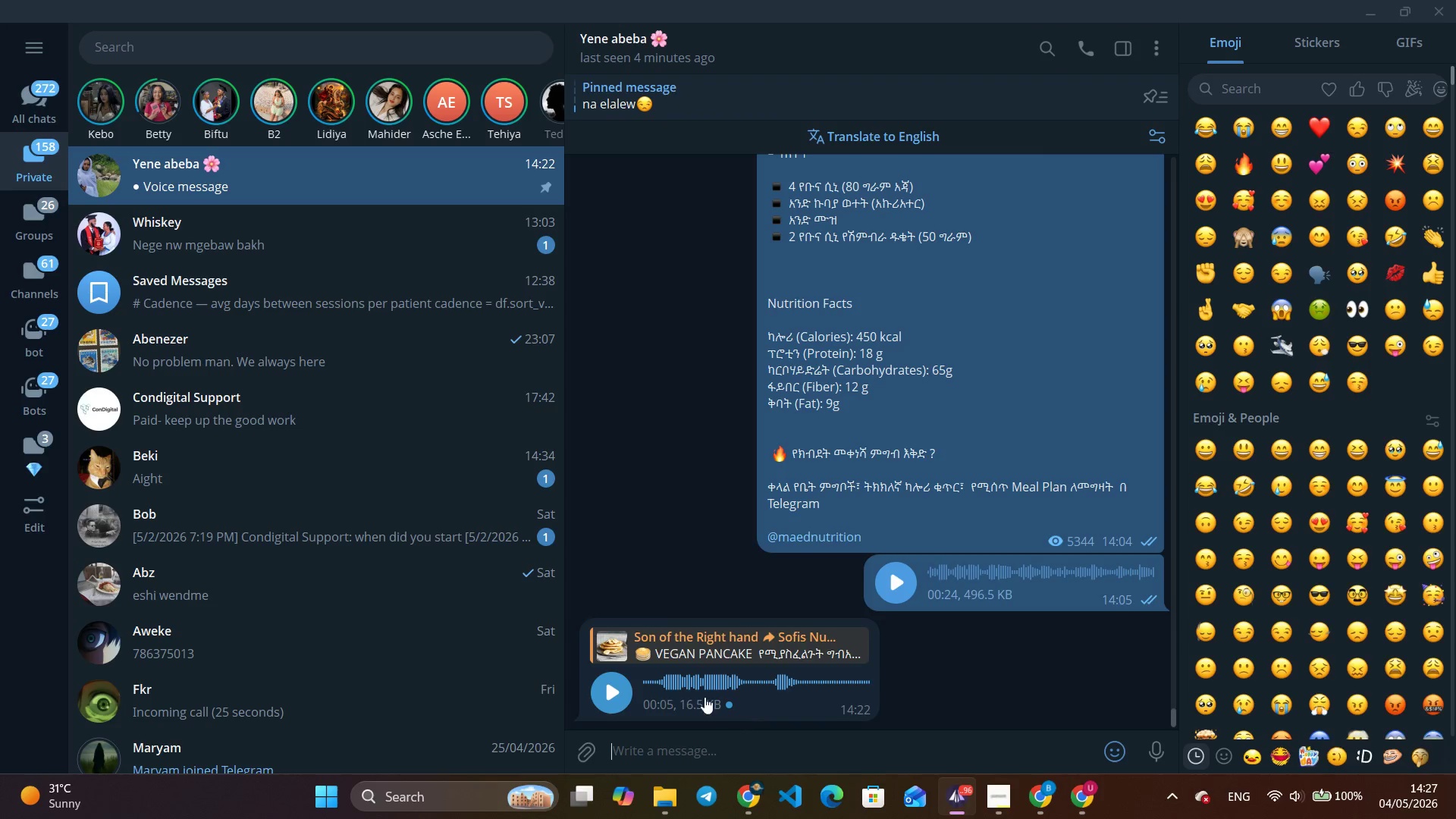 
left_click([654, 687])
 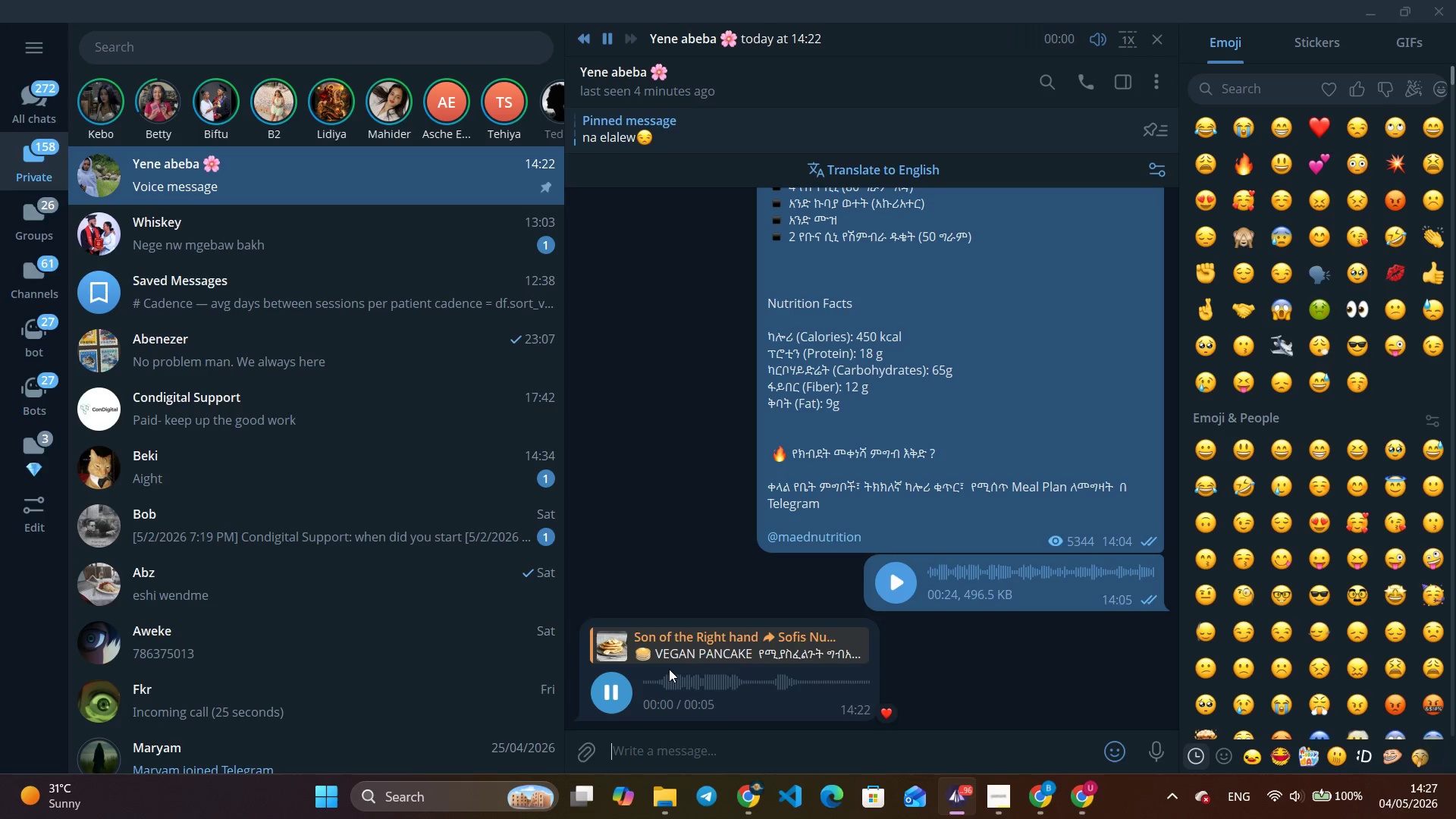 
wait(7.92)
 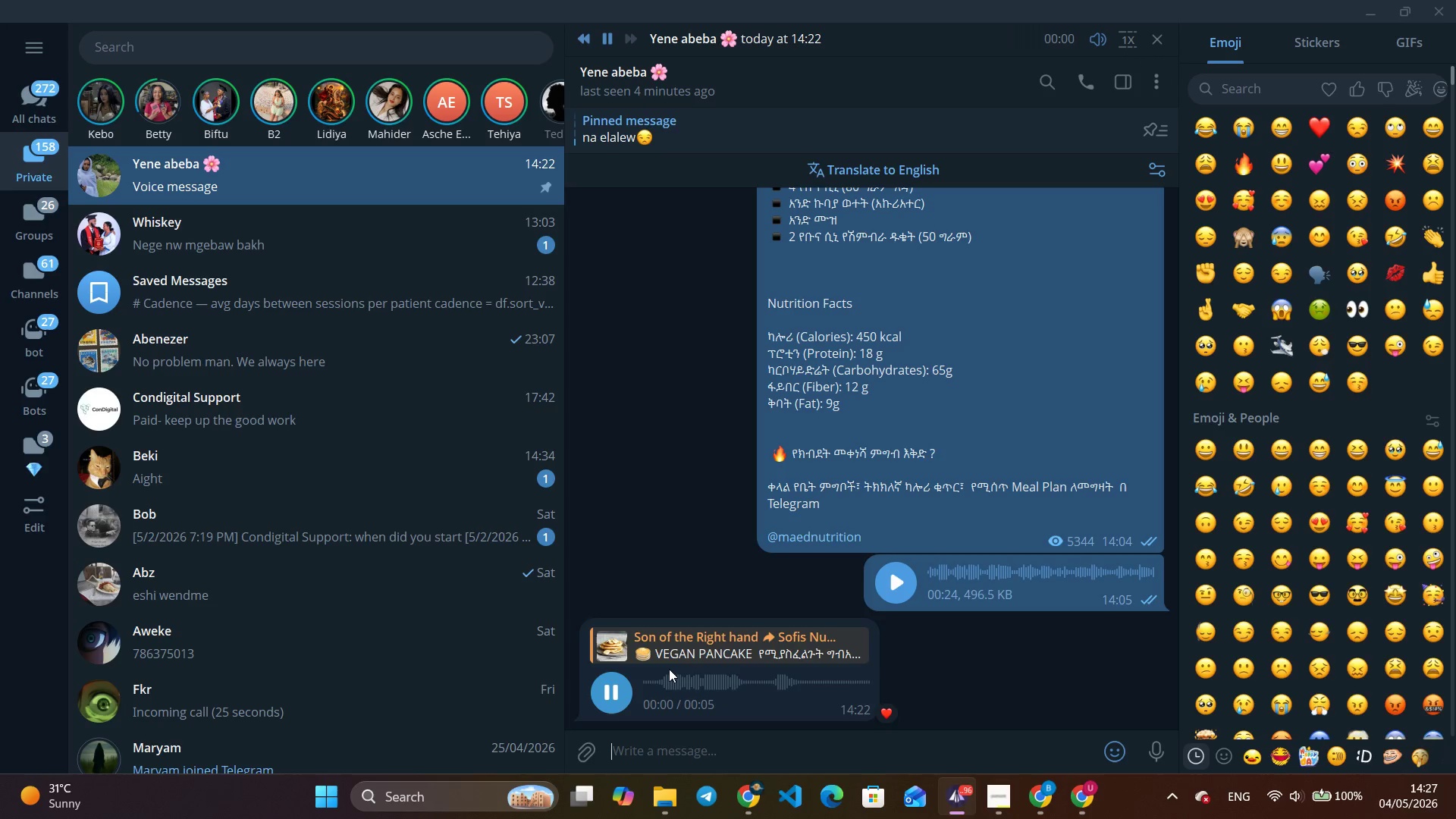 
hold_key(key=VolumeUp, duration=1.53)
 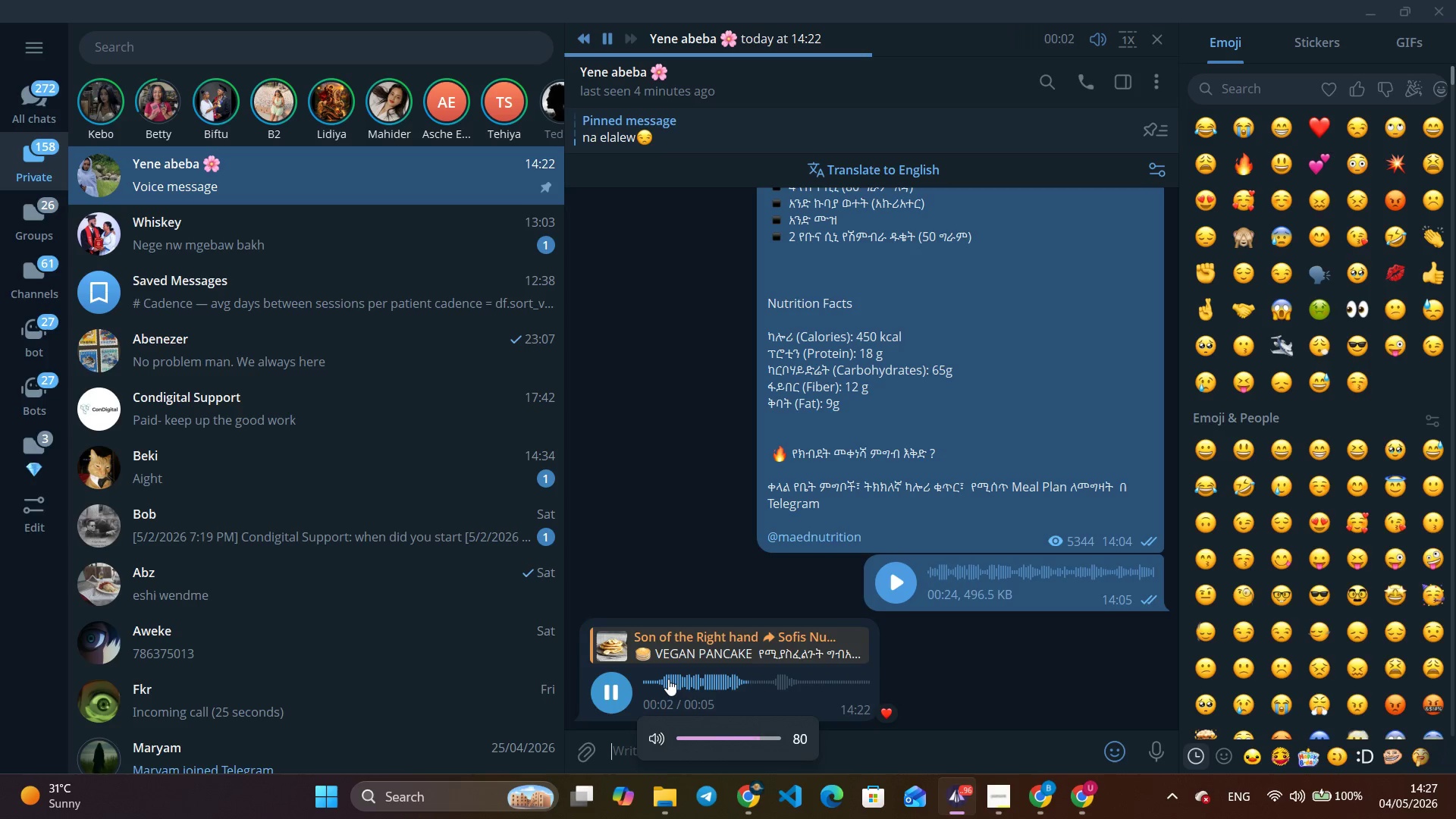 
right_click([790, 686])
 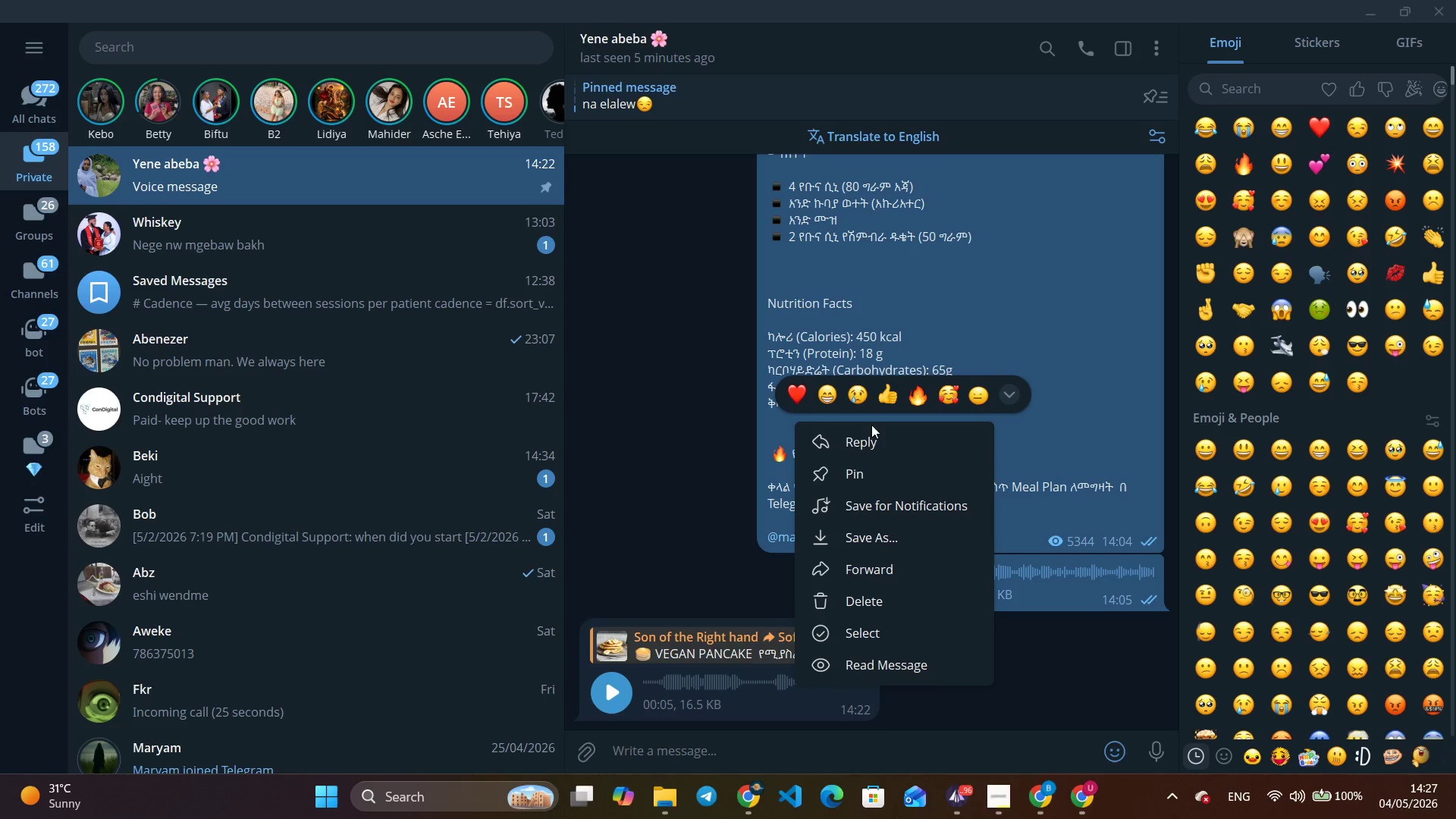 
left_click([862, 447])
 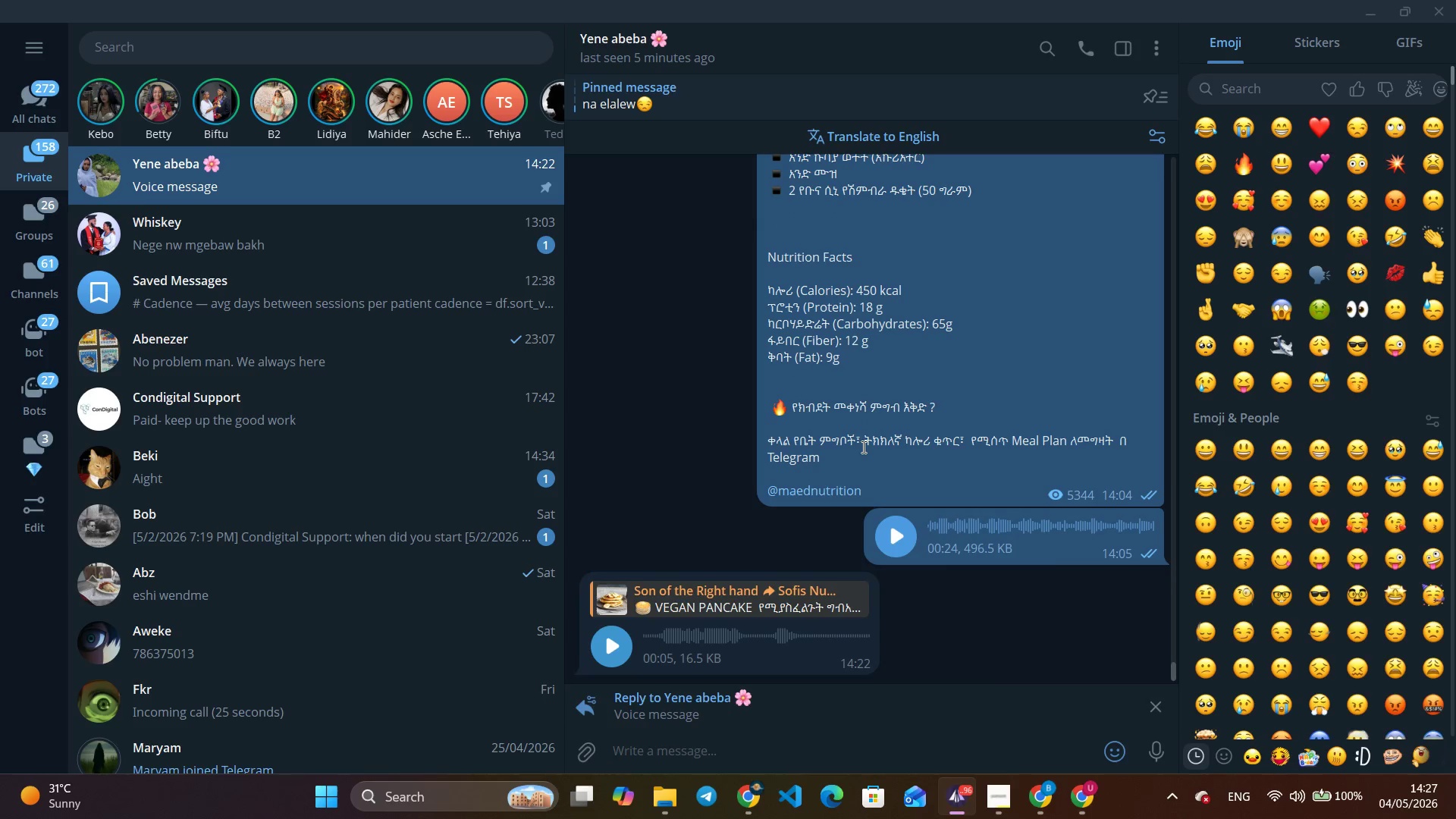 
type(lock argewtal meselen)
key(Backspace)
type(gn)
 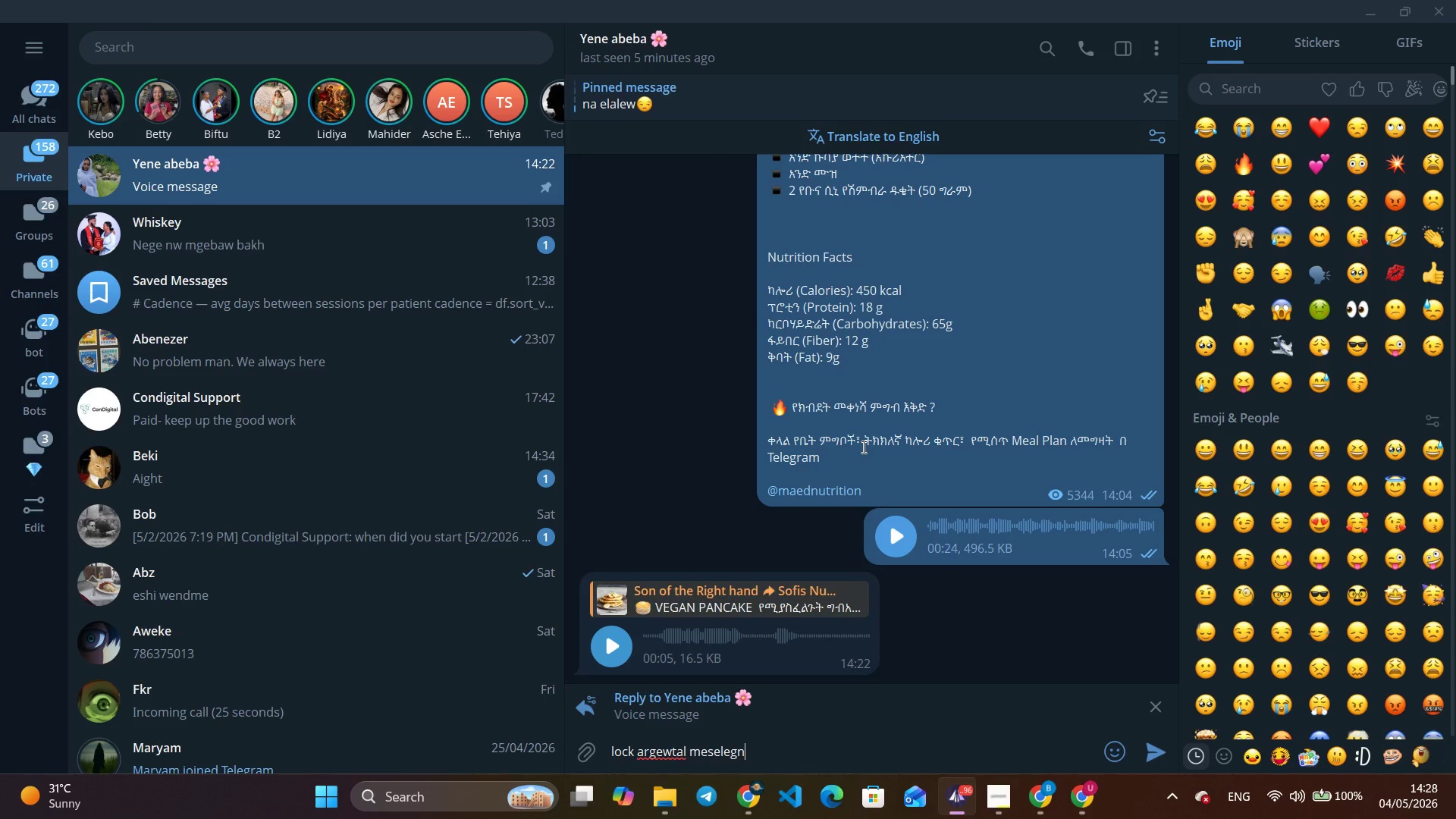 
key(Enter)
 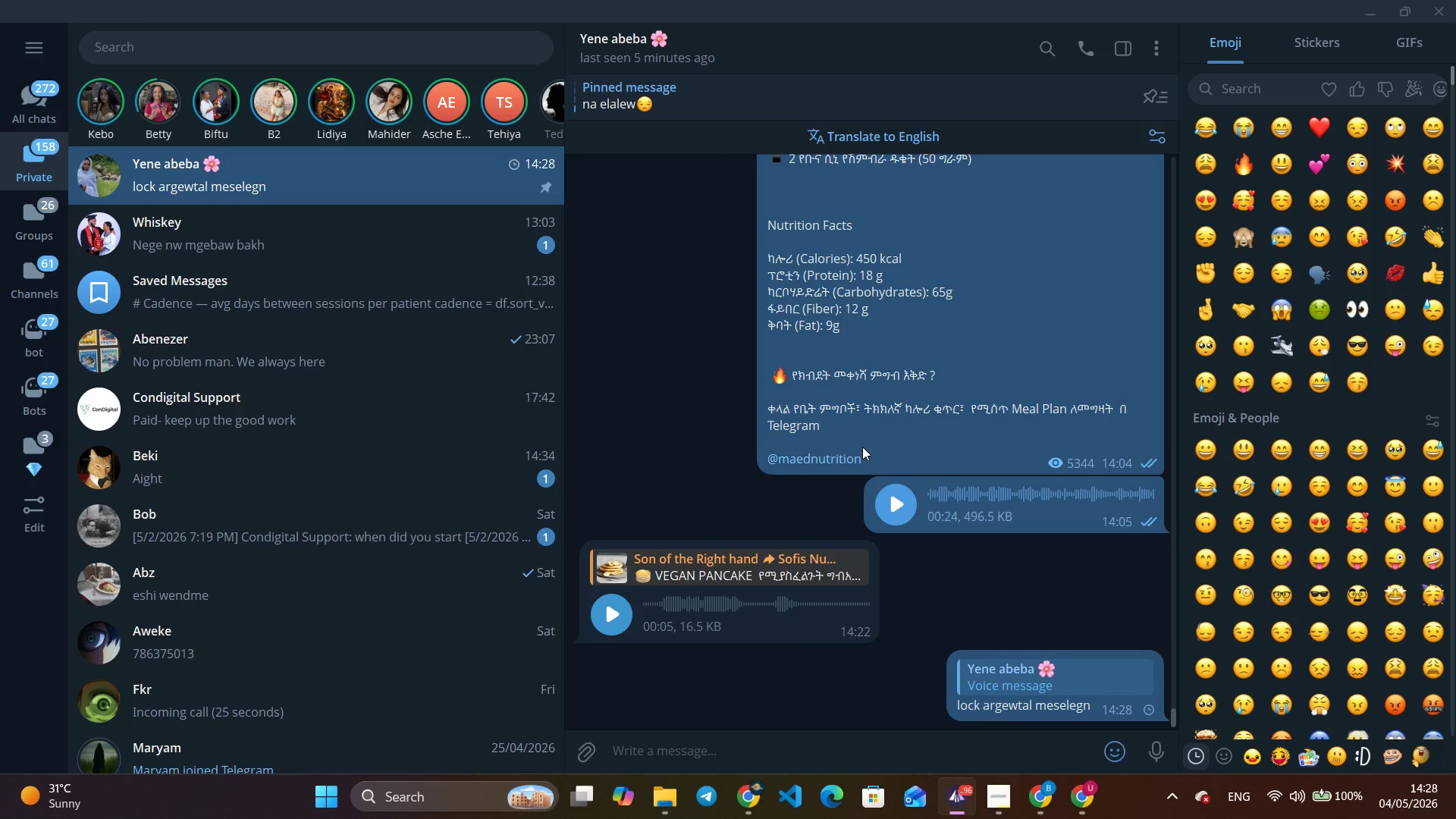 
type(yalewn hulu lkelshle)
key(Backspace)
key(Backspace)
type(alew kezi yeteshale yelem)
 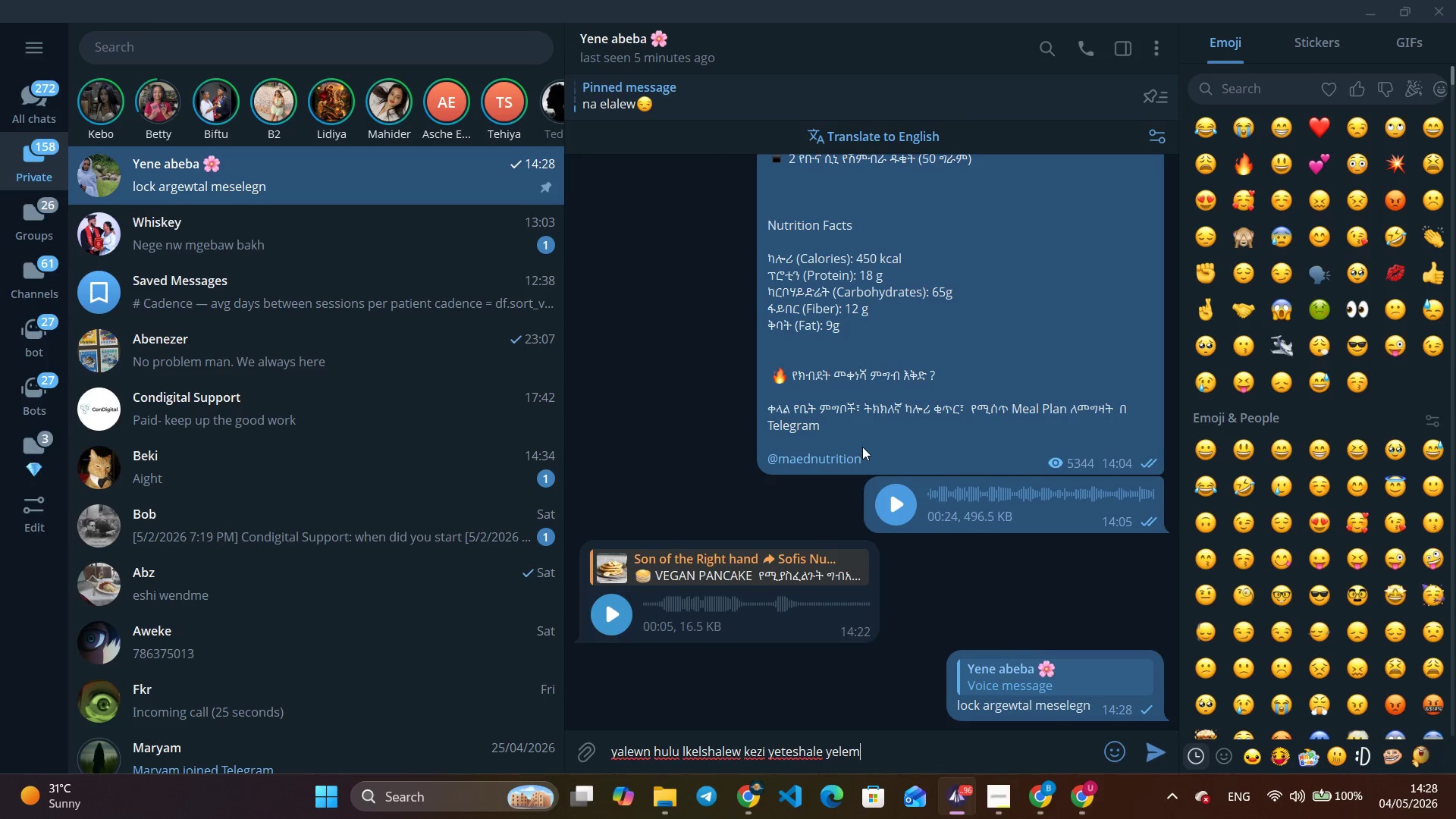 
key(Enter)
 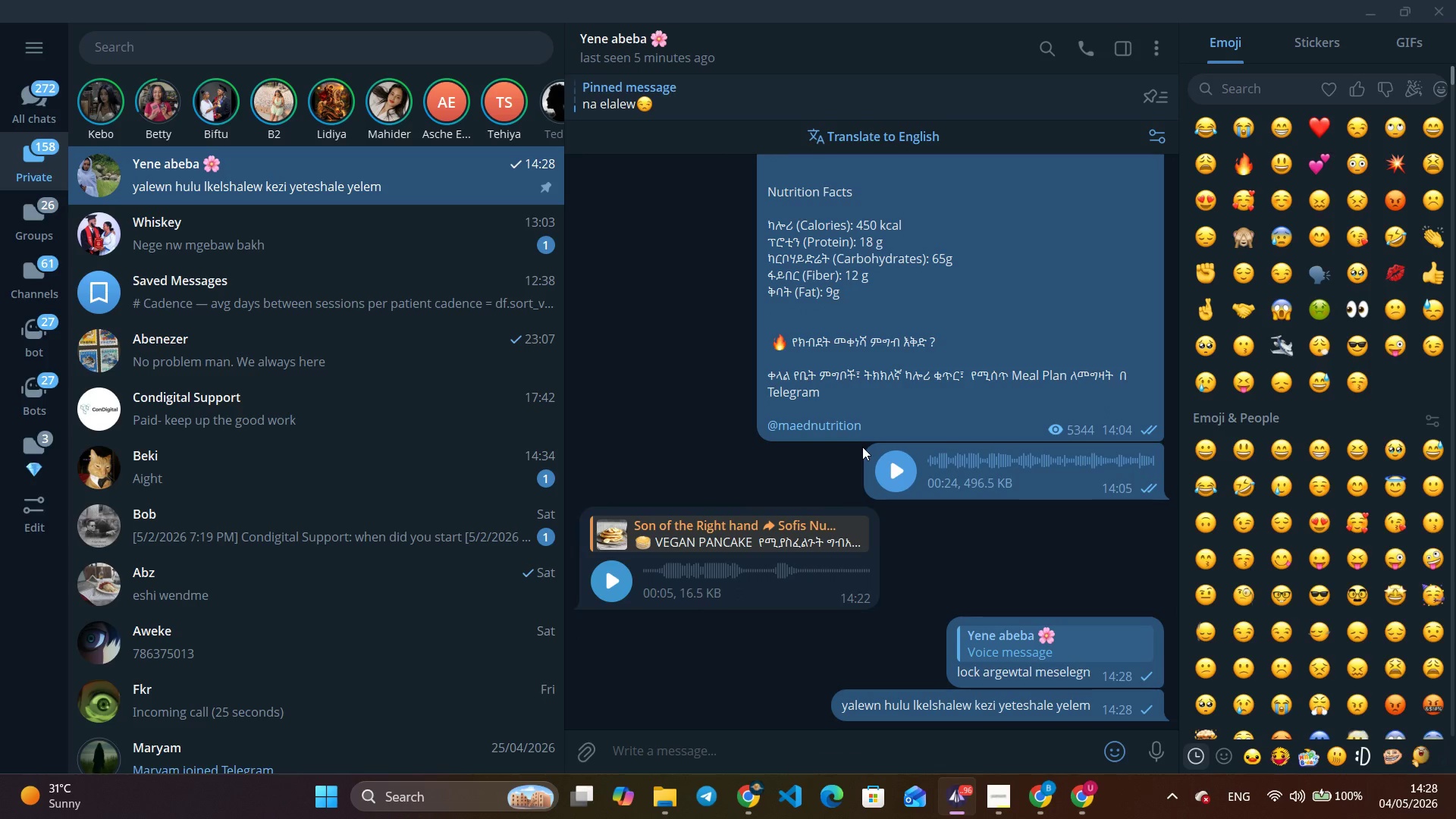 
wait(6.19)
 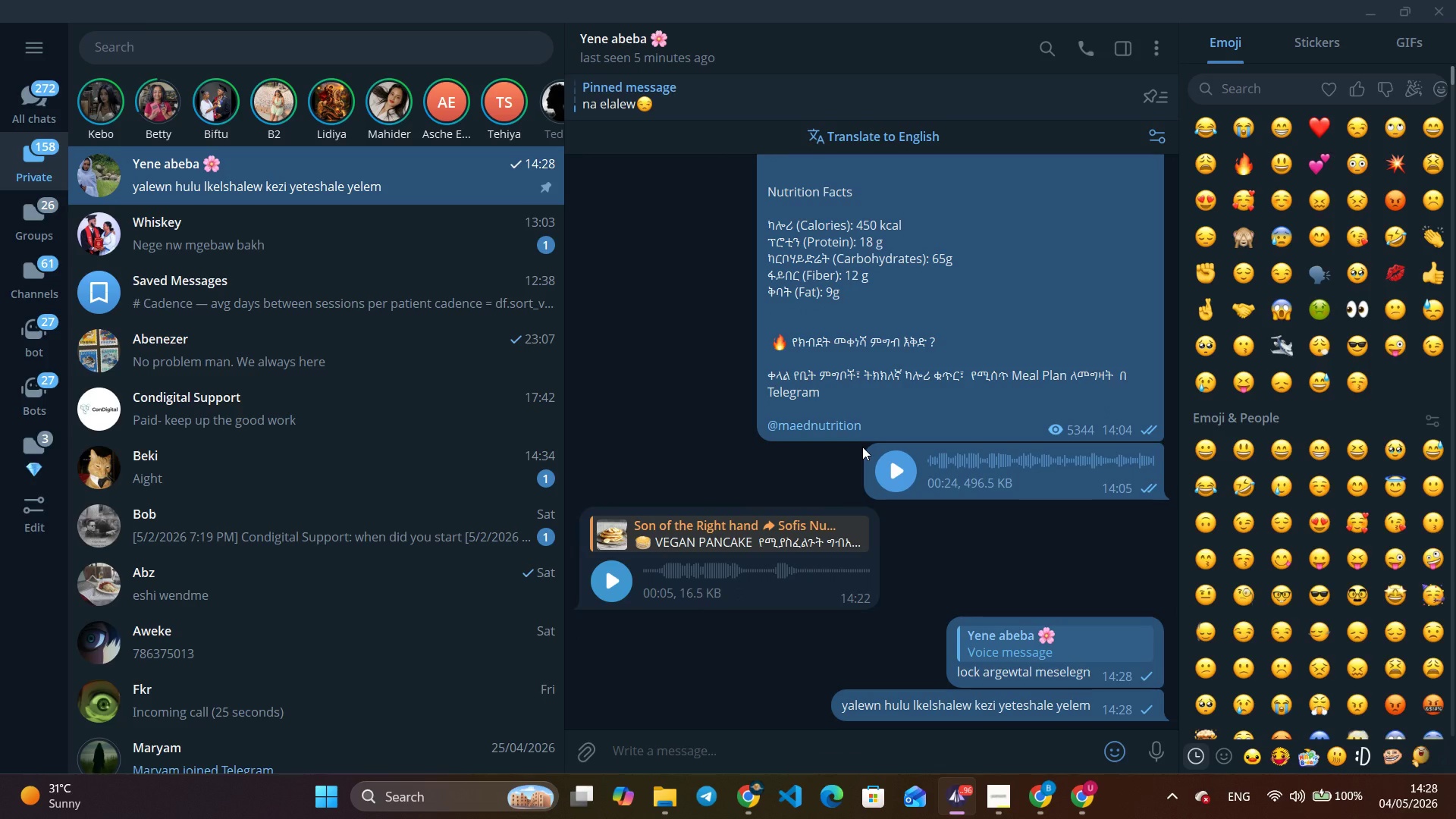 
left_click([1028, 792])
 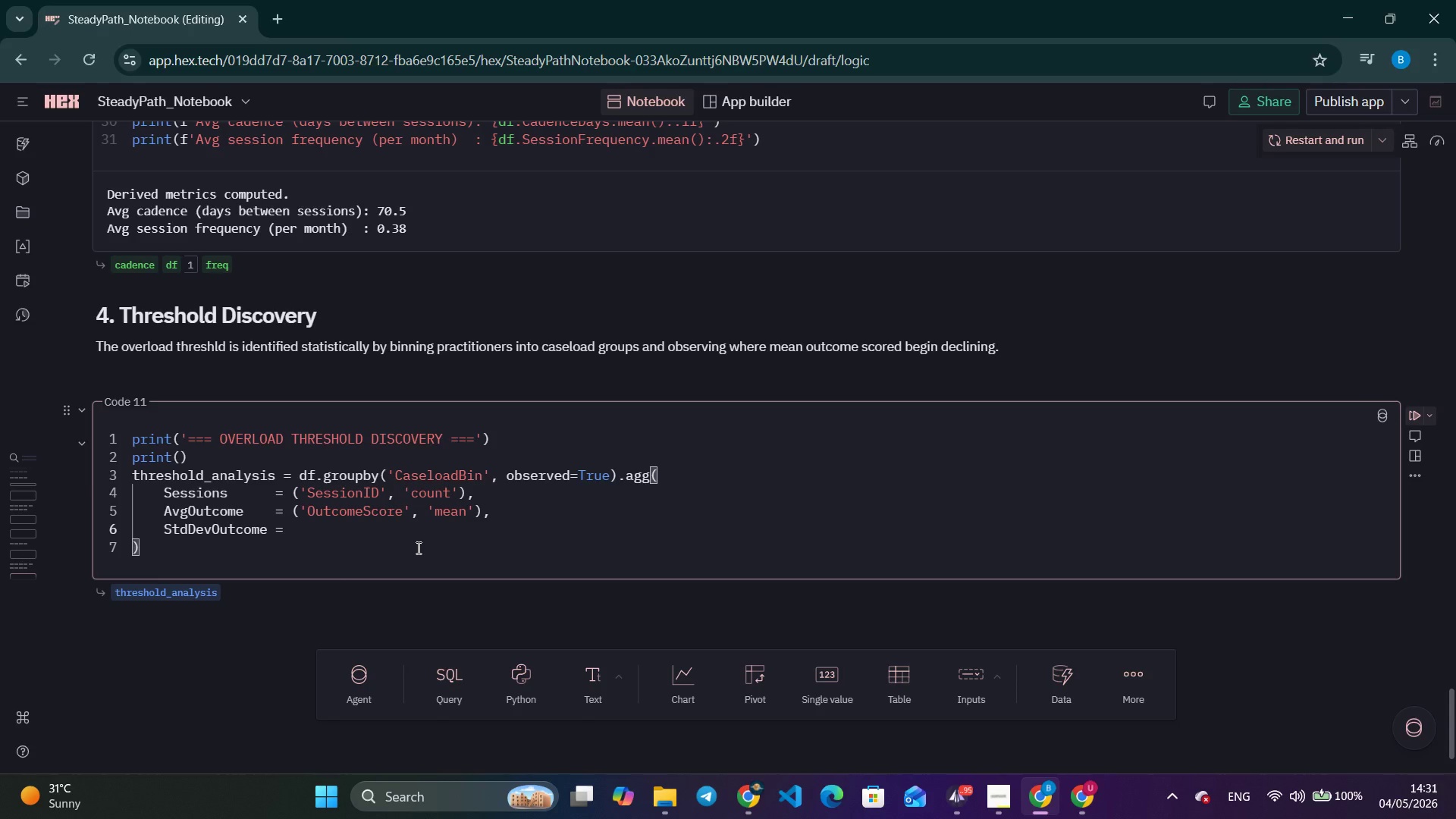 
wait(224.19)
 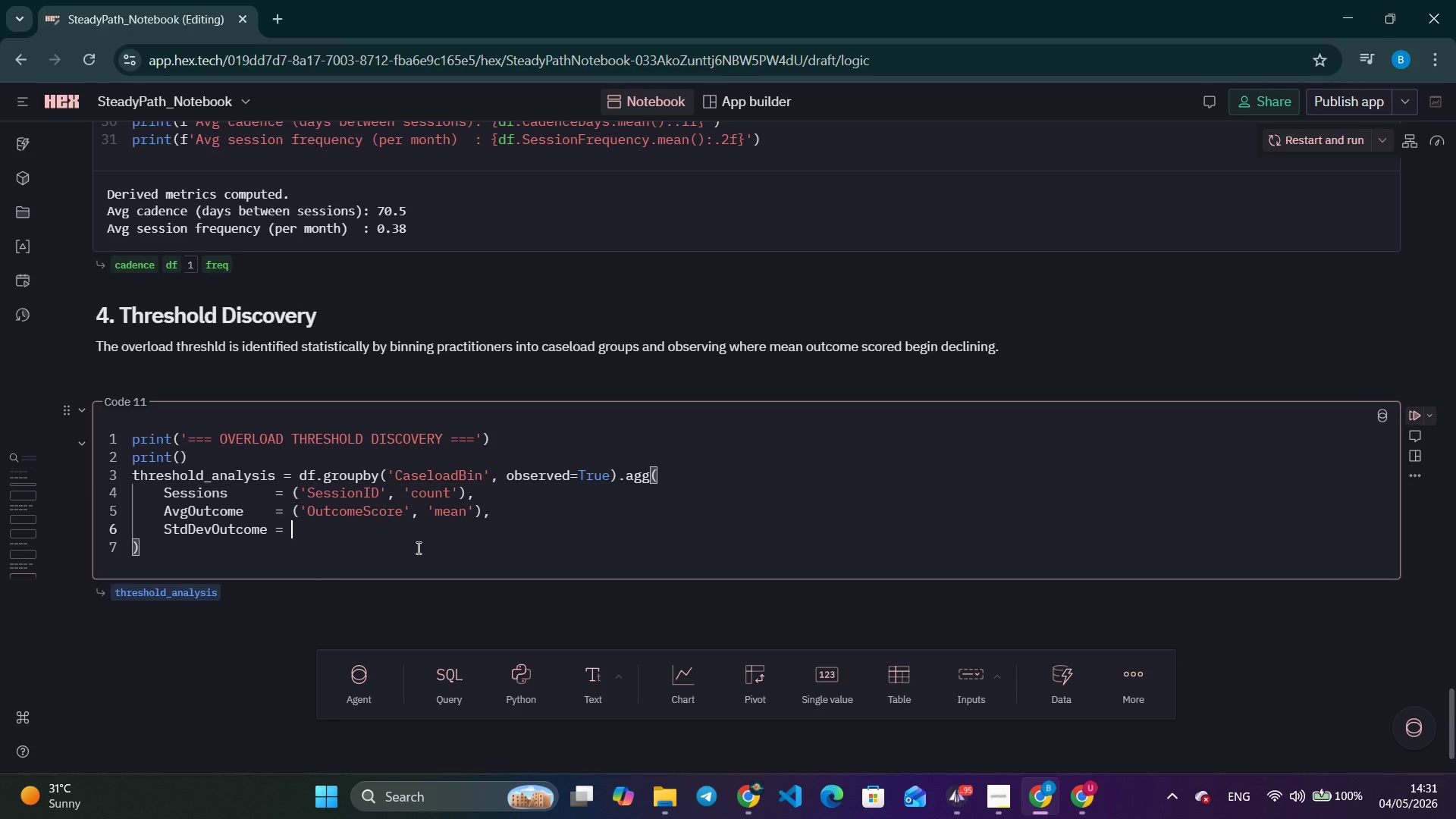 
key(Shift+9)
 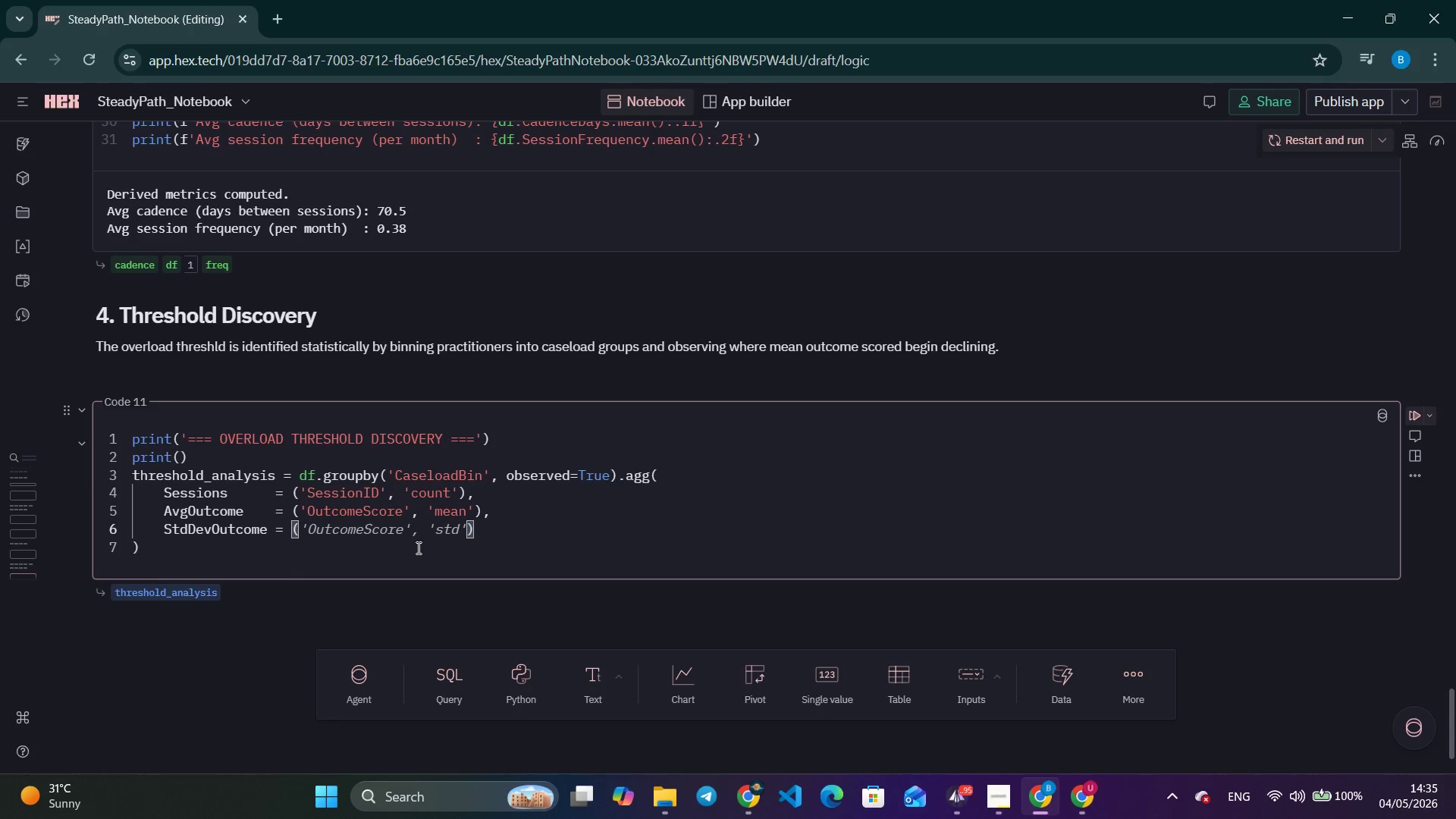 
wait(186.73)
 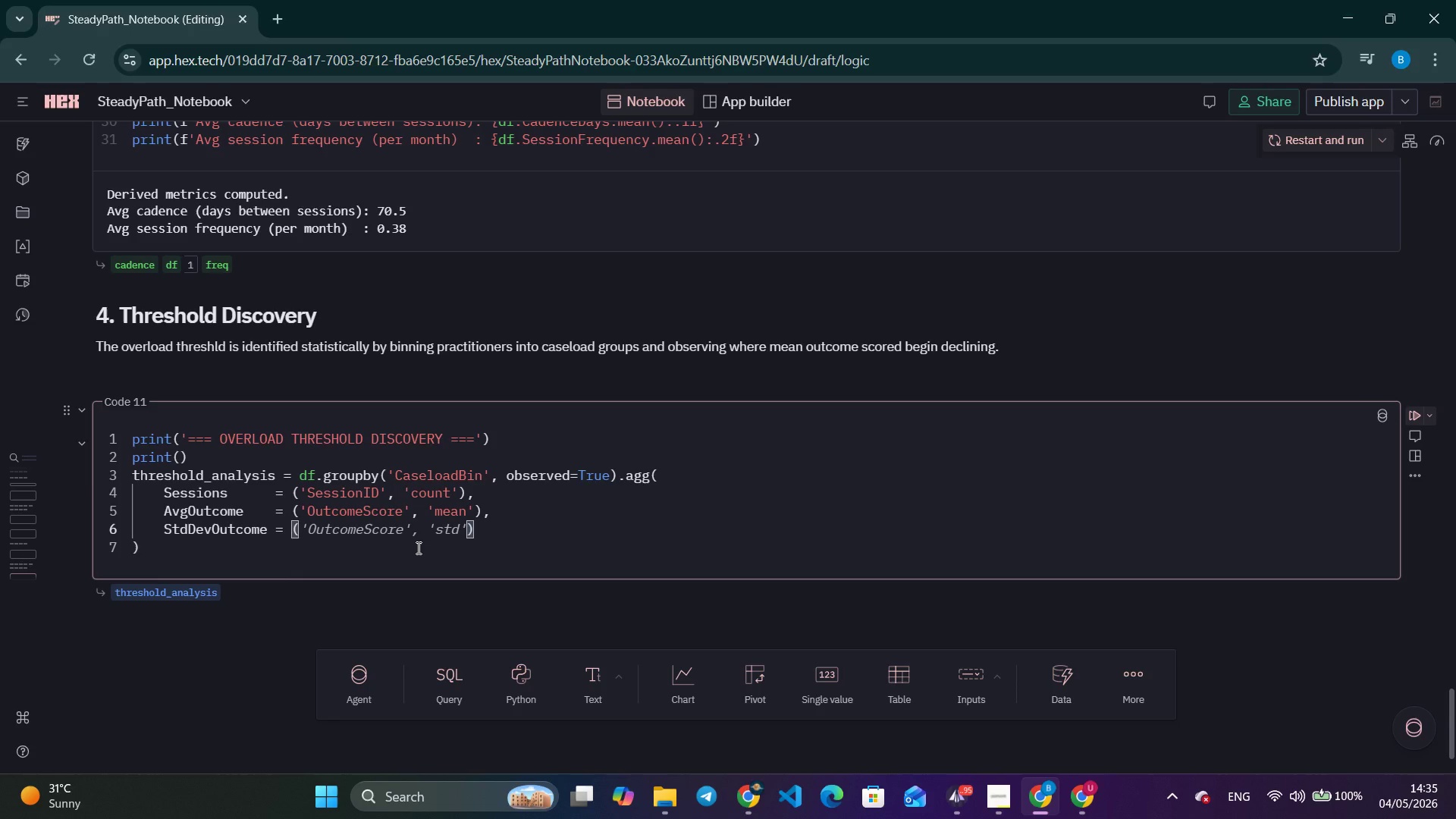 
key(Control+ArrowRight)
 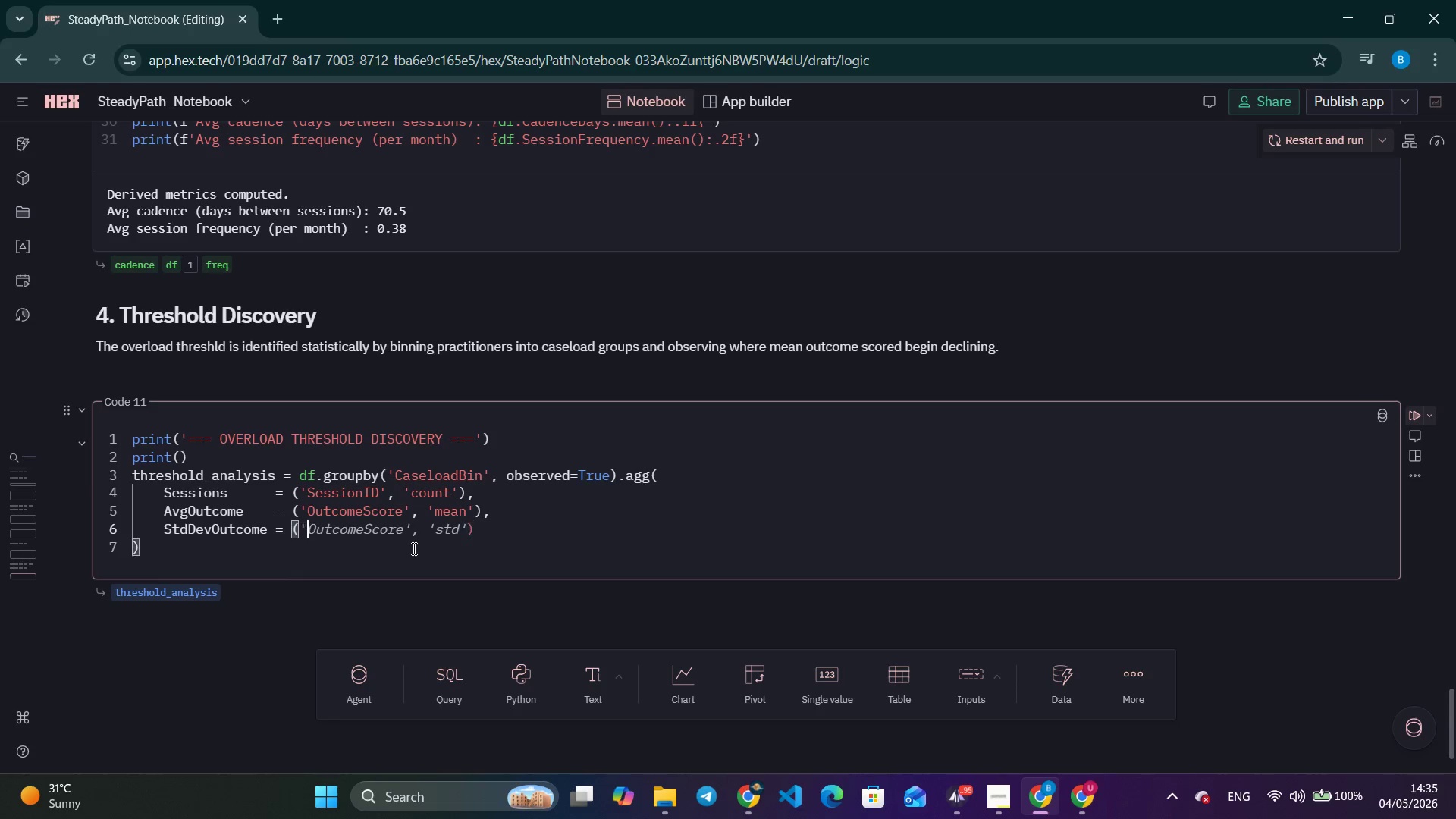 
key(Control+ArrowRight)
 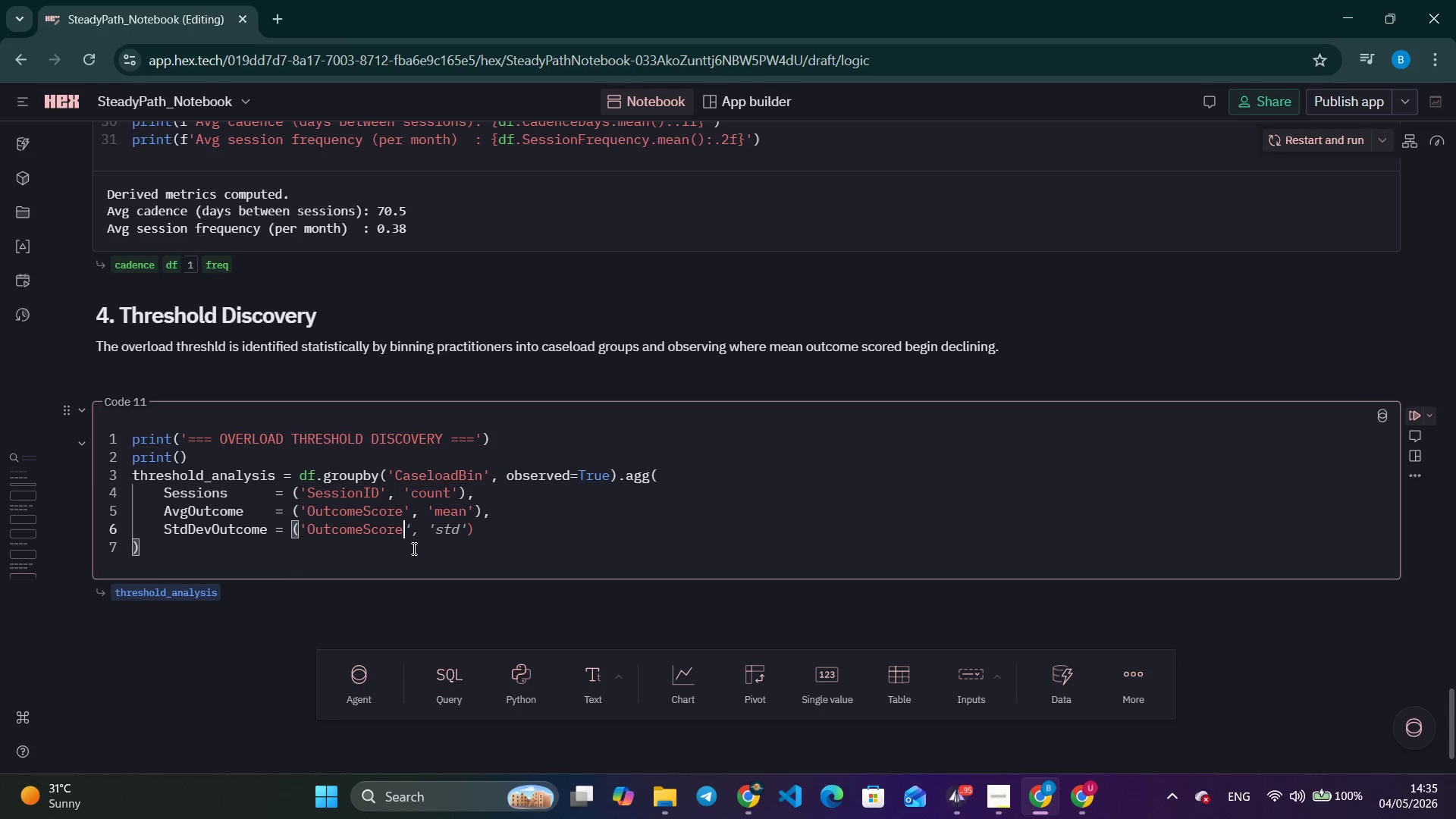 
key(Control+ArrowRight)
 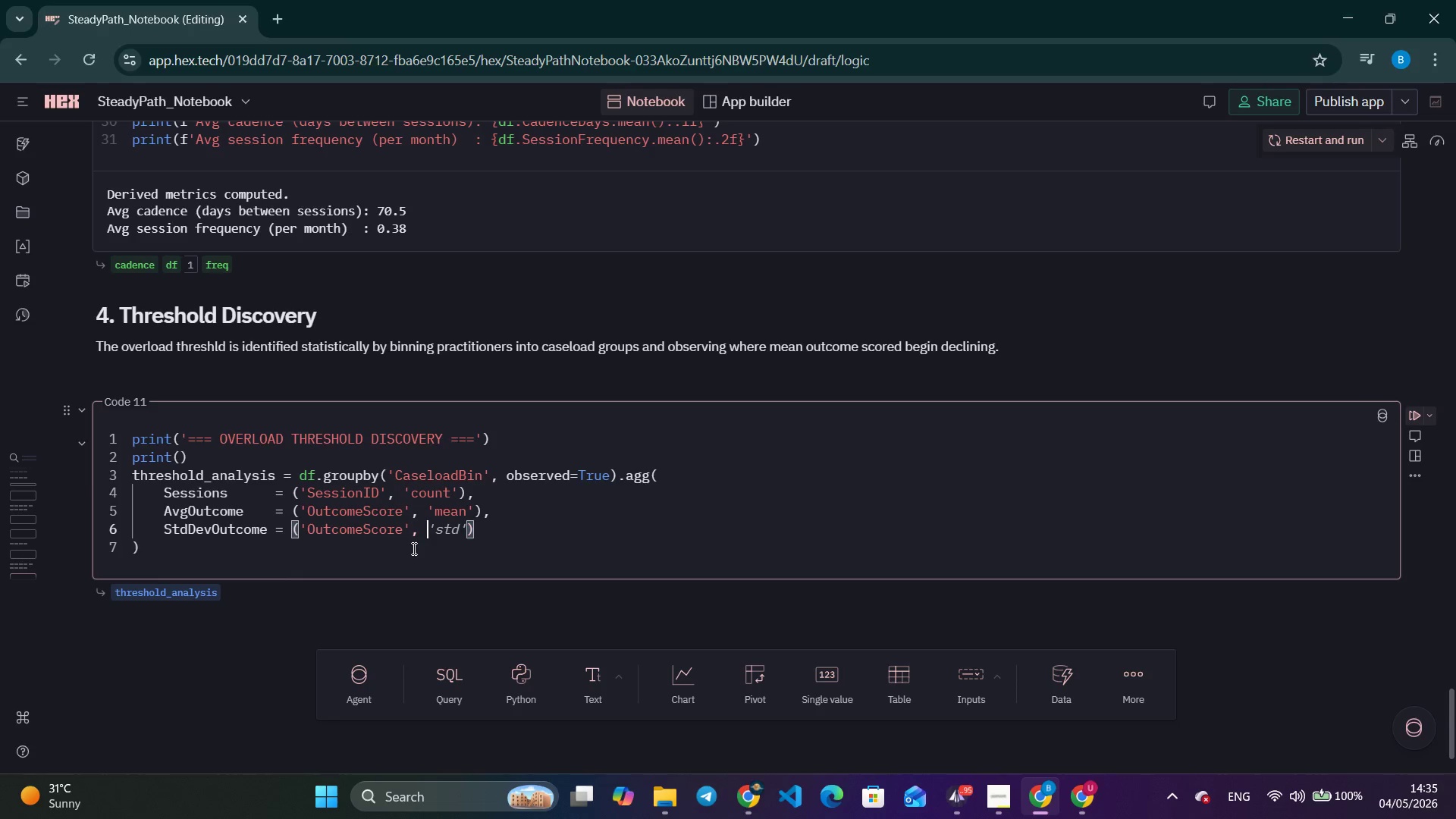 
key(Control+ArrowRight)
 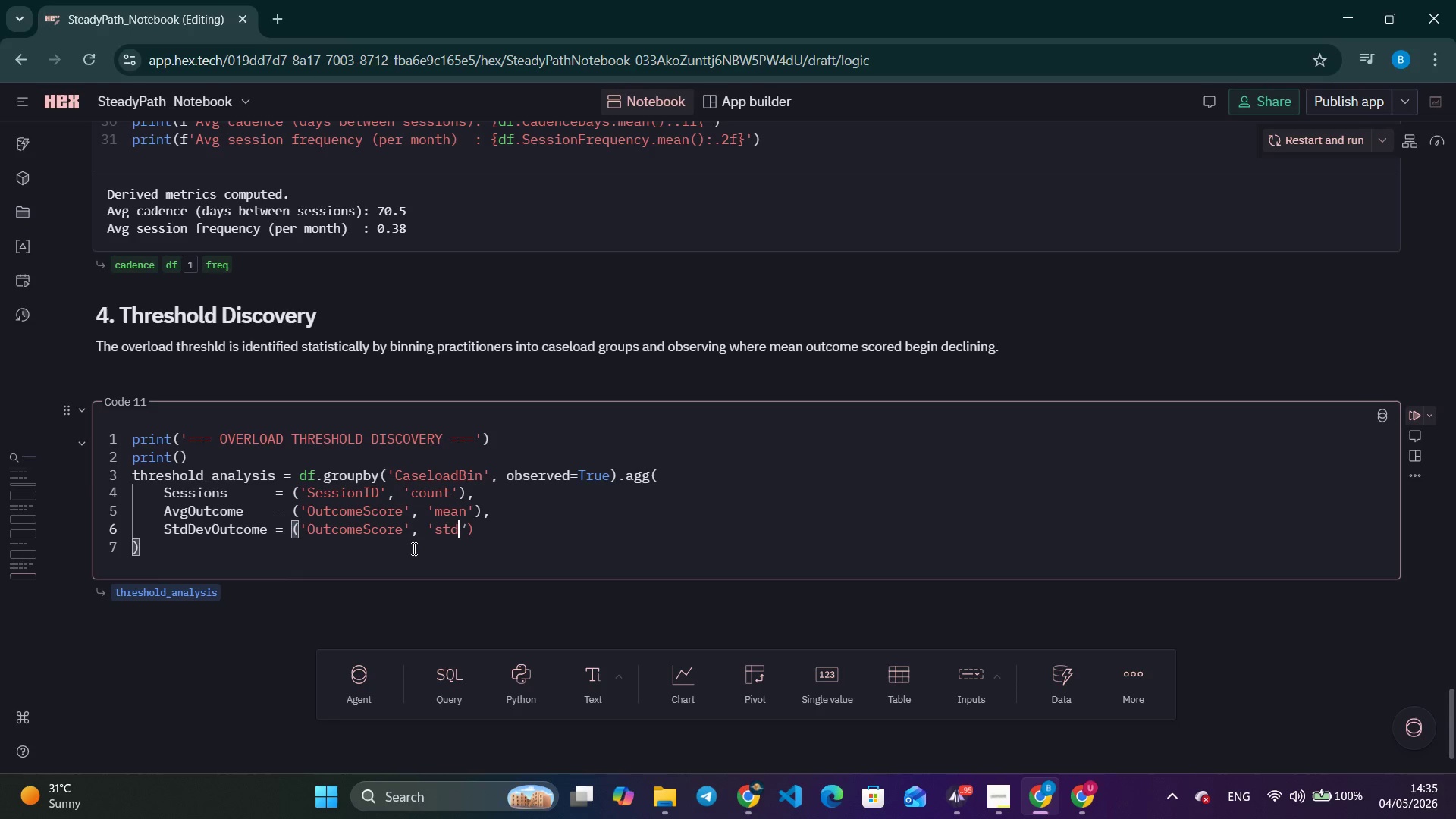 
key(Control+ArrowRight)
 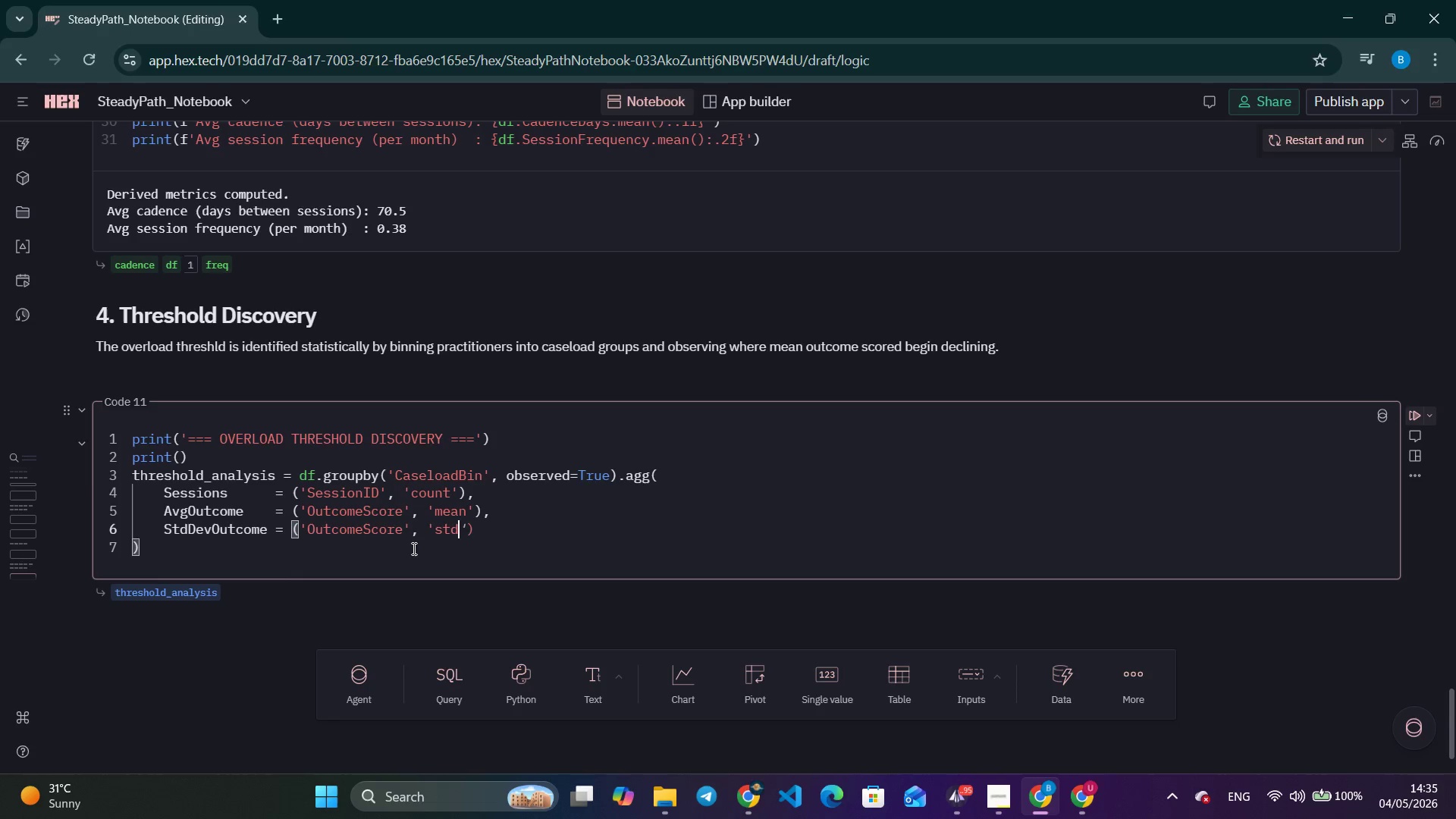 
key(Control+ArrowRight)
 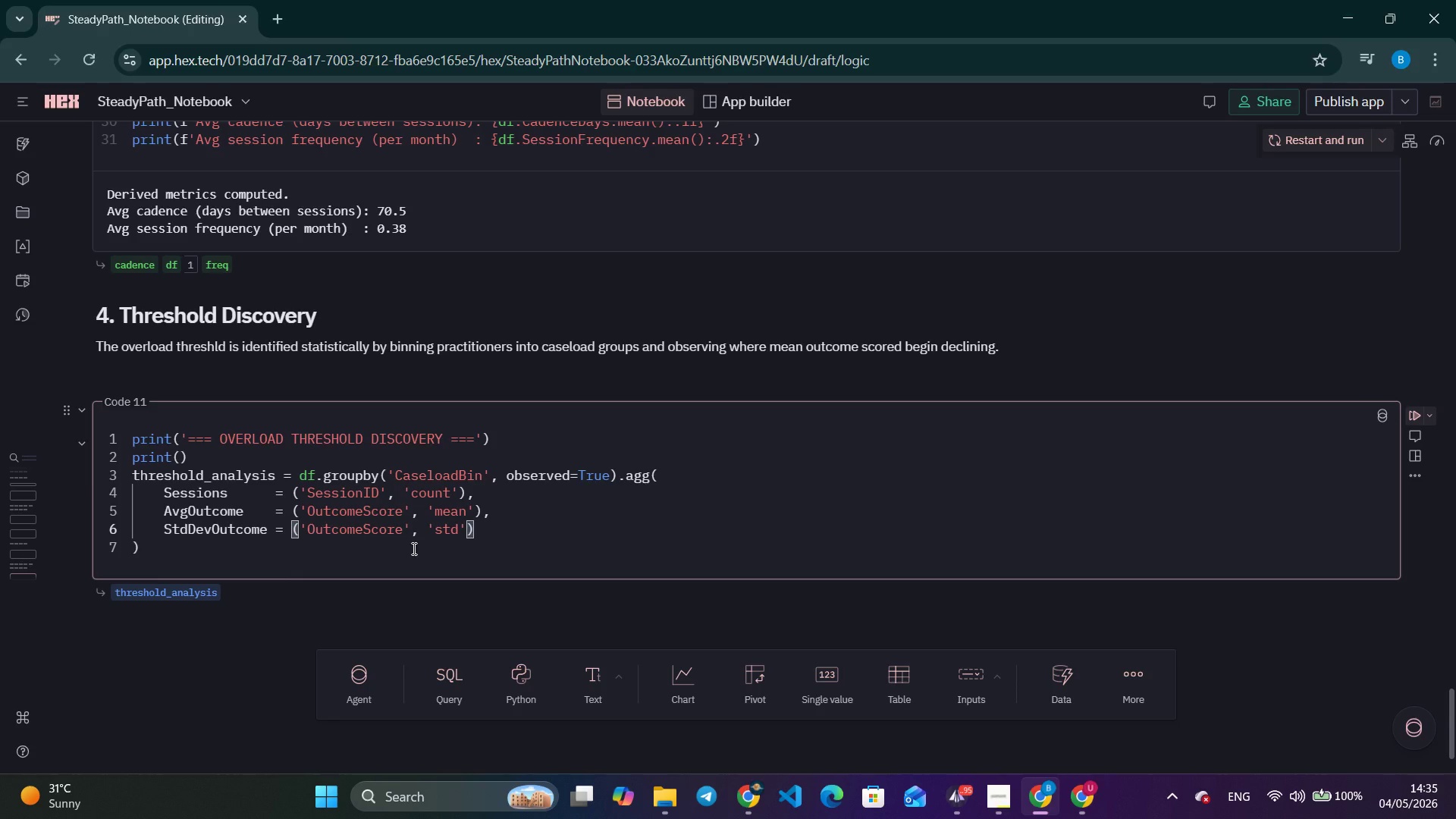 
key(Alt+Tab)
 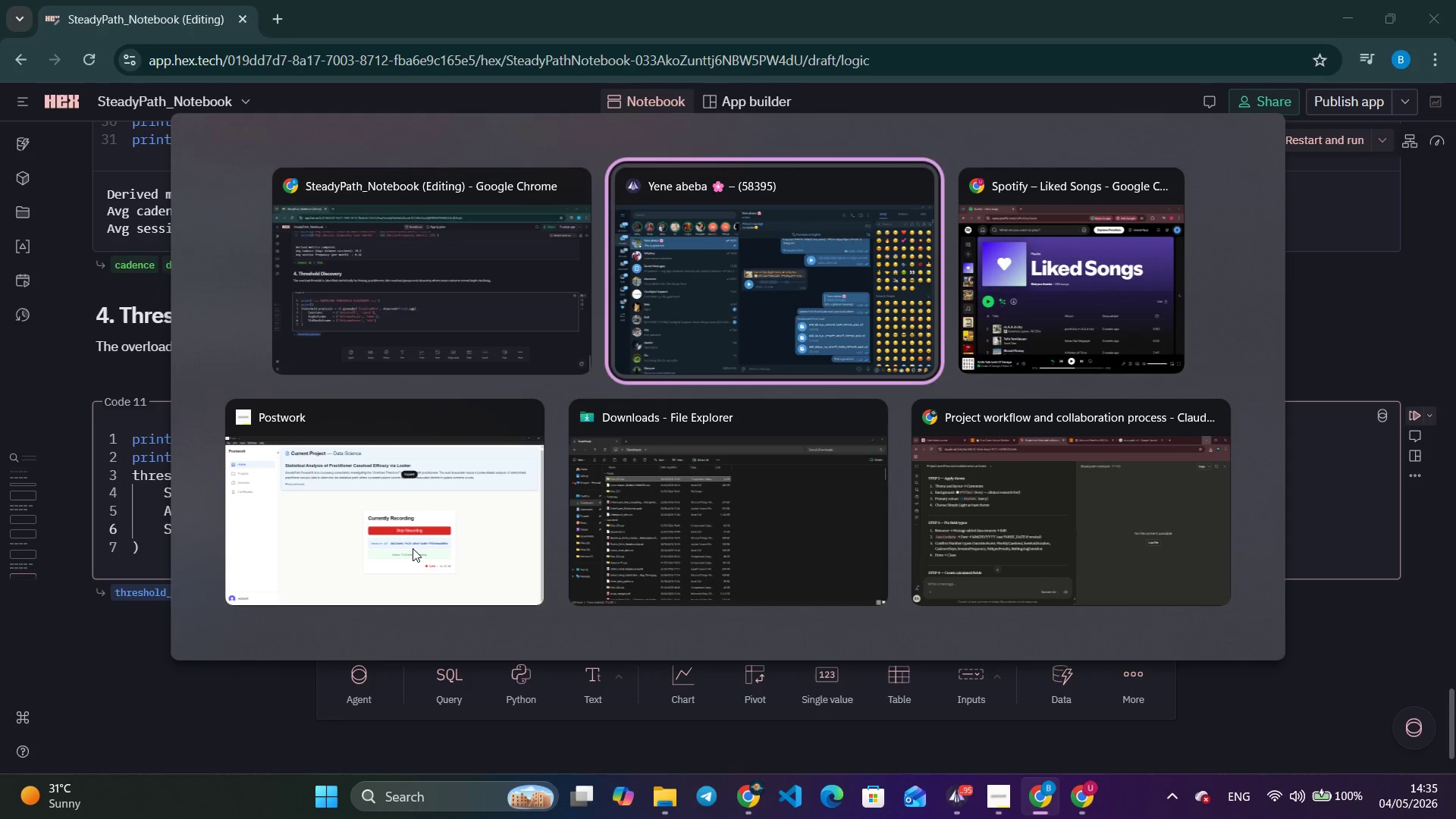 
key(Alt+Tab)
 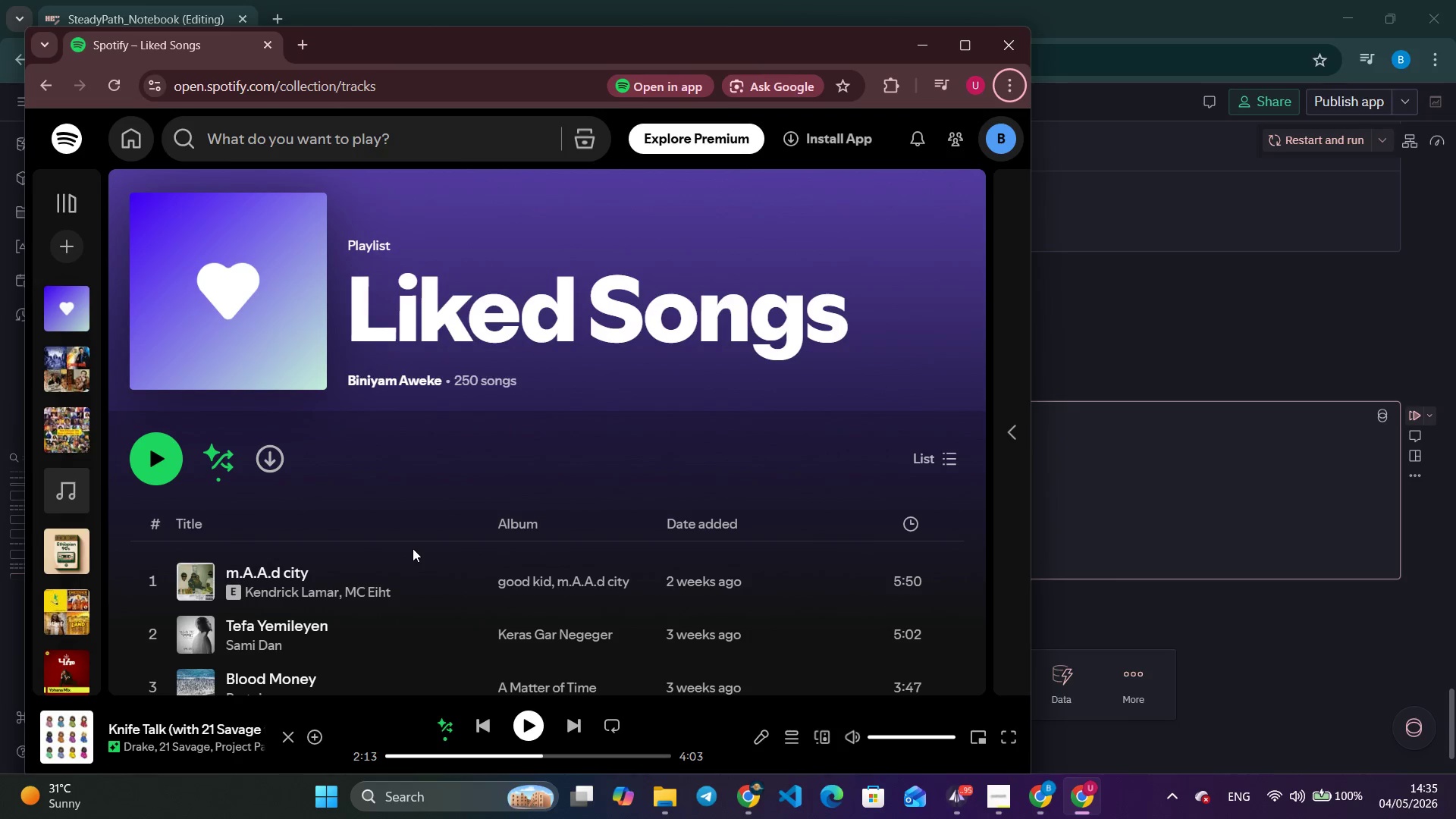 
key(Space)
 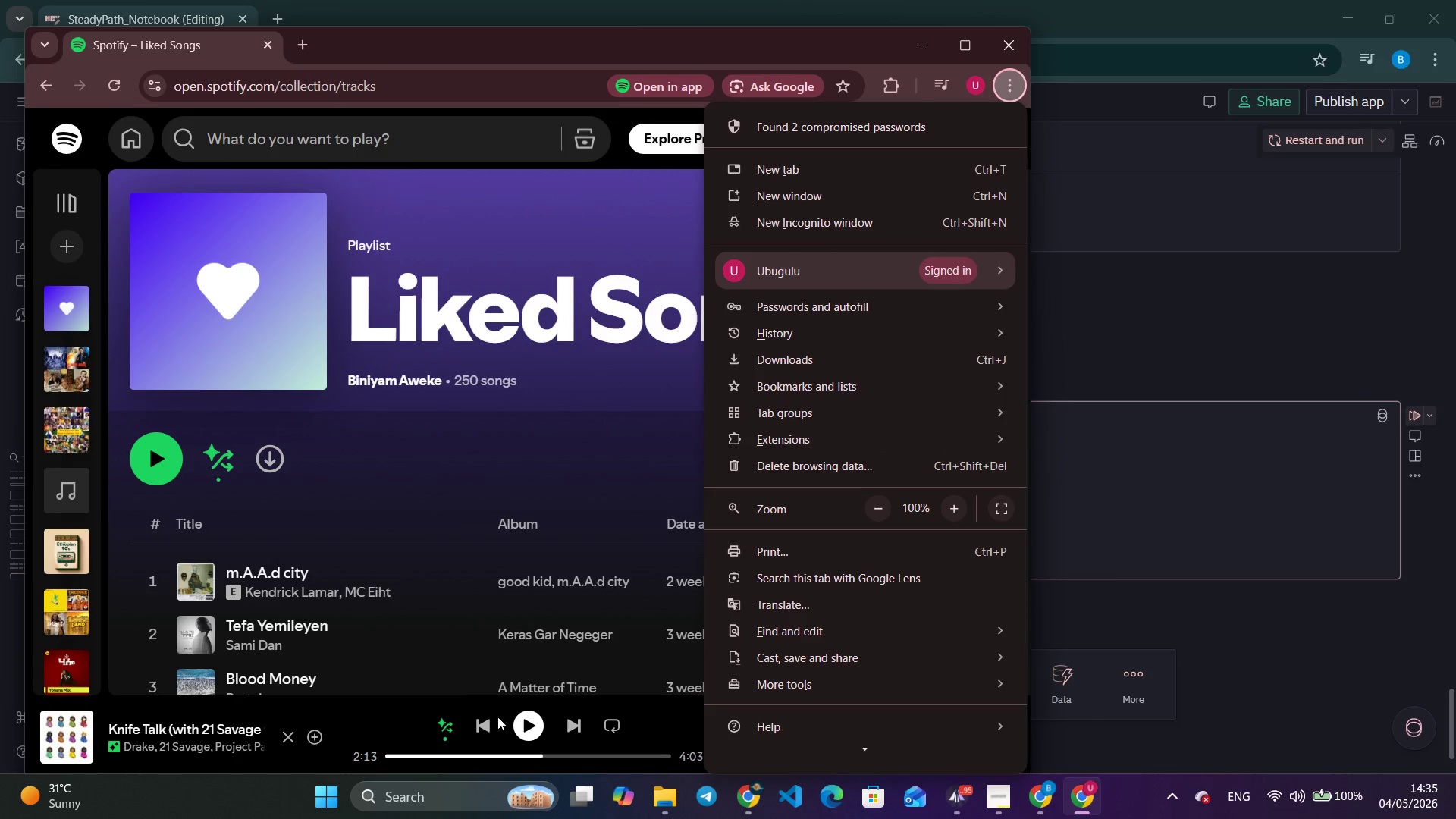 
left_click([529, 730])
 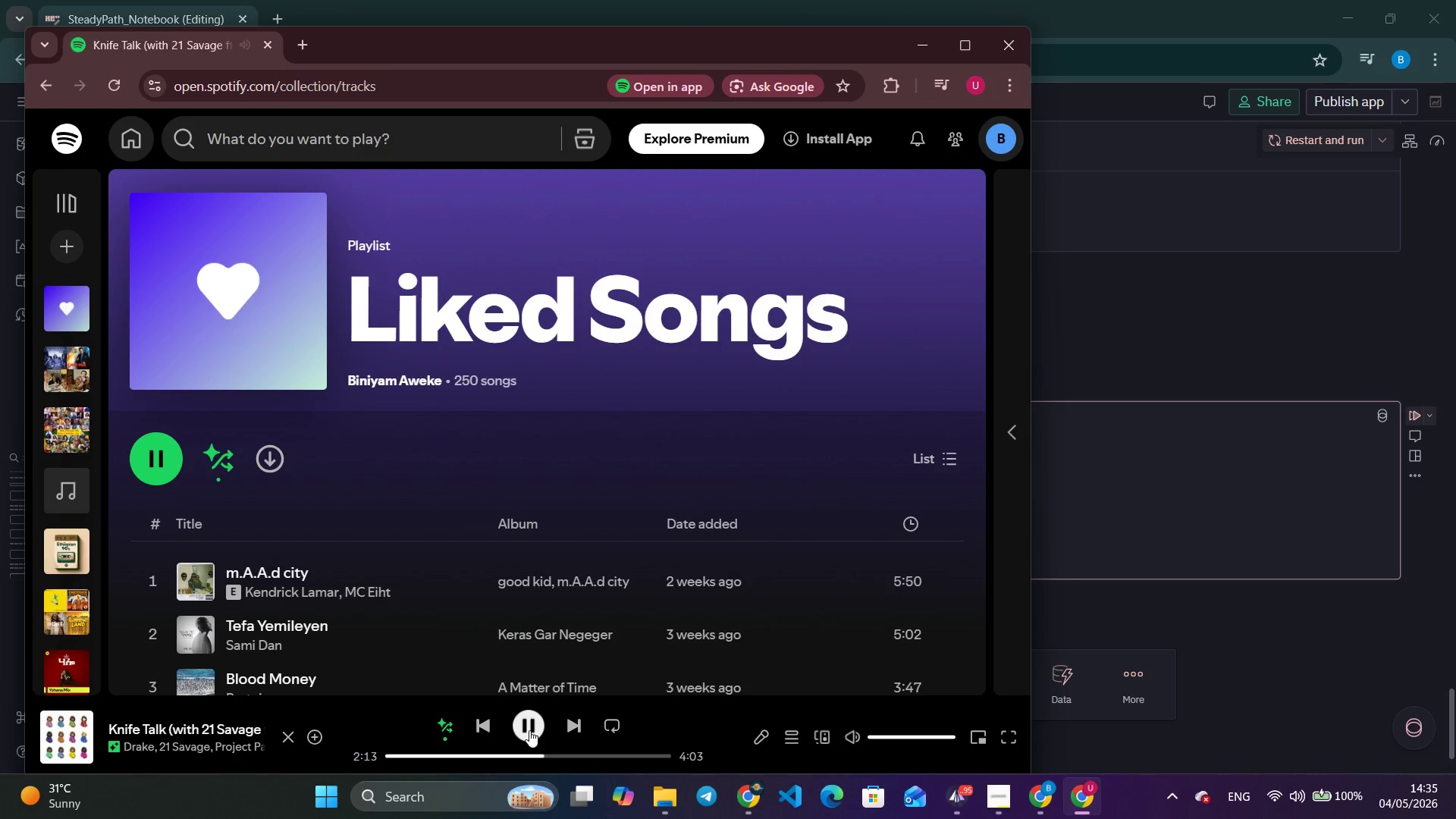 
key(Alt+AltLeft)
 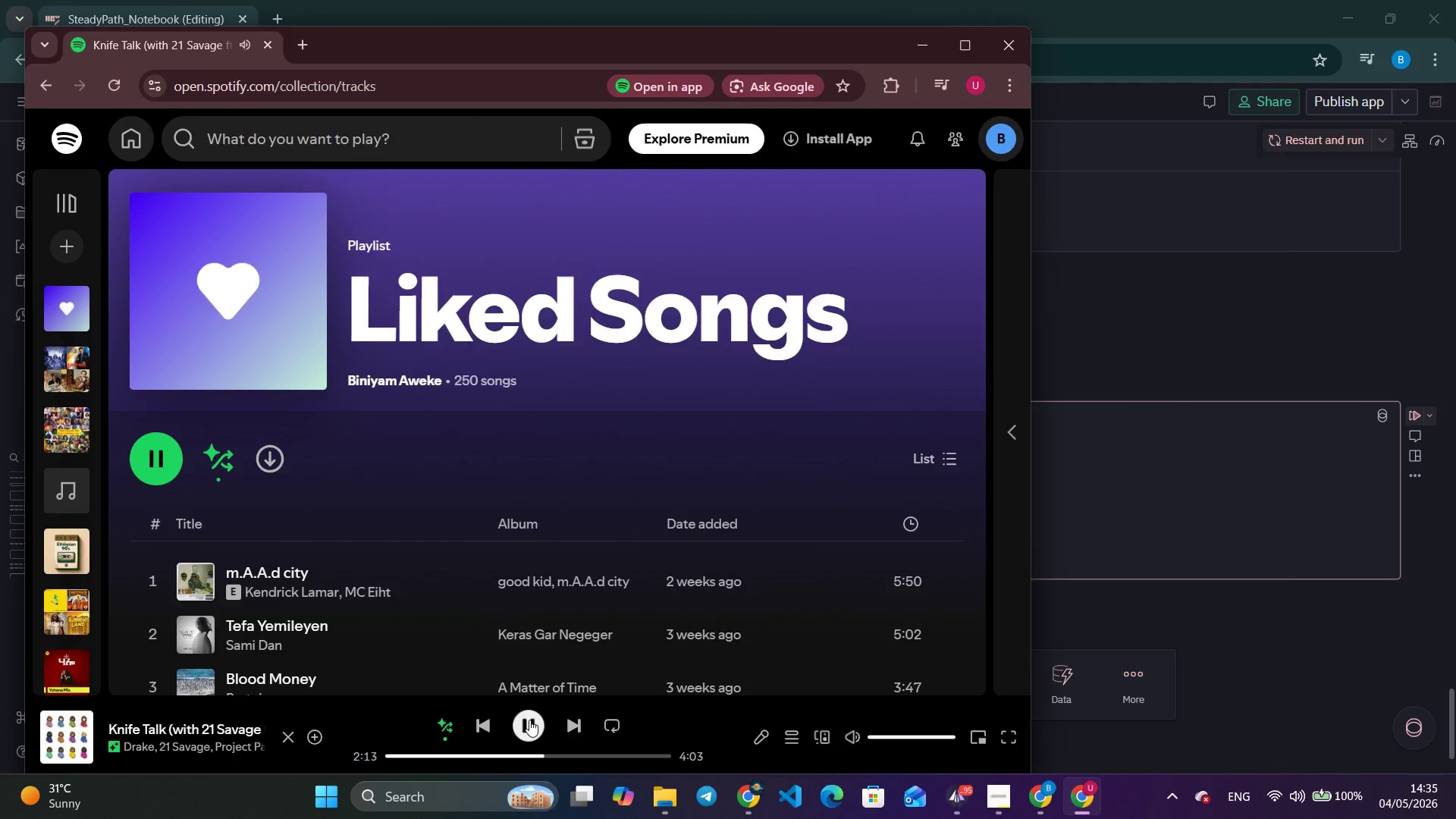 
key(Alt+Tab)
 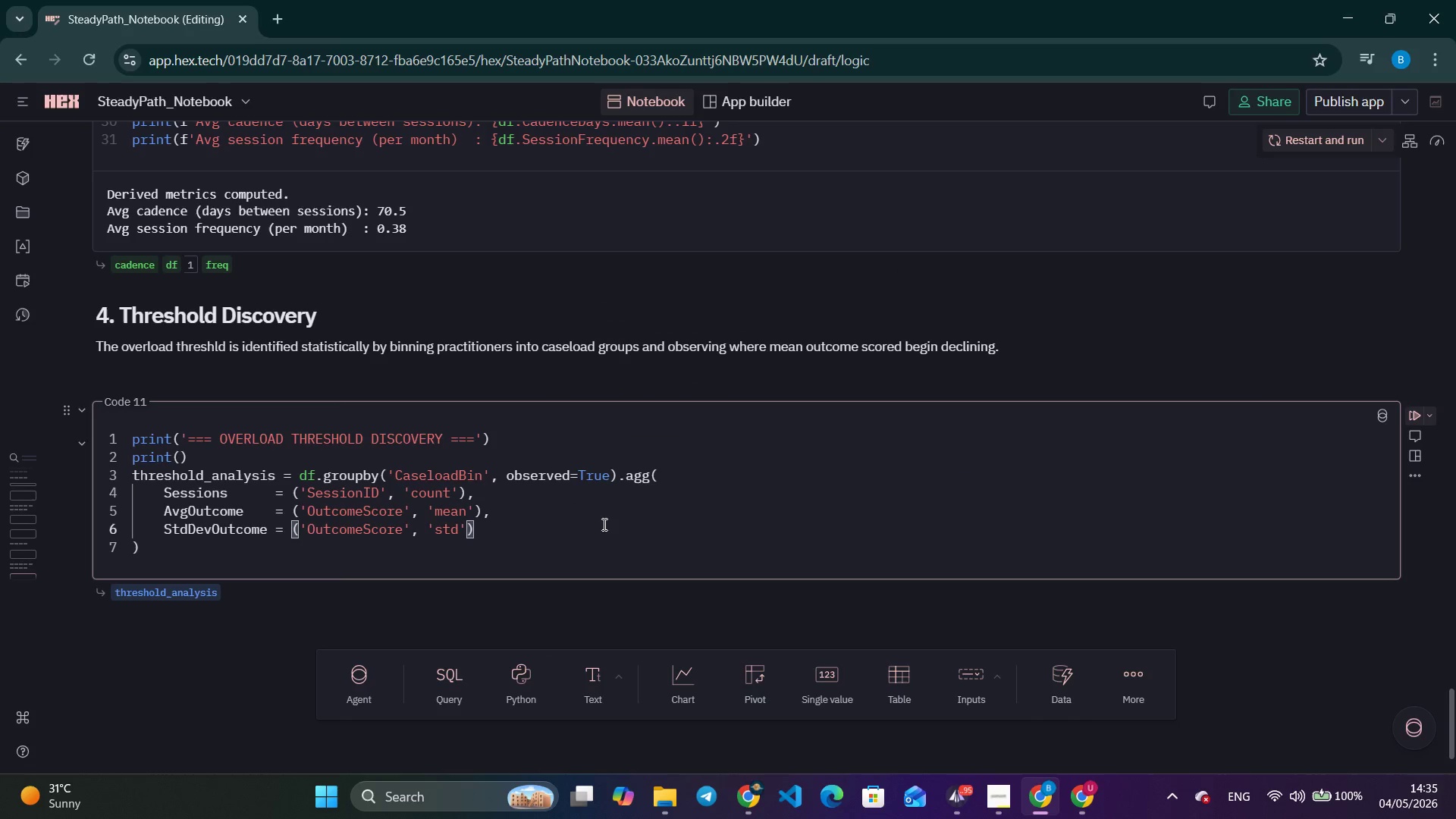 
left_click([563, 525])
 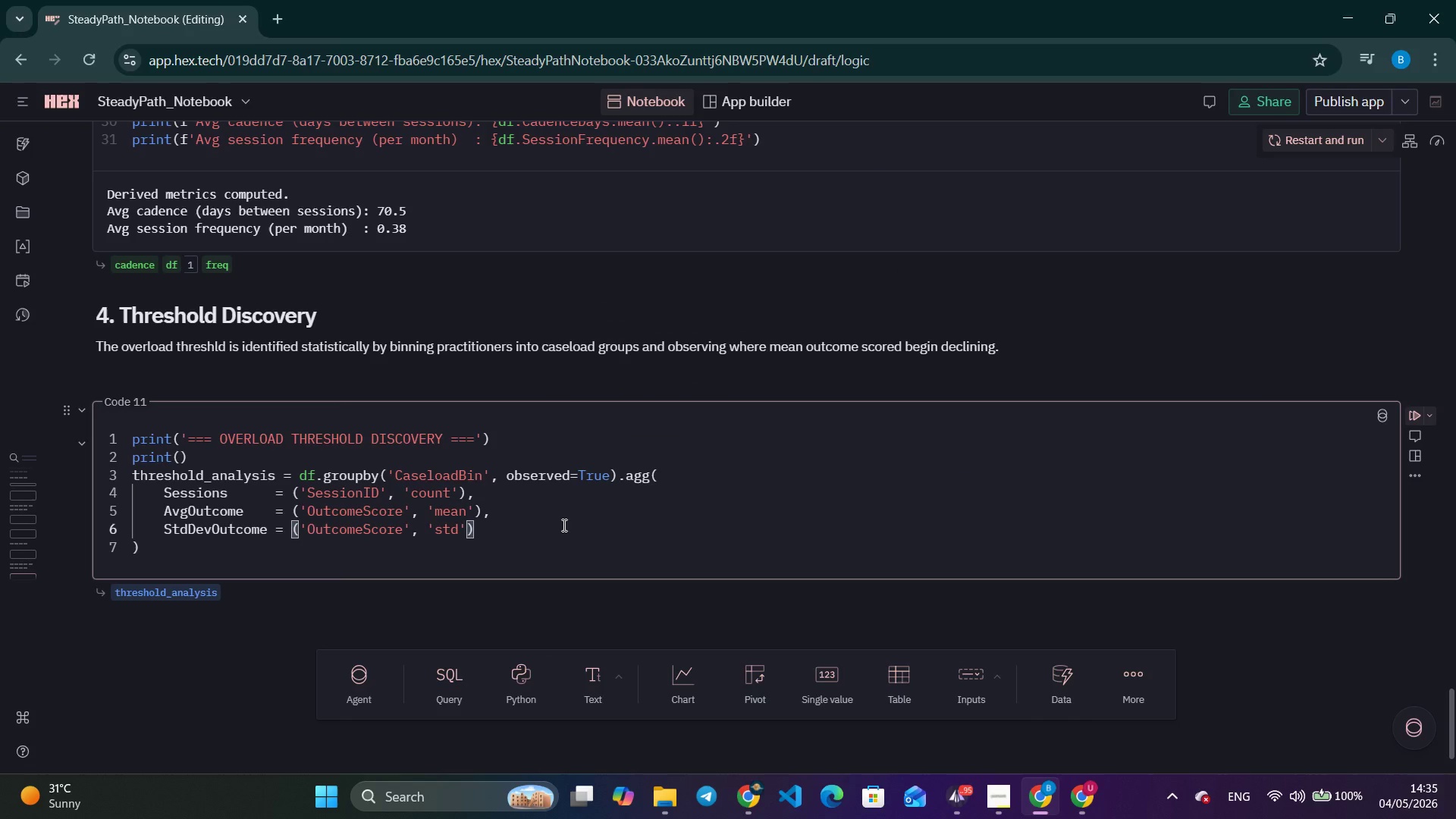 
key(Comma)
 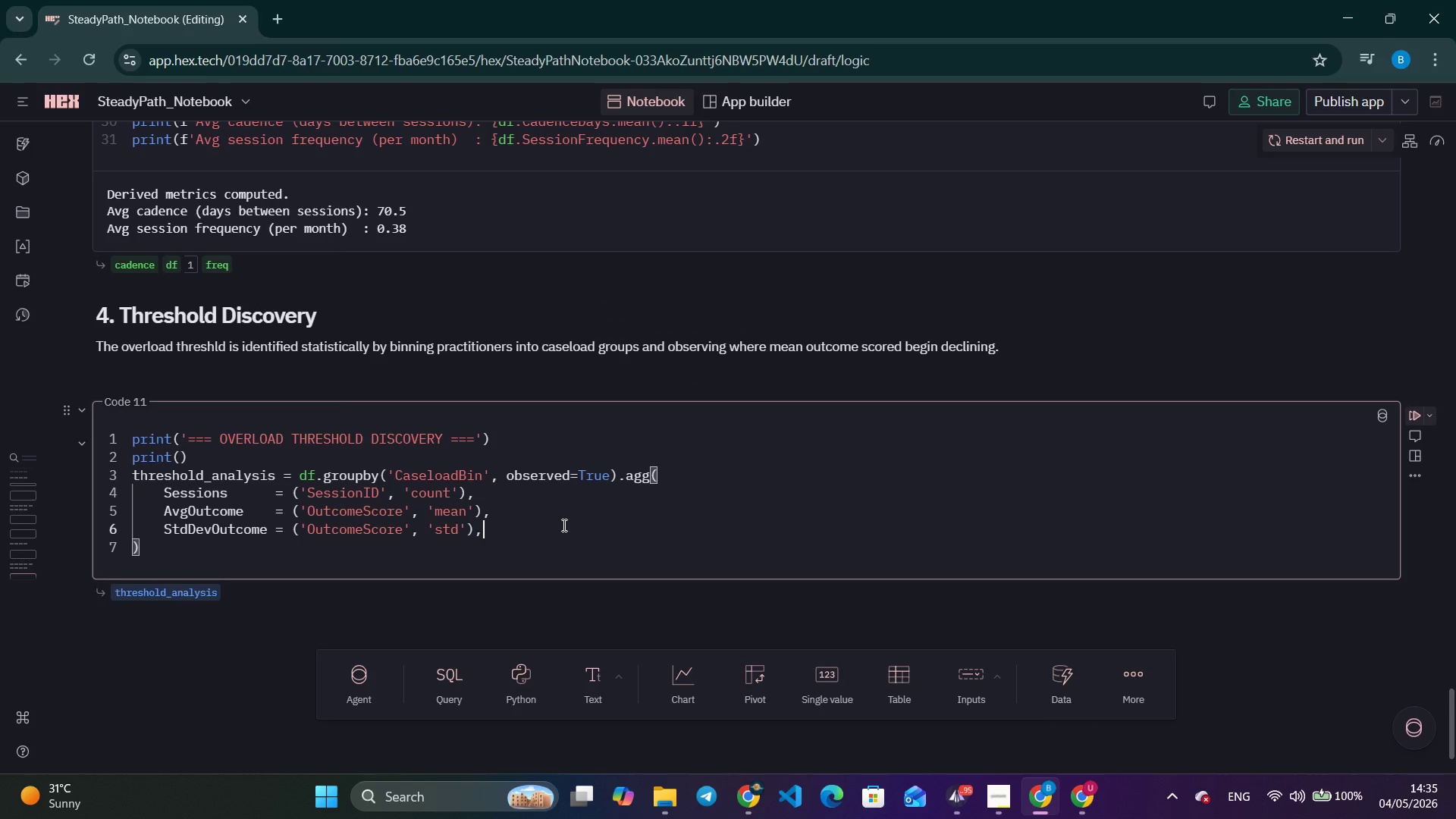 
key(Enter)
 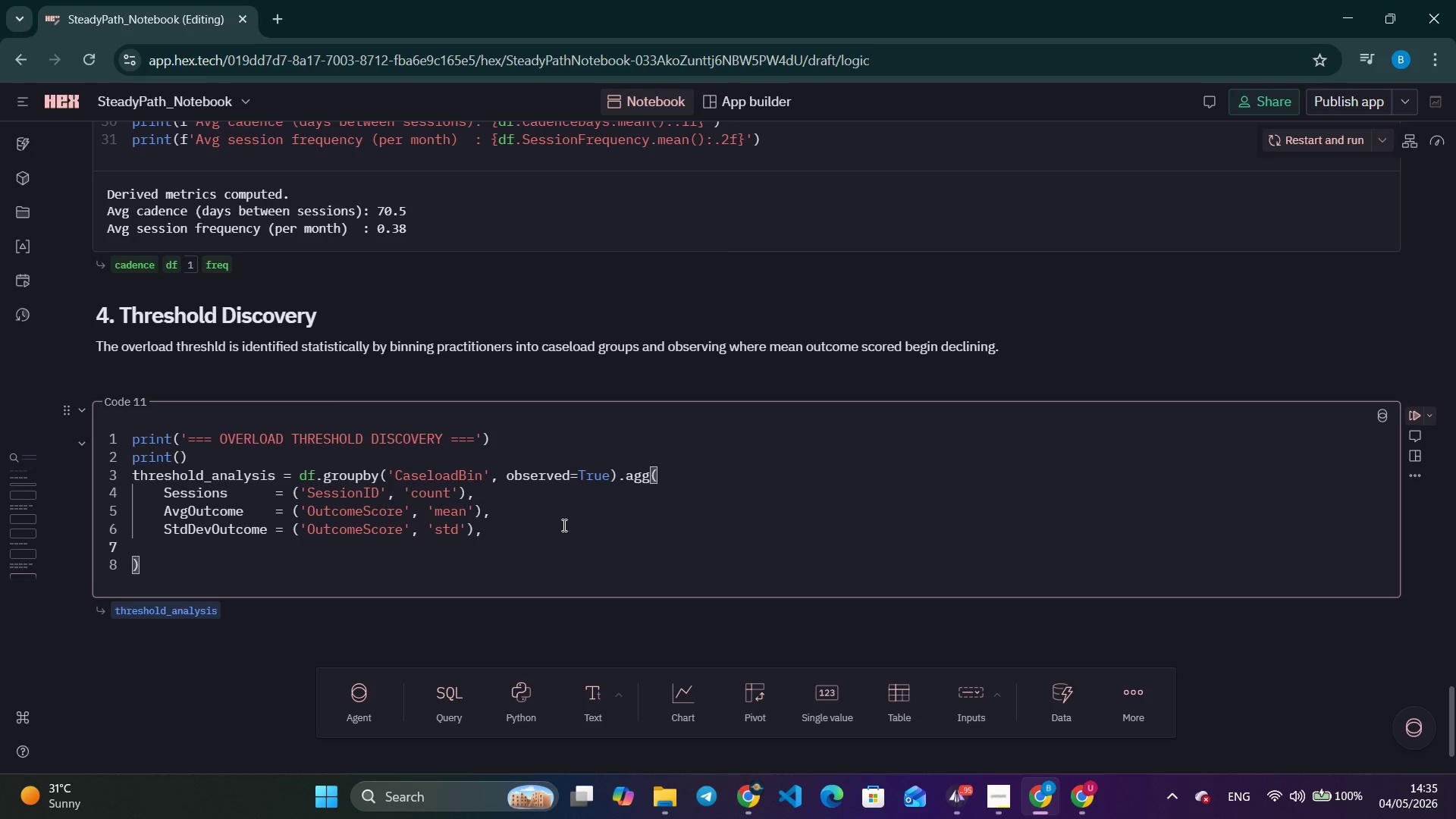 
wait(5.23)
 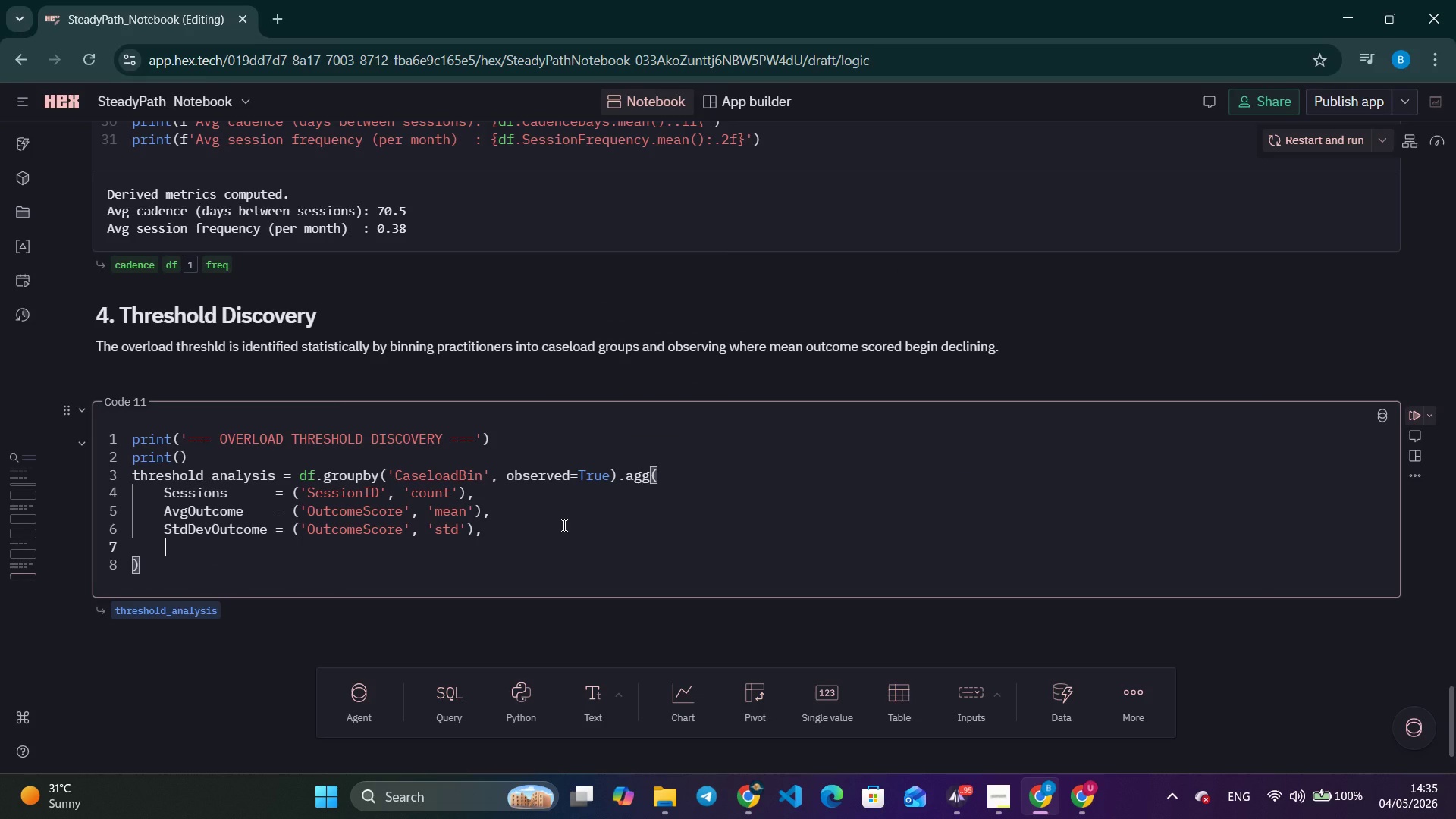 
type(AvgDurt)
key(Backspace)
type(ato)
key(Backspace)
type(ion   = ('SessionDuration)
 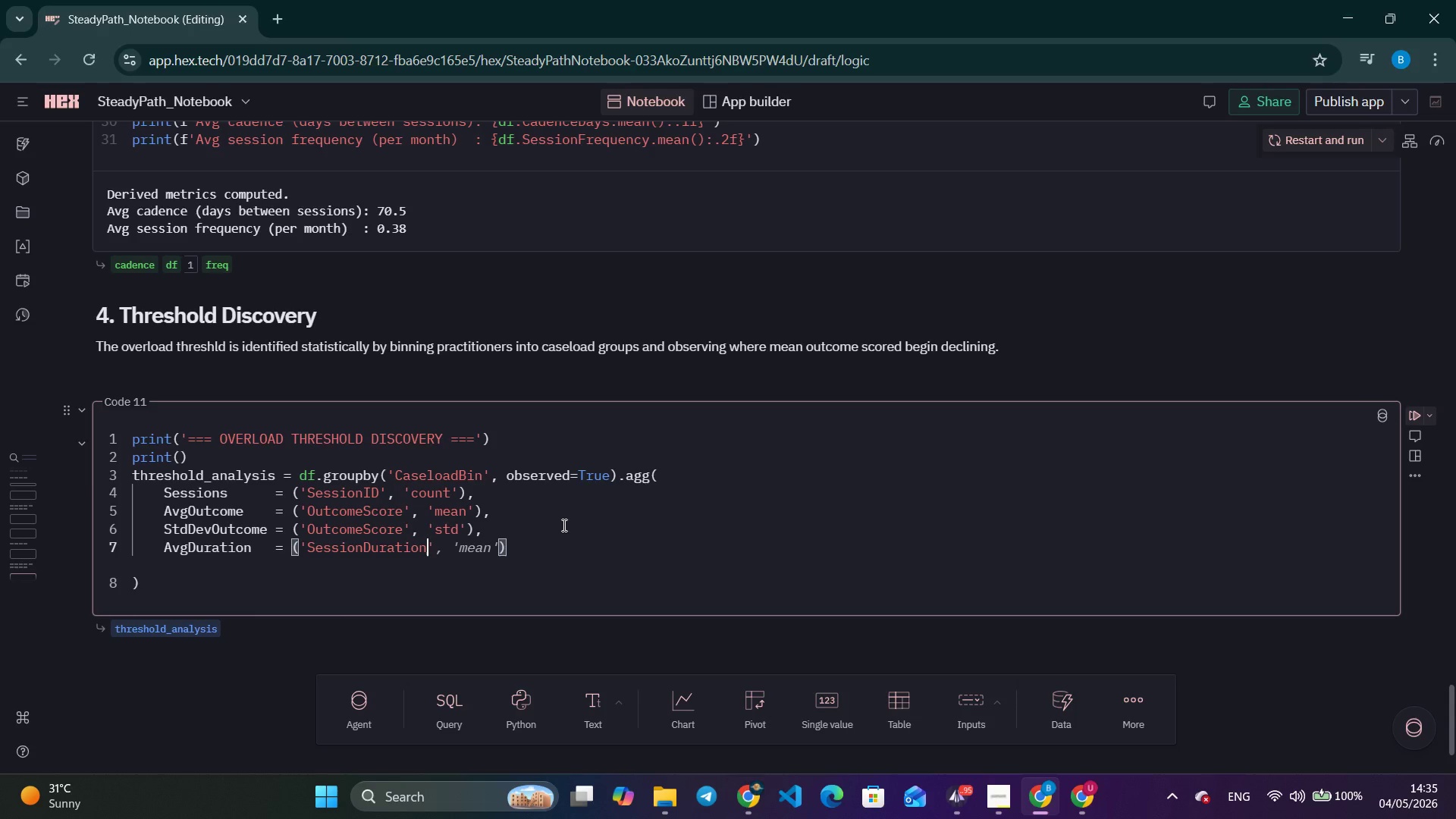 
key(ArrowRight)
 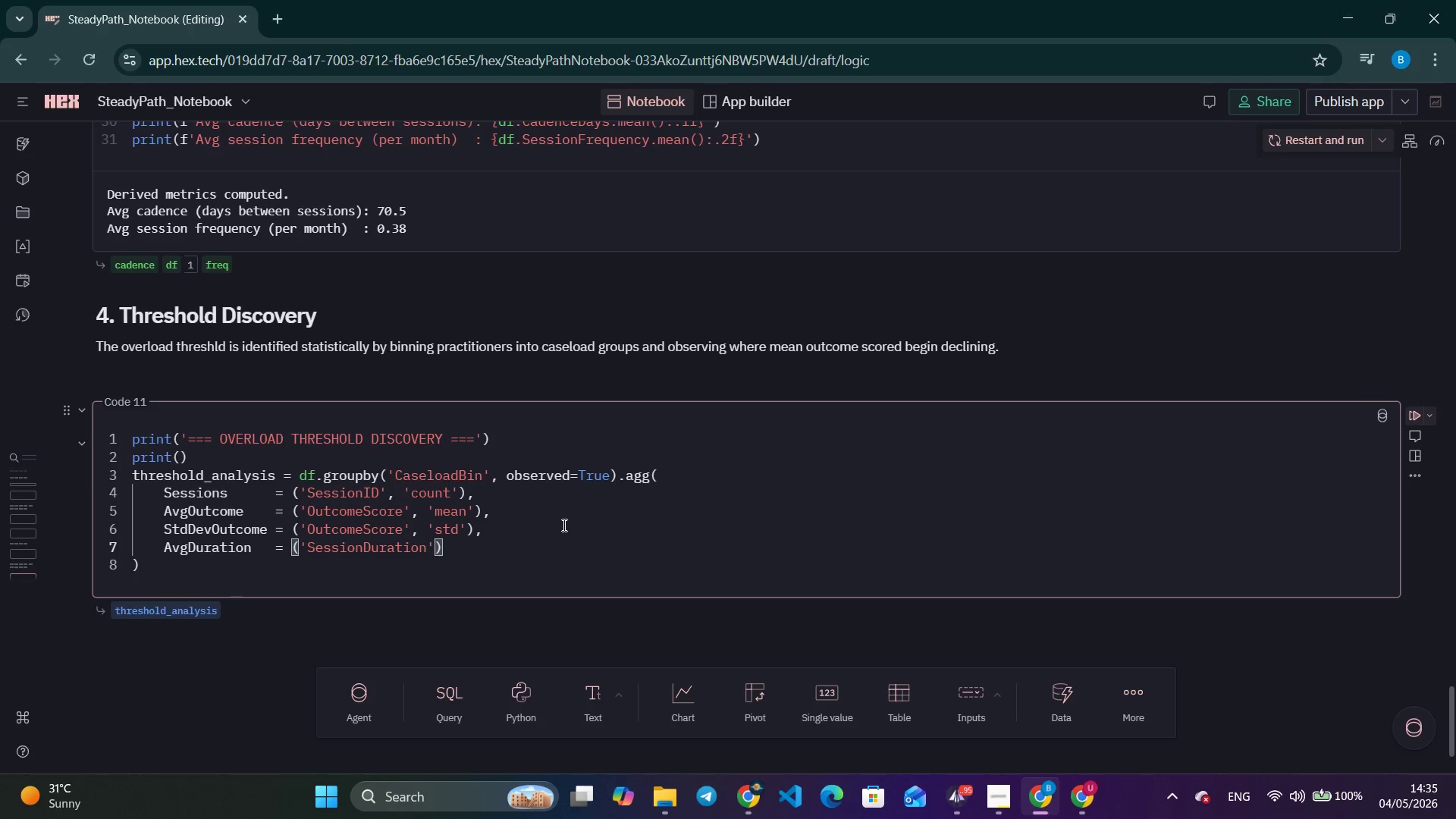 
type(, 'mean)
 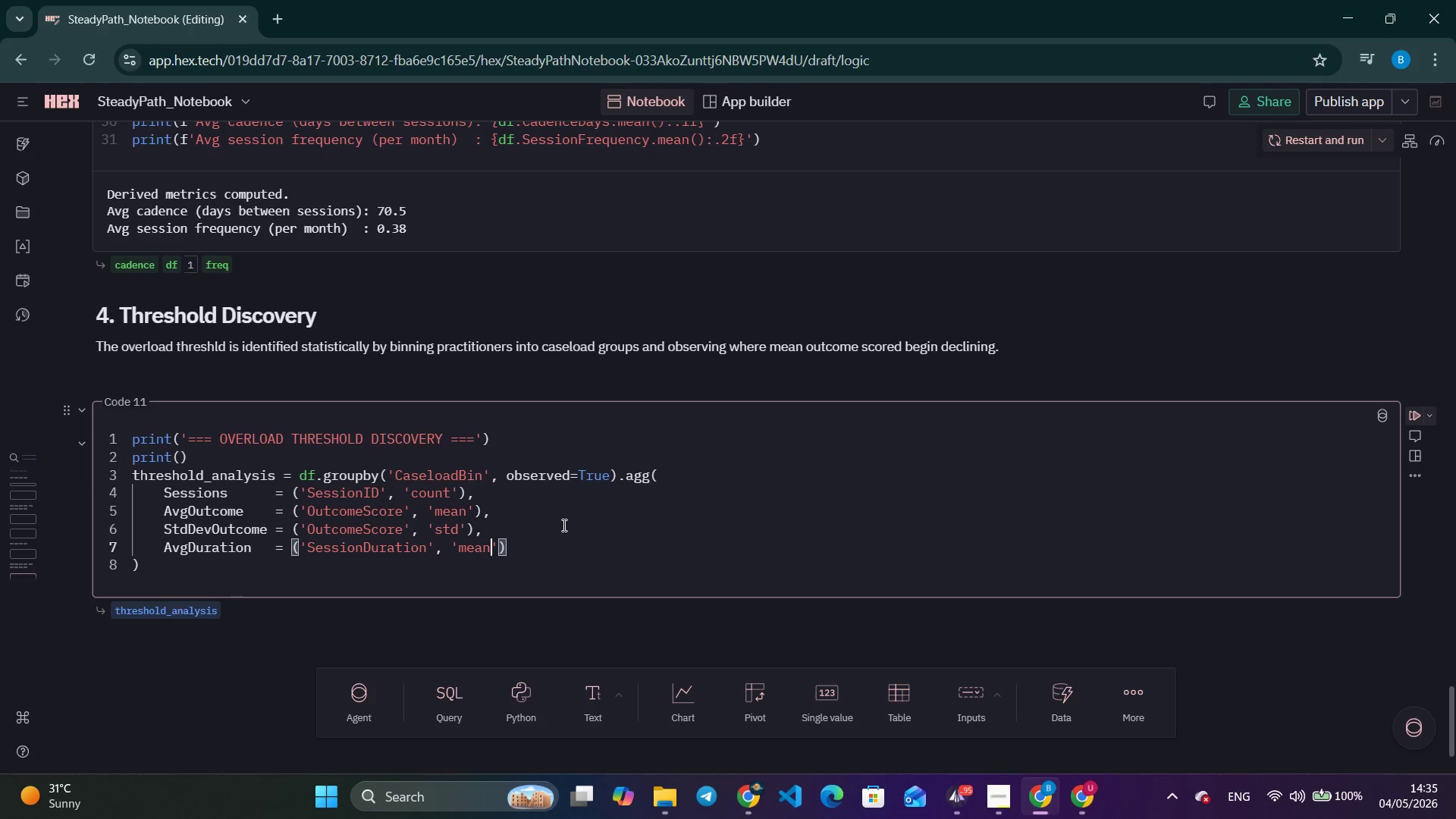 
key(ArrowRight)
 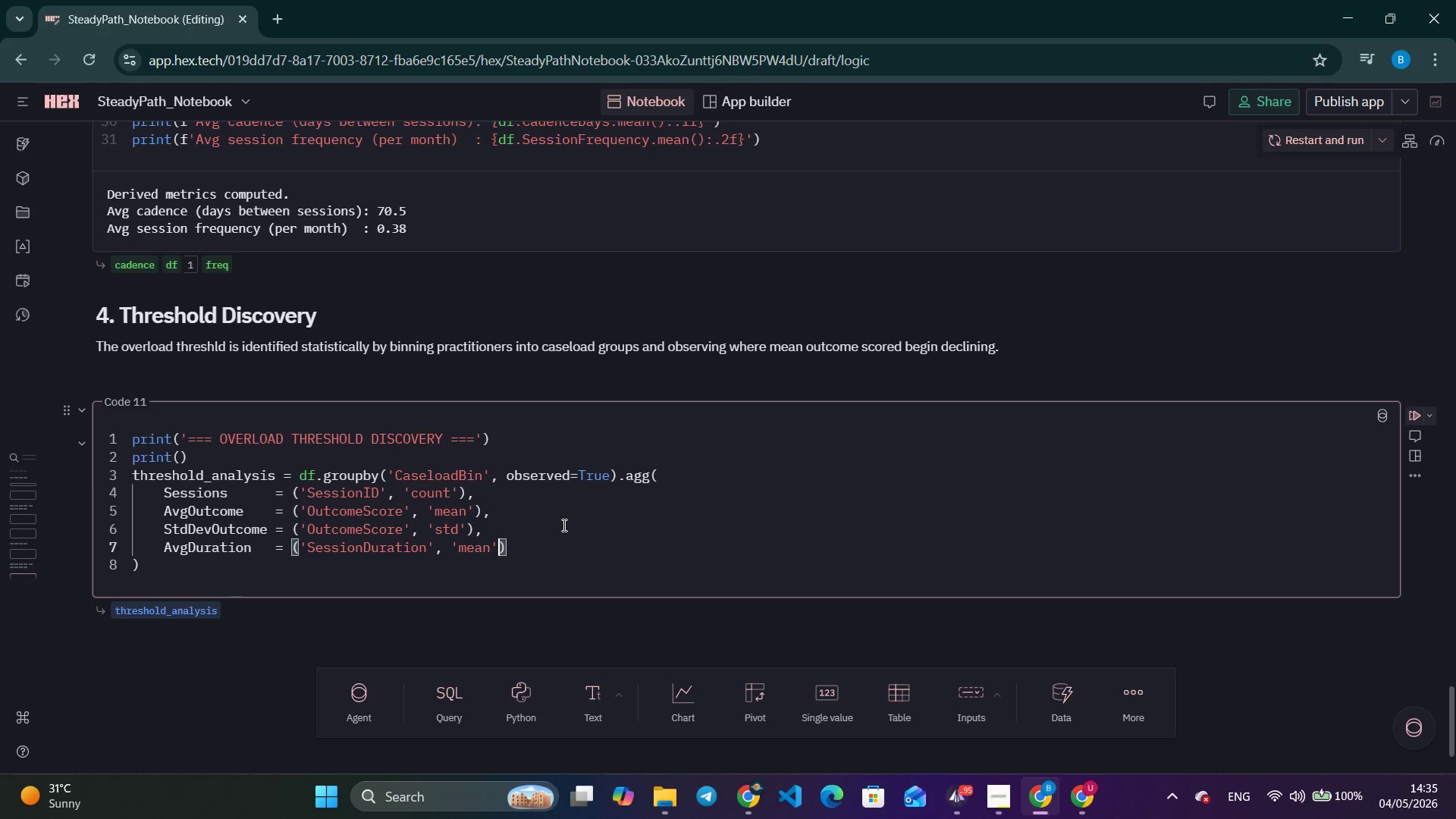 
key(ArrowRight)
 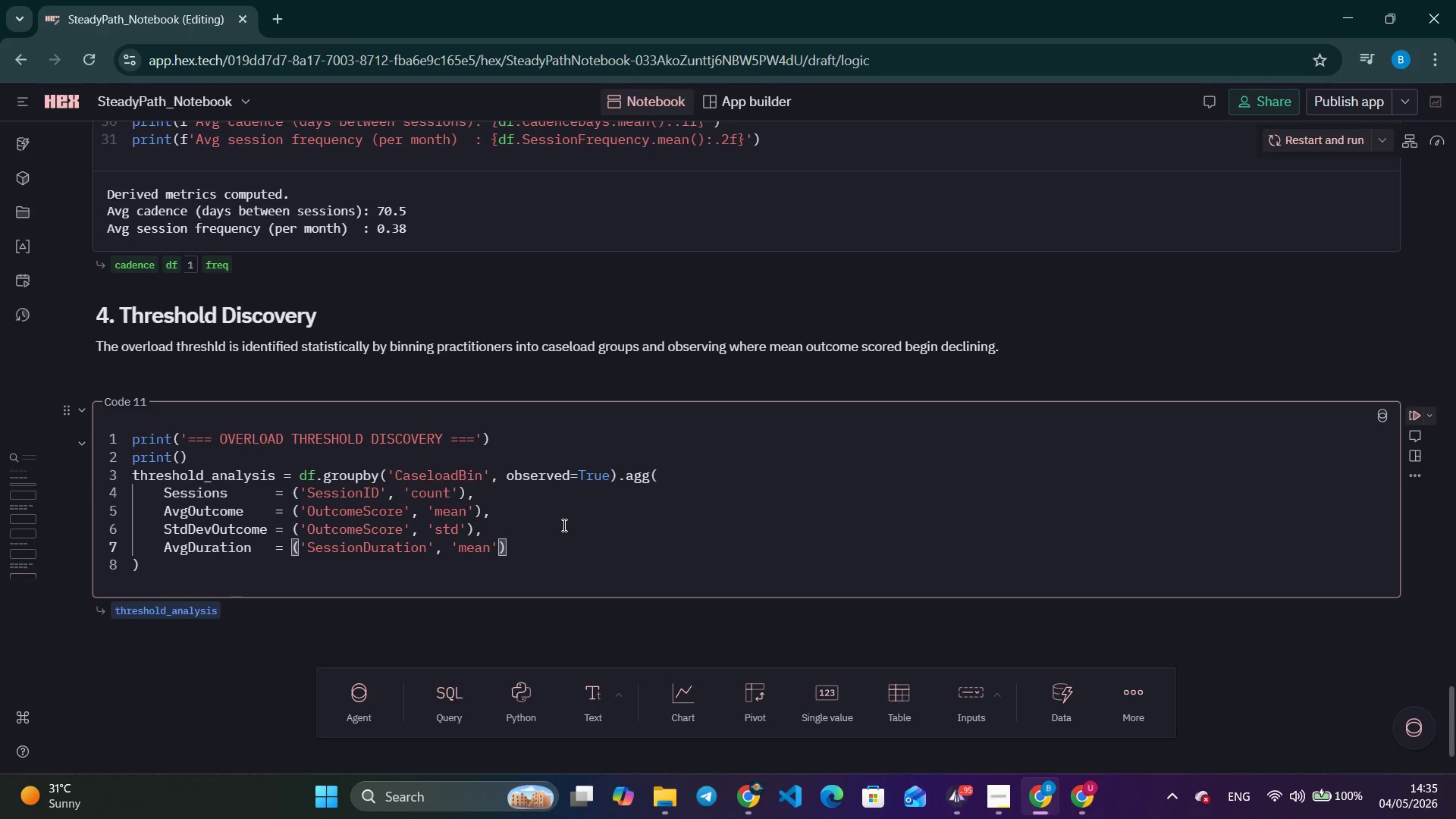 
key(Comma)
 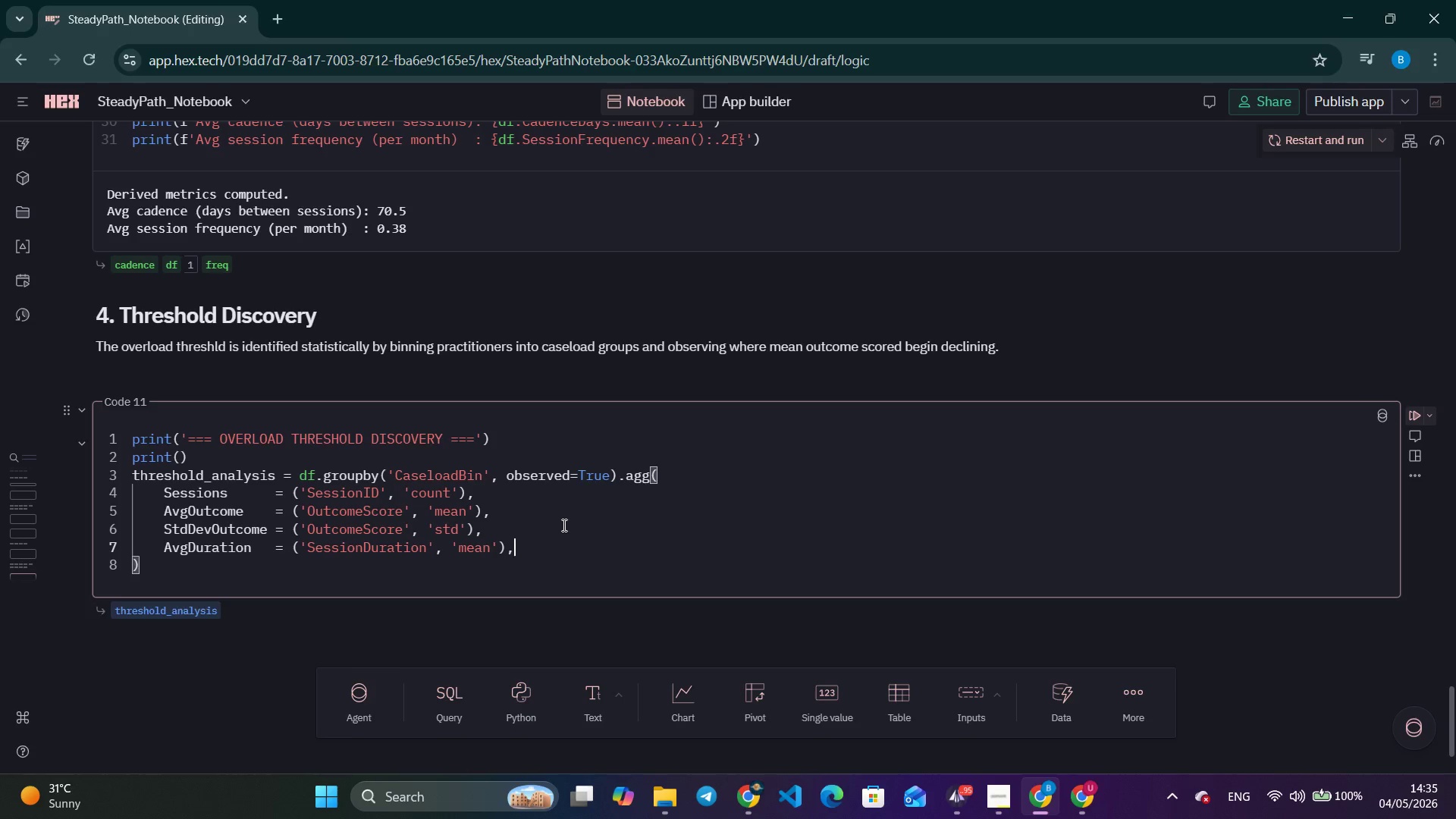 
key(Enter)
 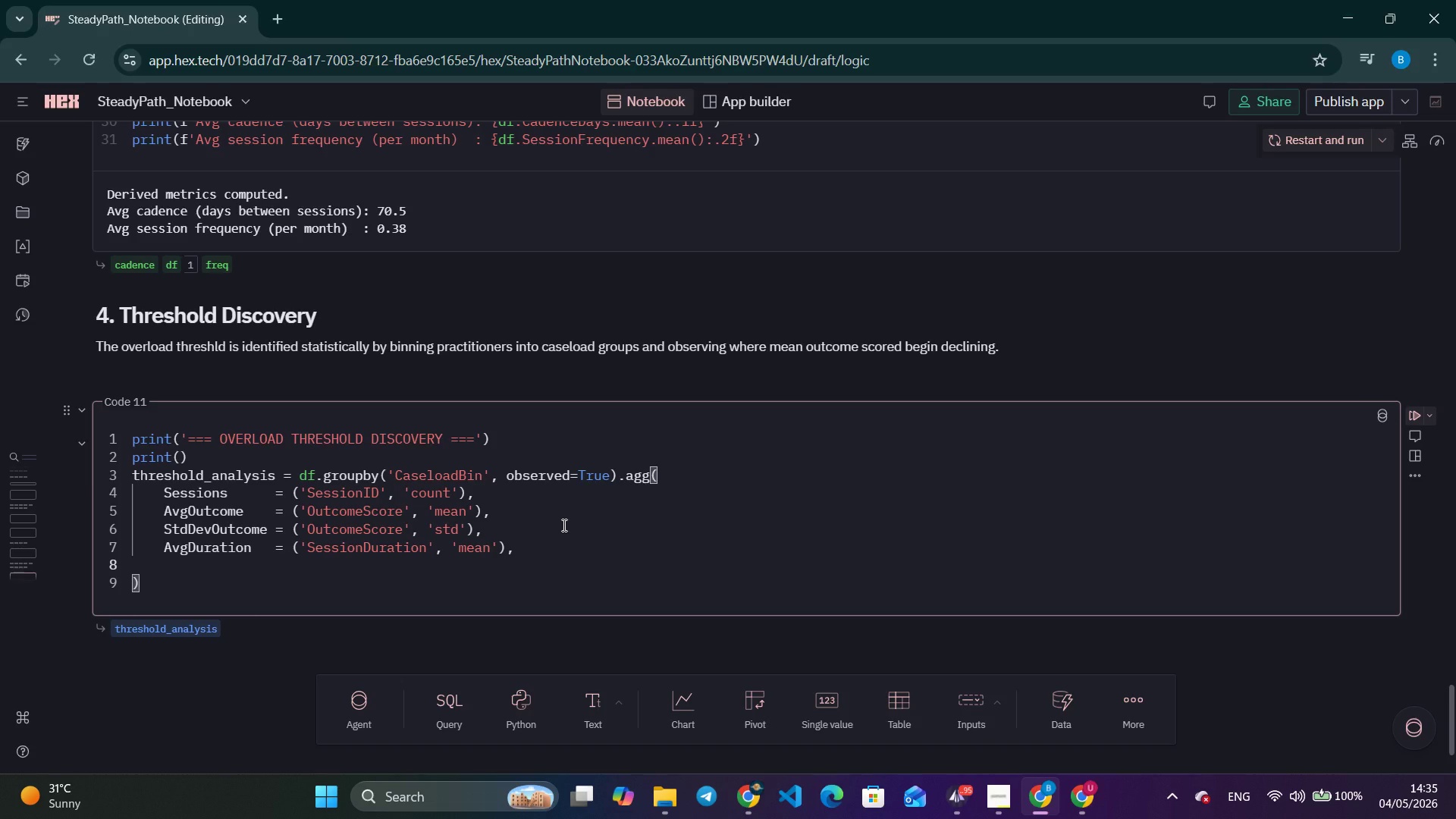 
type(AvgCadence    = ('C)
key(Tab)
type(,)
 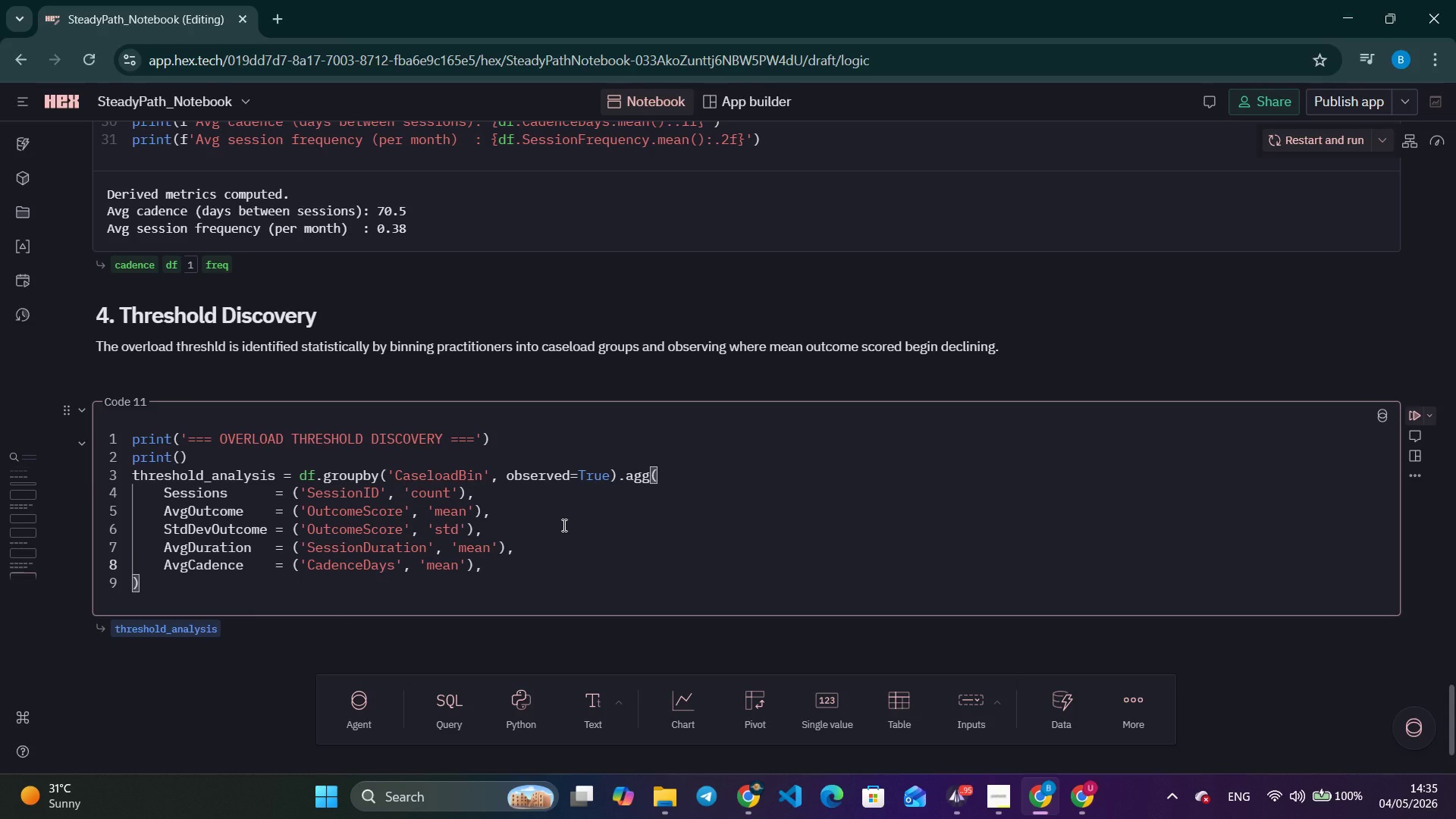 
key(ArrowDown)
 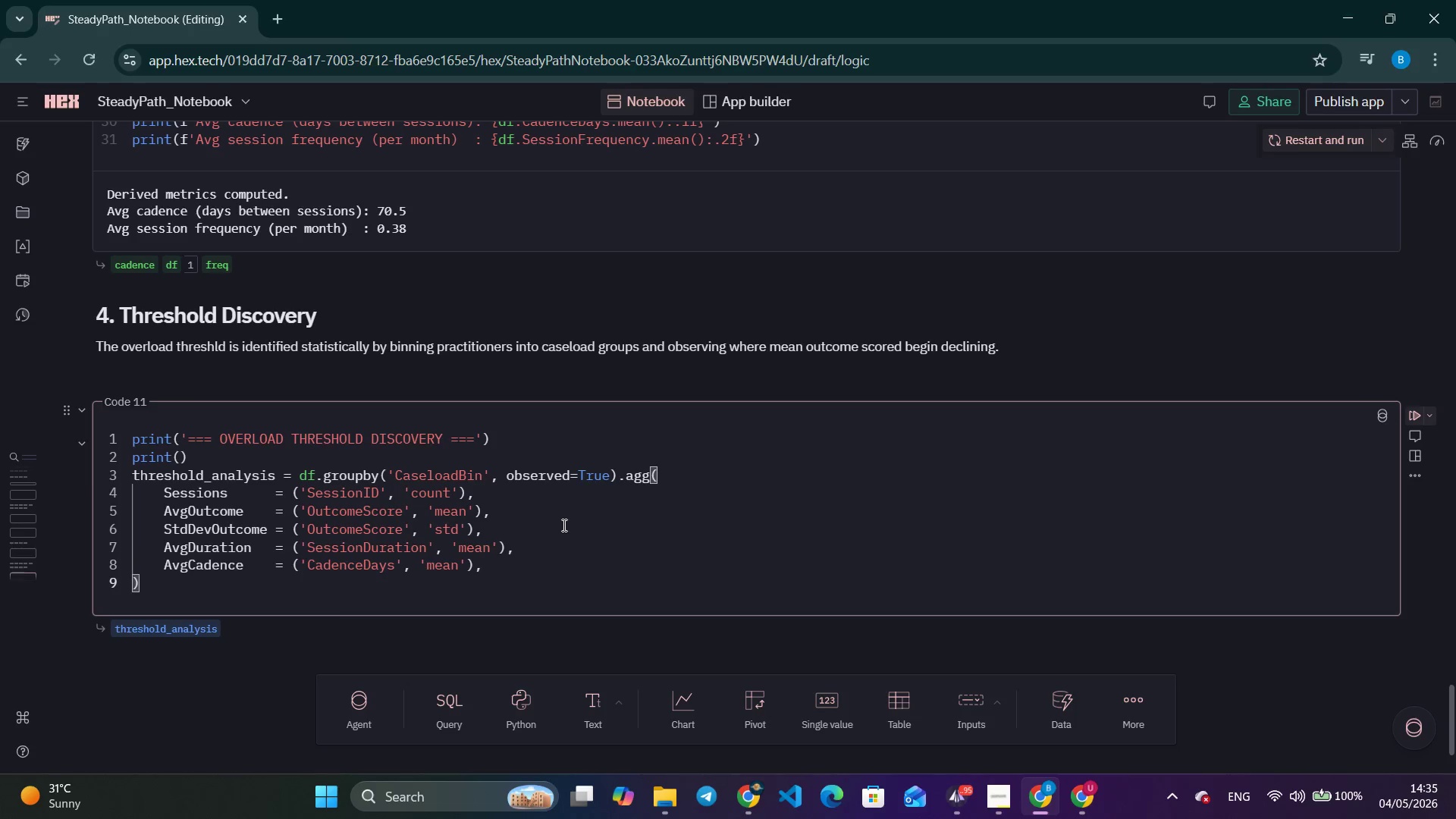 
type(.round(3)
 